 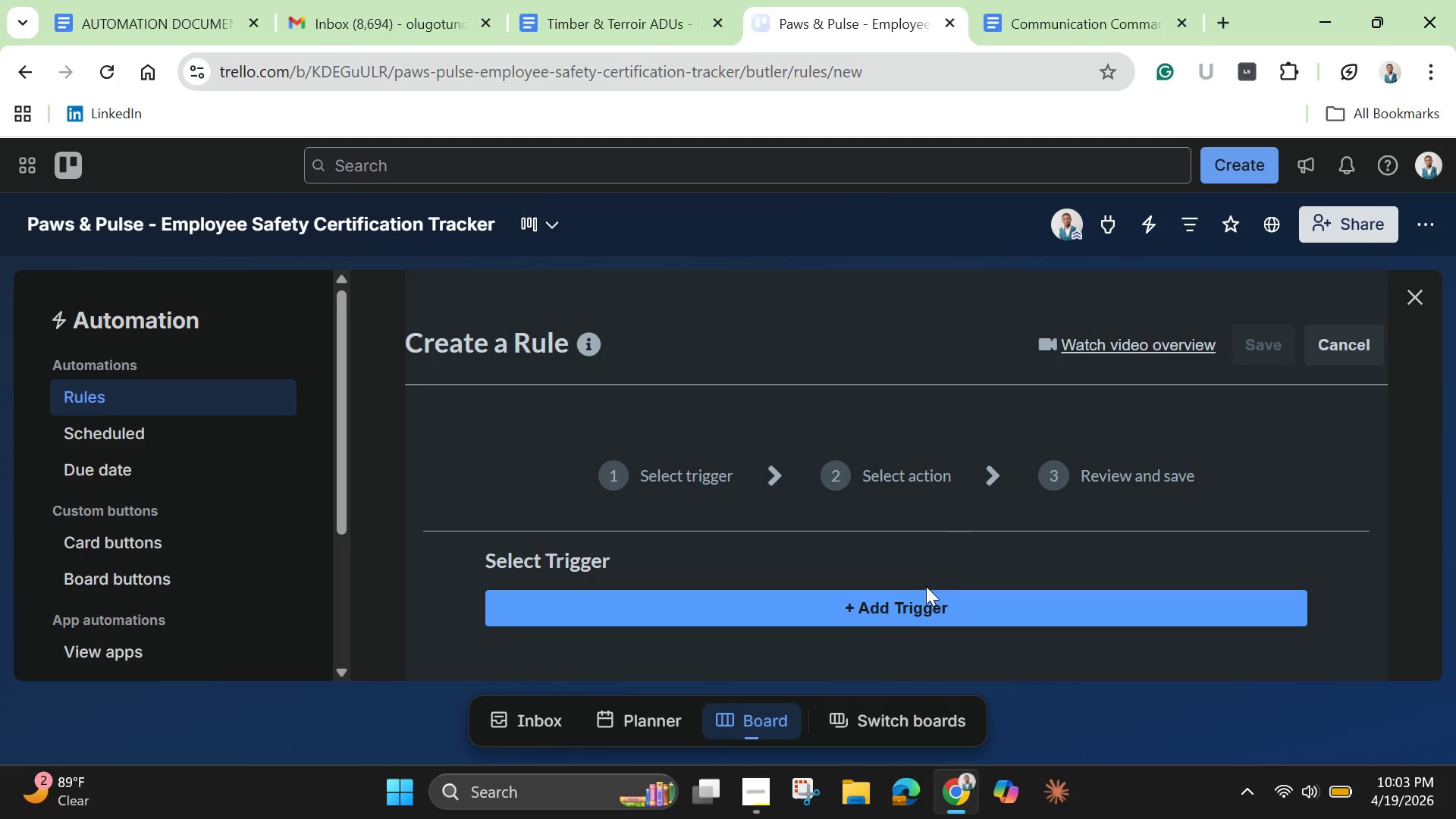 
left_click([884, 608])
 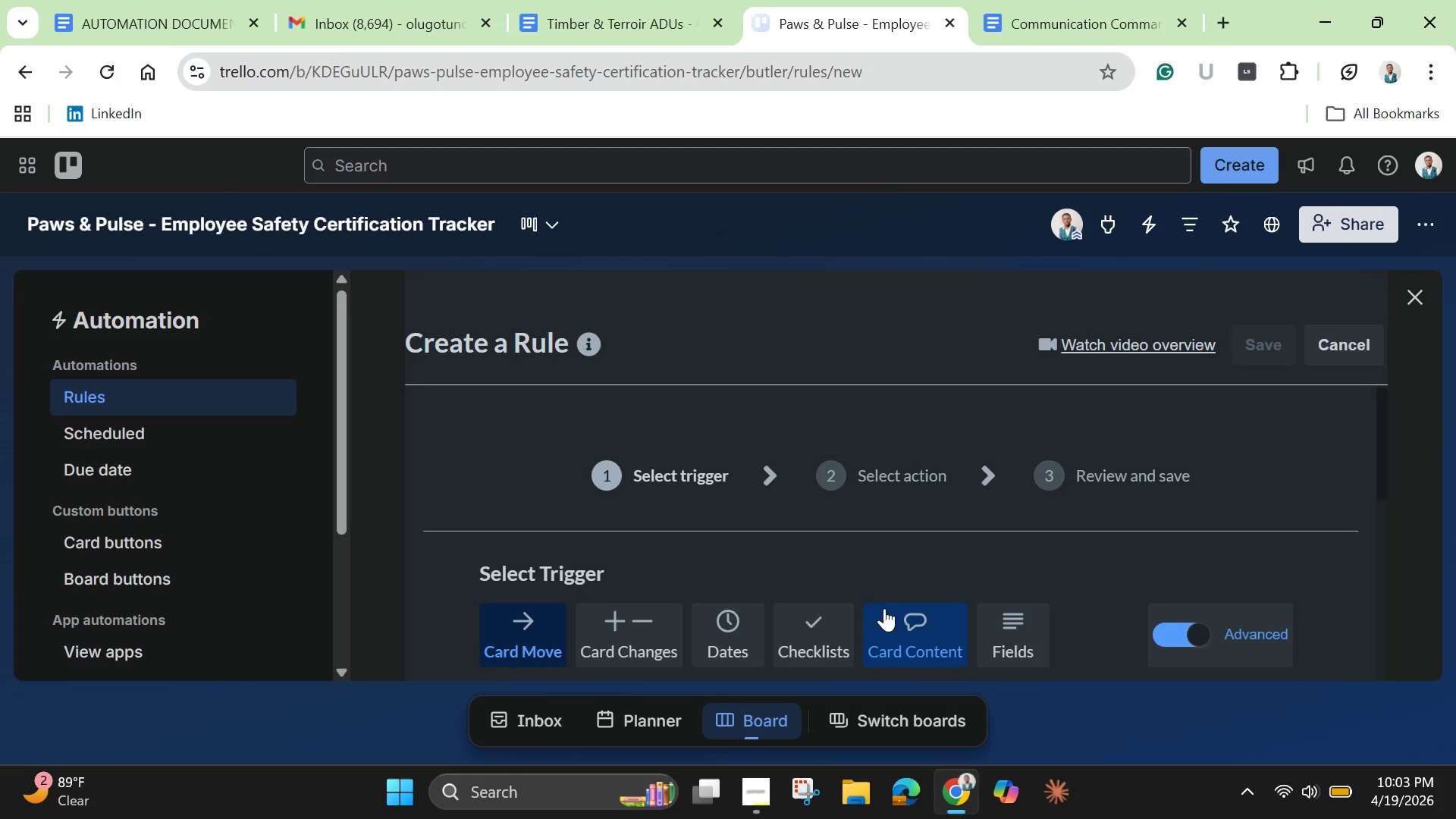 
scroll: coordinate [884, 608], scroll_direction: down, amount: 2.0
 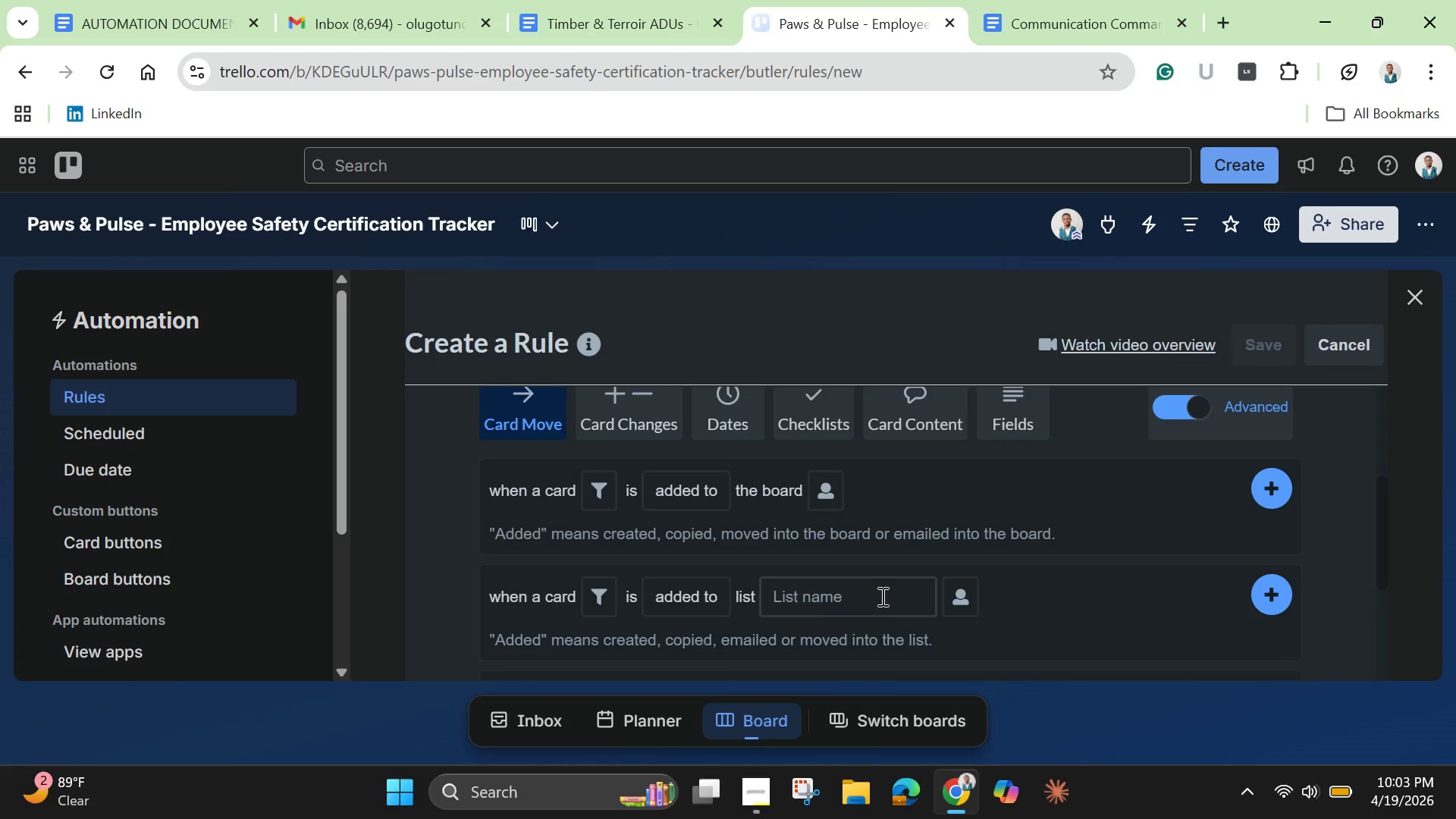 
wait(5.97)
 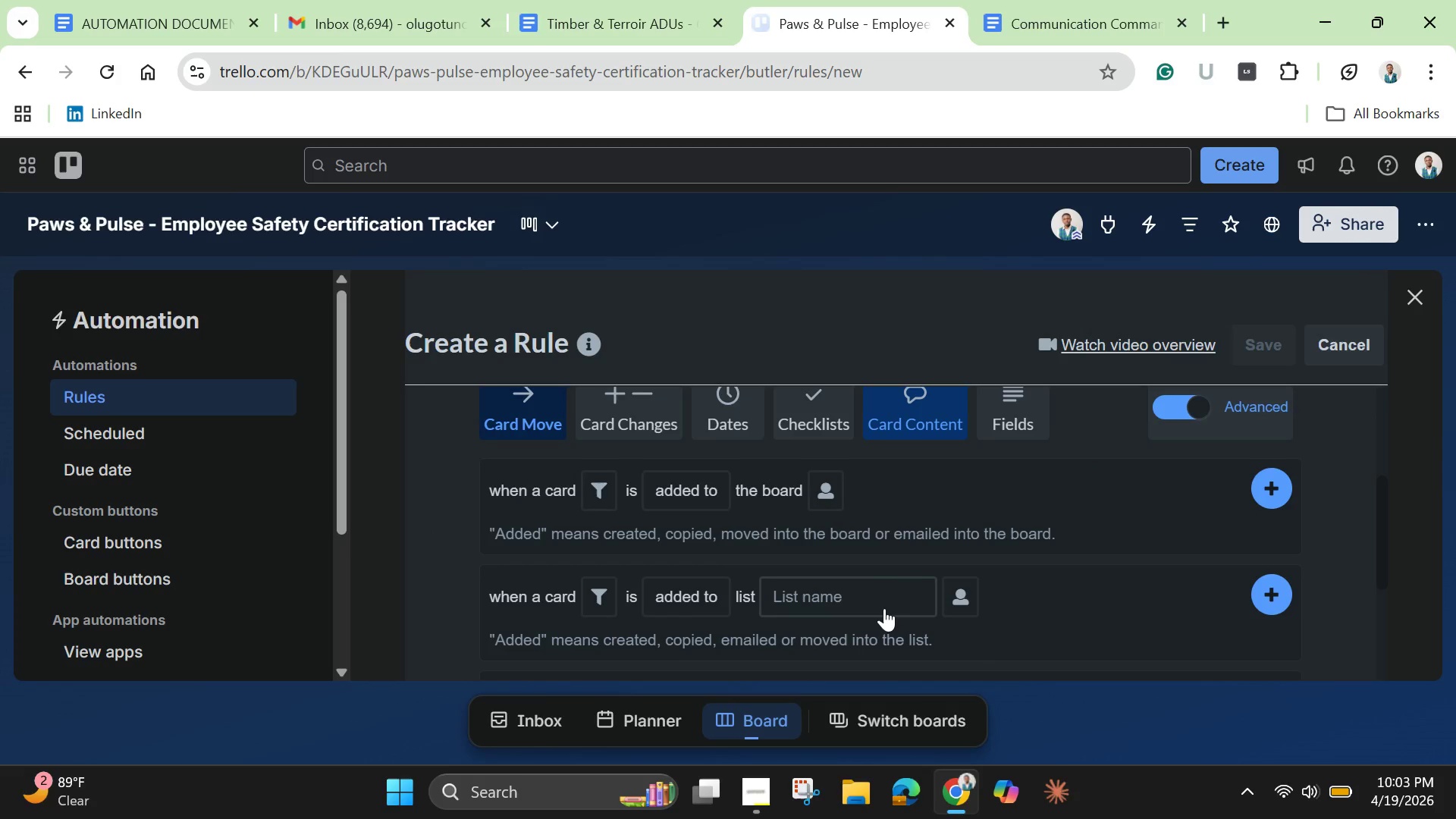 
scroll: coordinate [780, 571], scroll_direction: down, amount: 4.0
 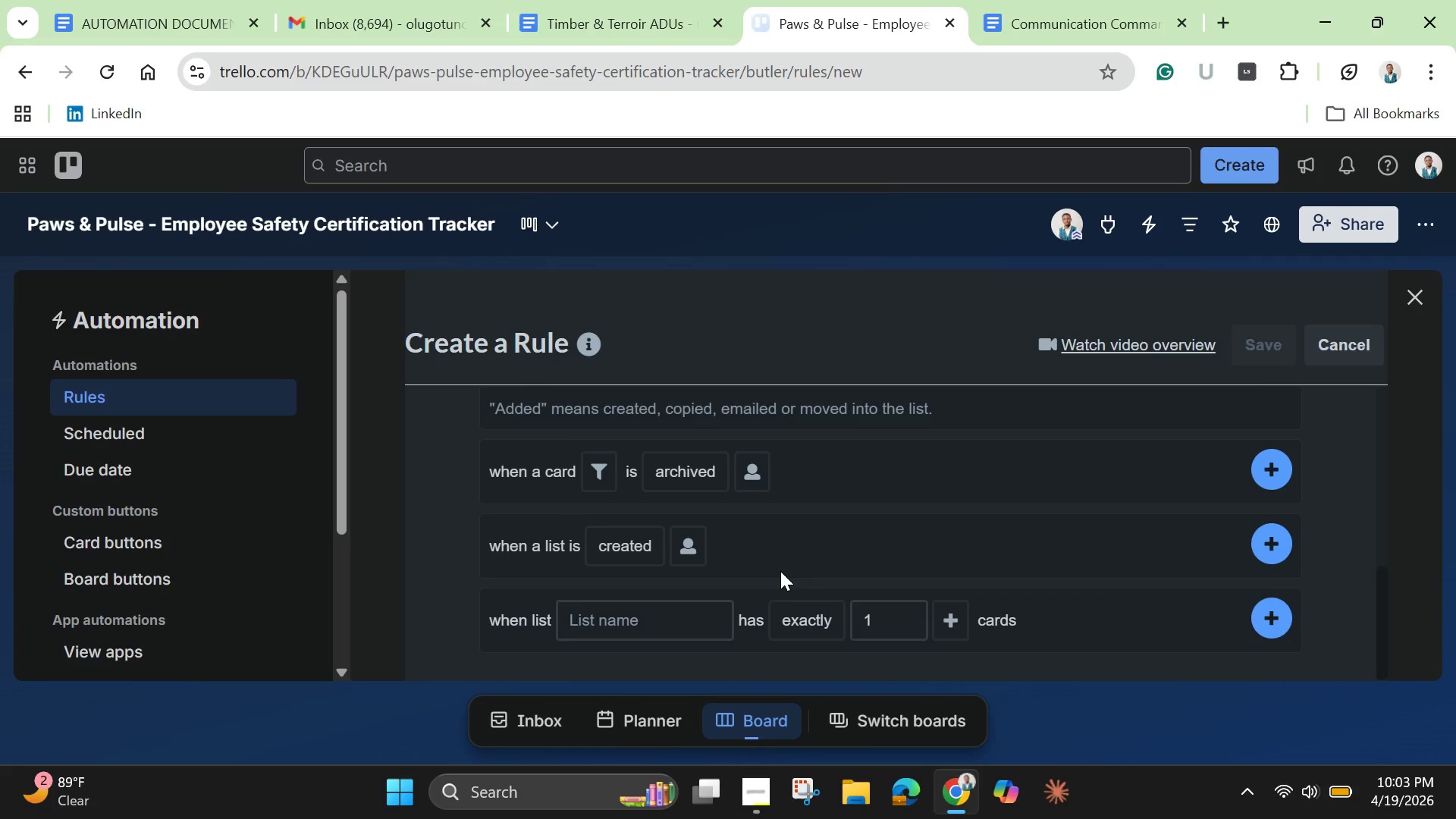 
scroll: coordinate [780, 571], scroll_direction: up, amount: 3.0
 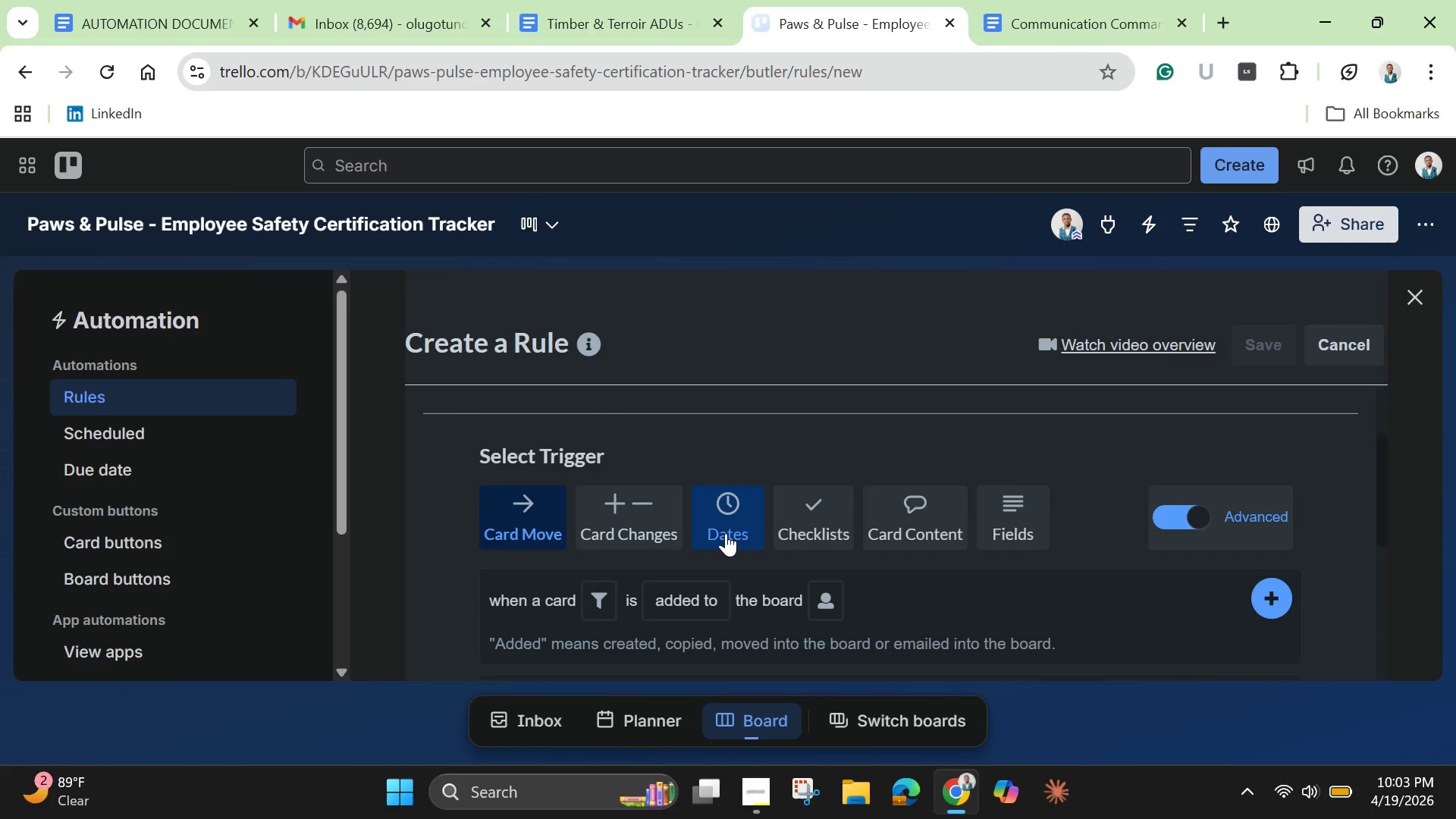 
left_click([726, 533])
 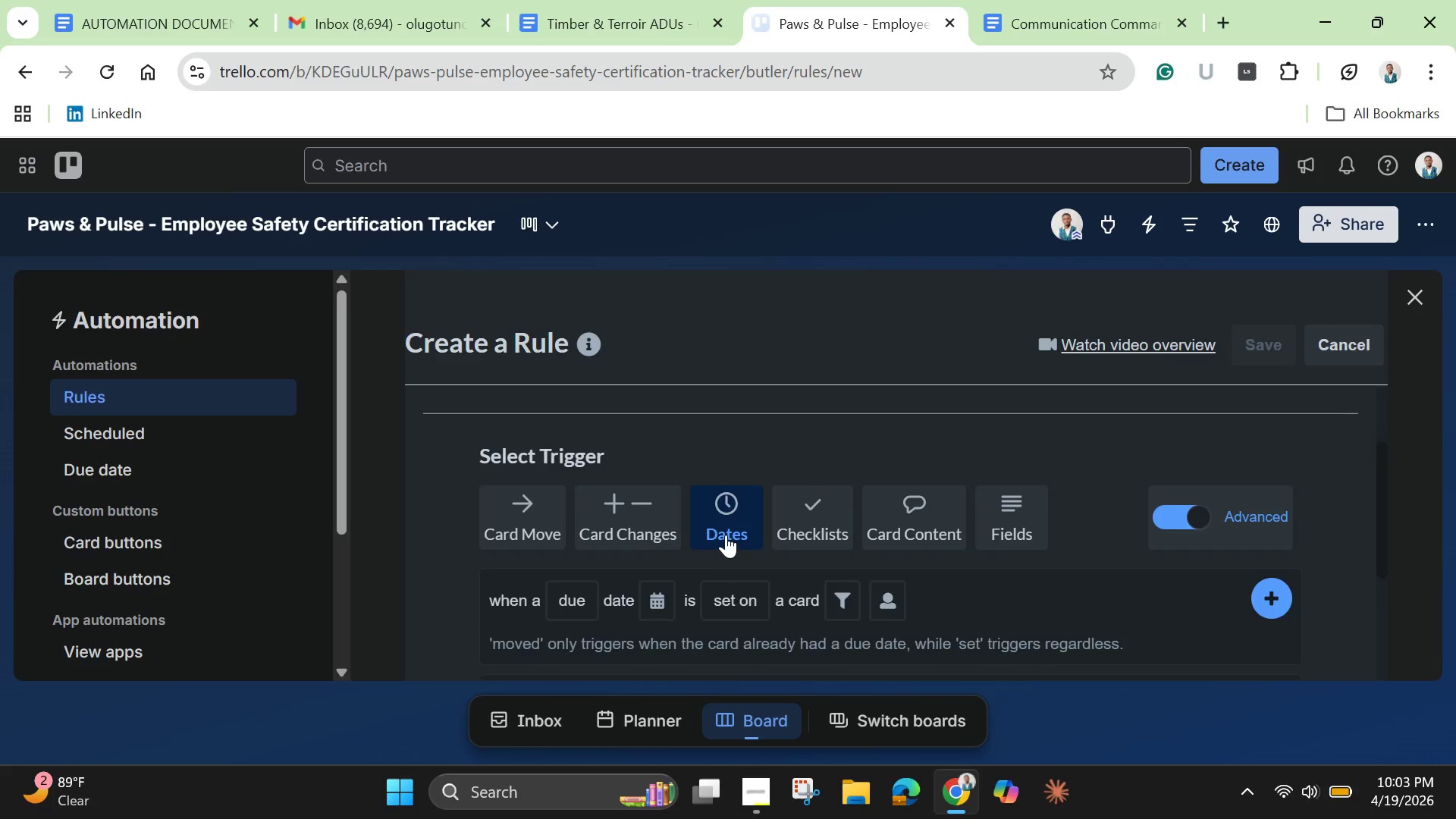 
scroll: coordinate [726, 538], scroll_direction: down, amount: 2.0
 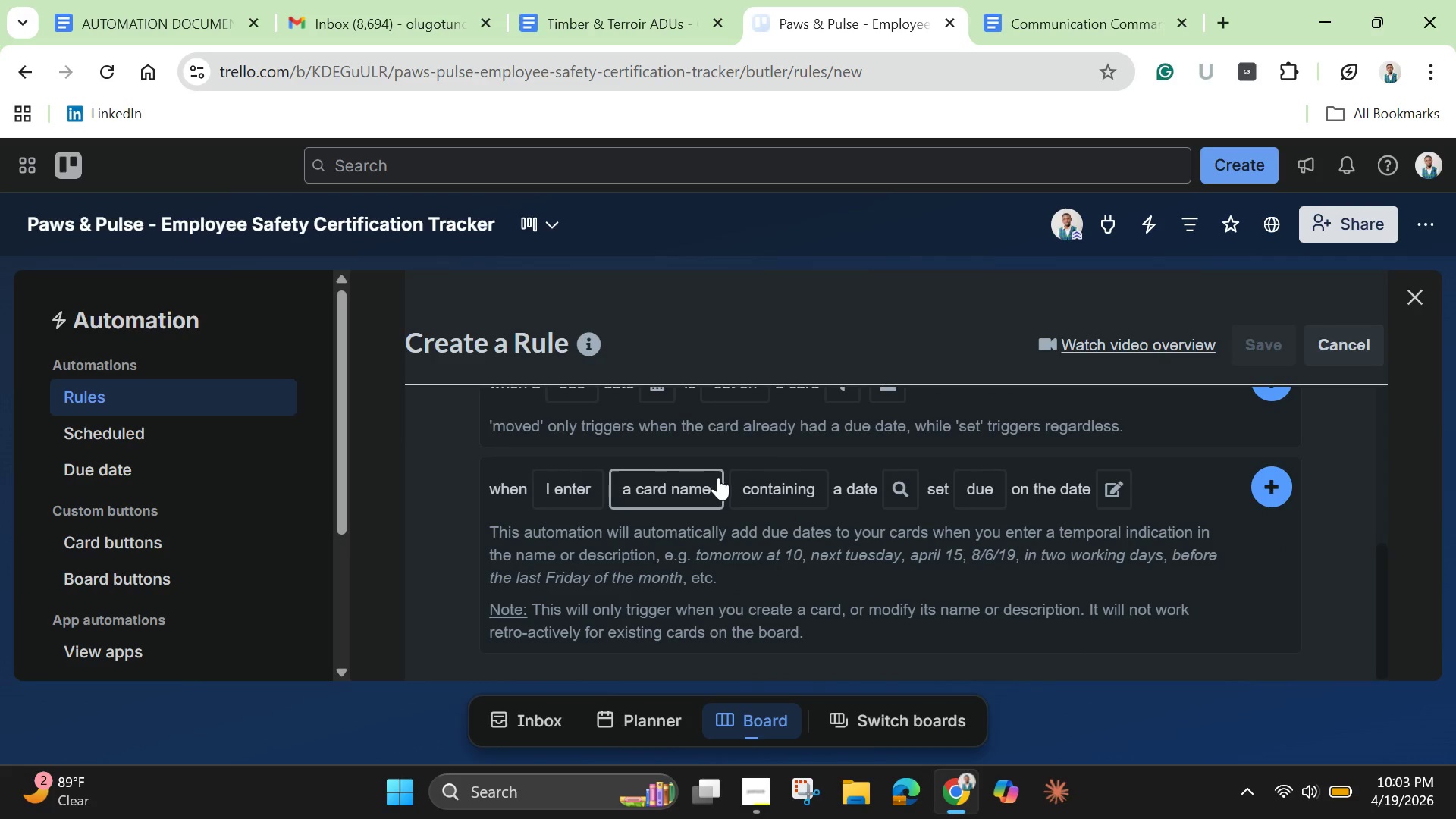 
scroll: coordinate [721, 478], scroll_direction: up, amount: 2.0
 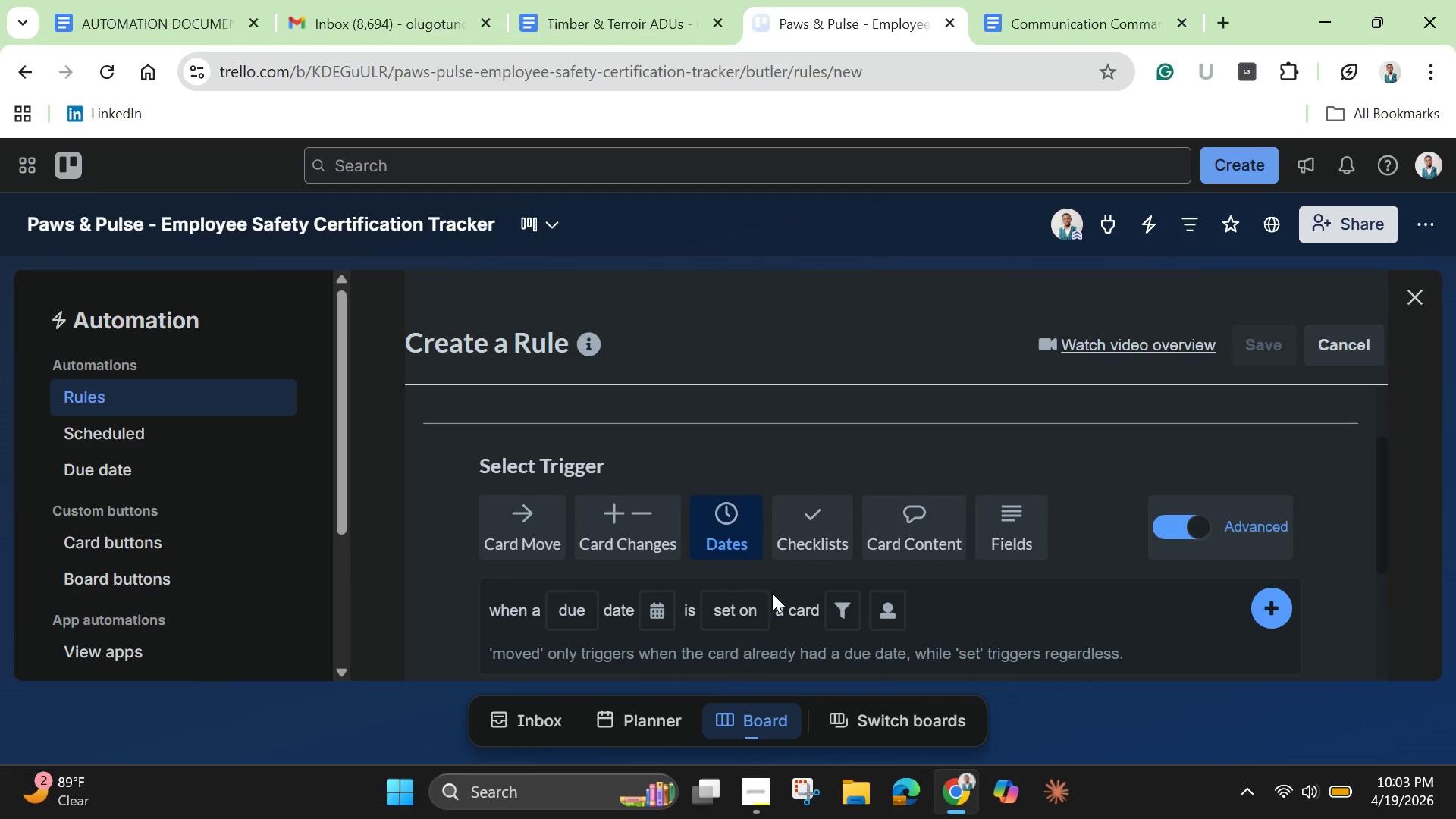 
mouse_move([730, 626])
 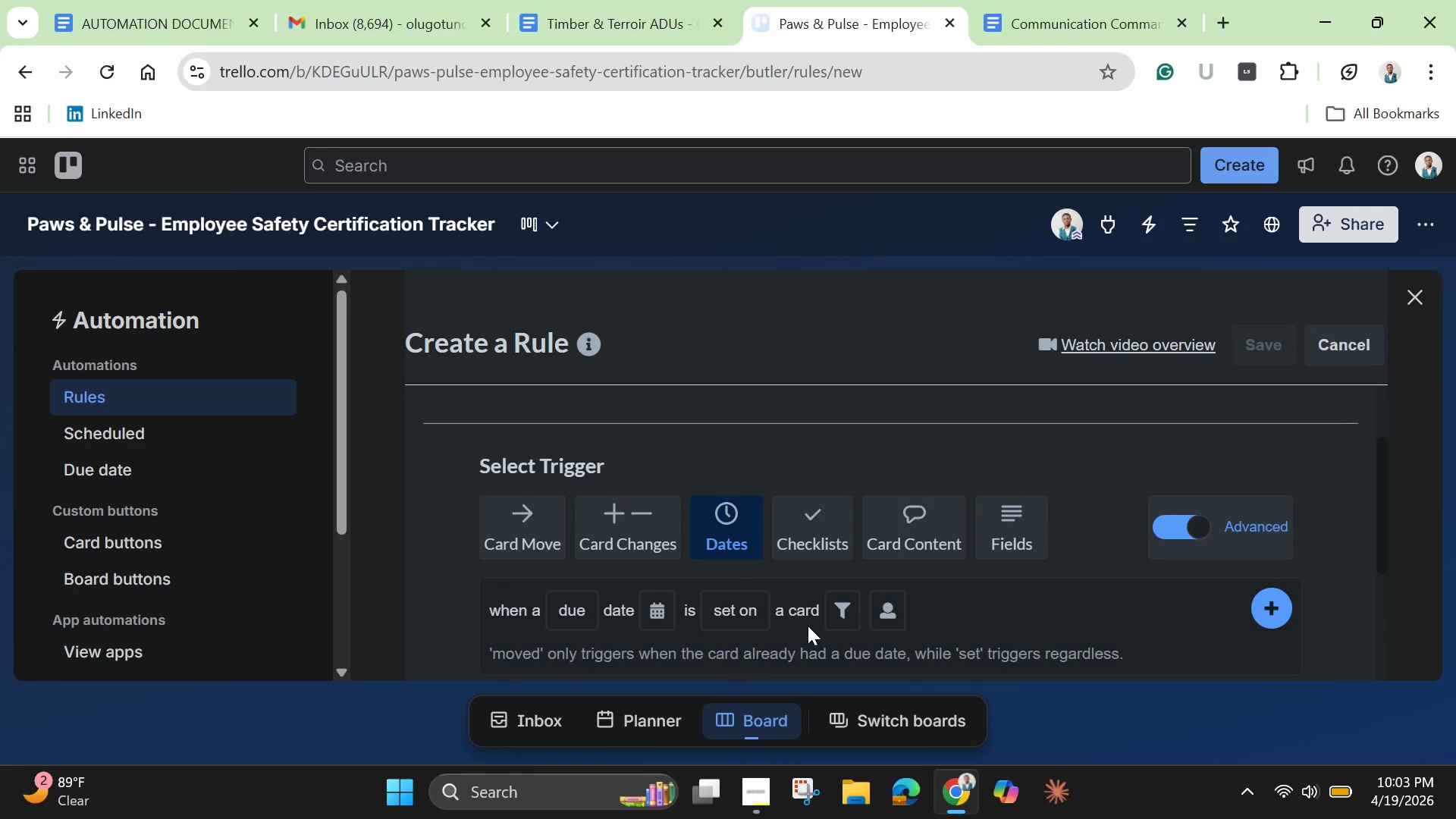 
scroll: coordinate [808, 626], scroll_direction: down, amount: 1.0
 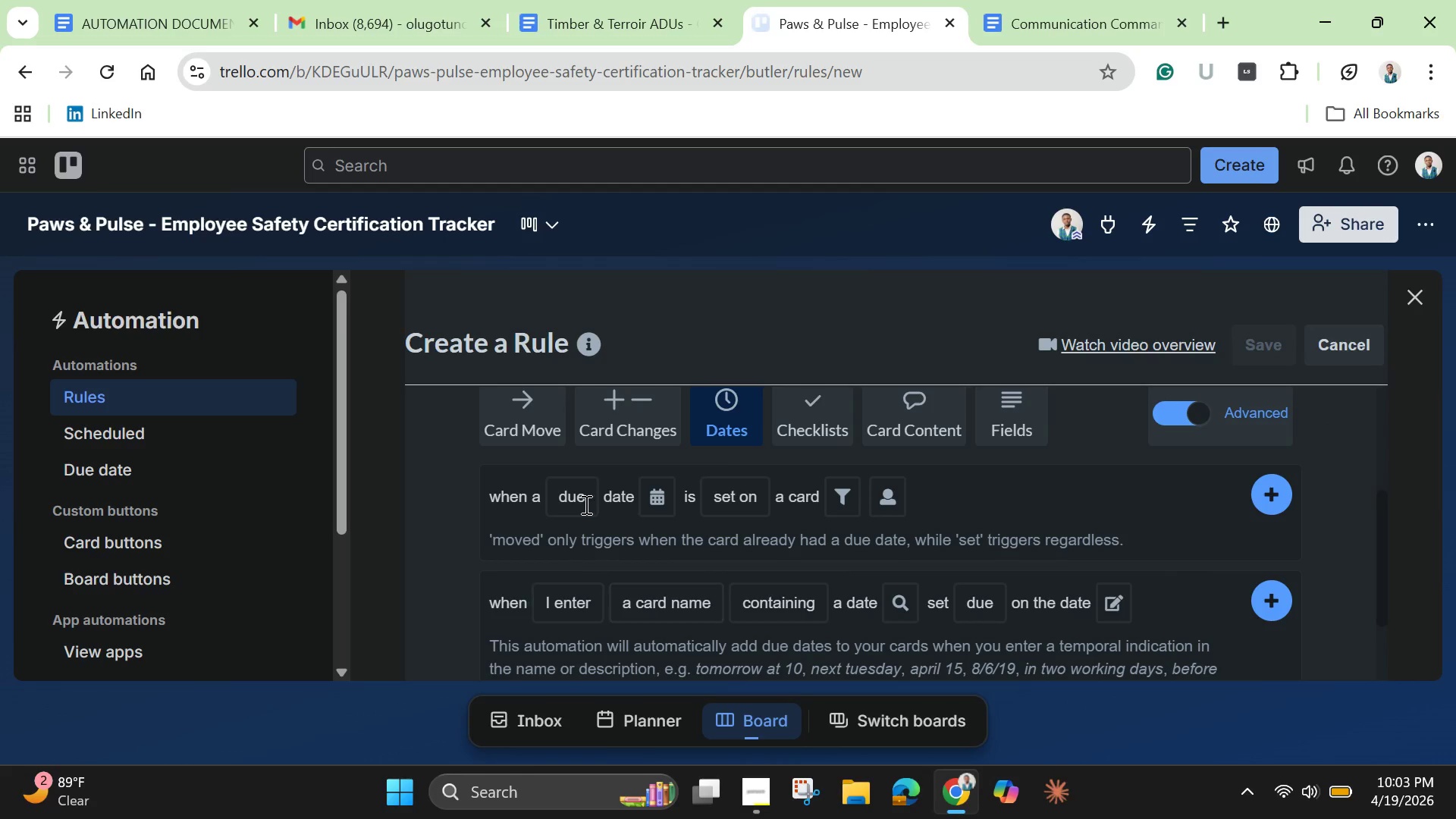 
mouse_move([601, 504])
 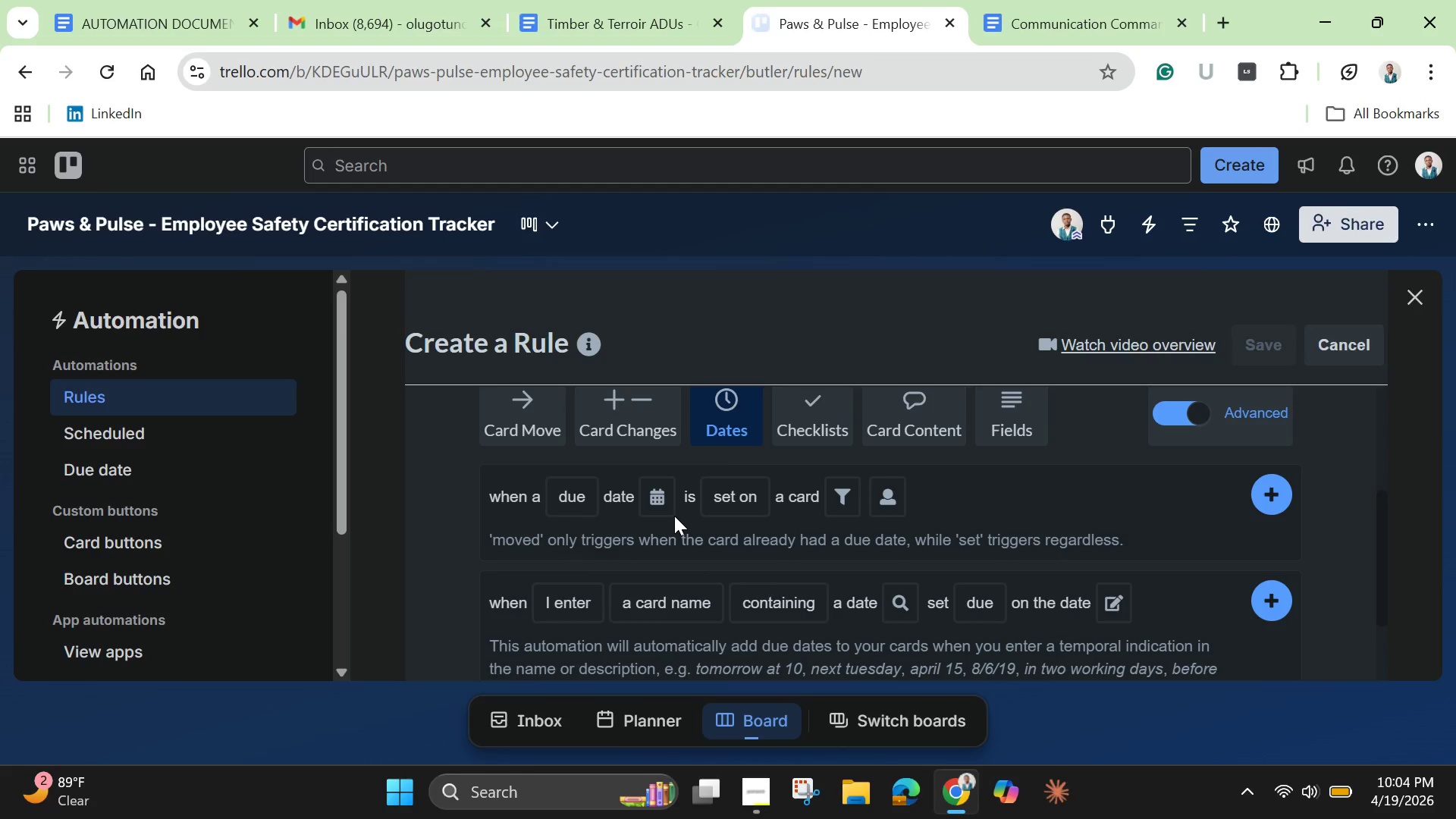 
scroll: coordinate [673, 522], scroll_direction: down, amount: 2.0
 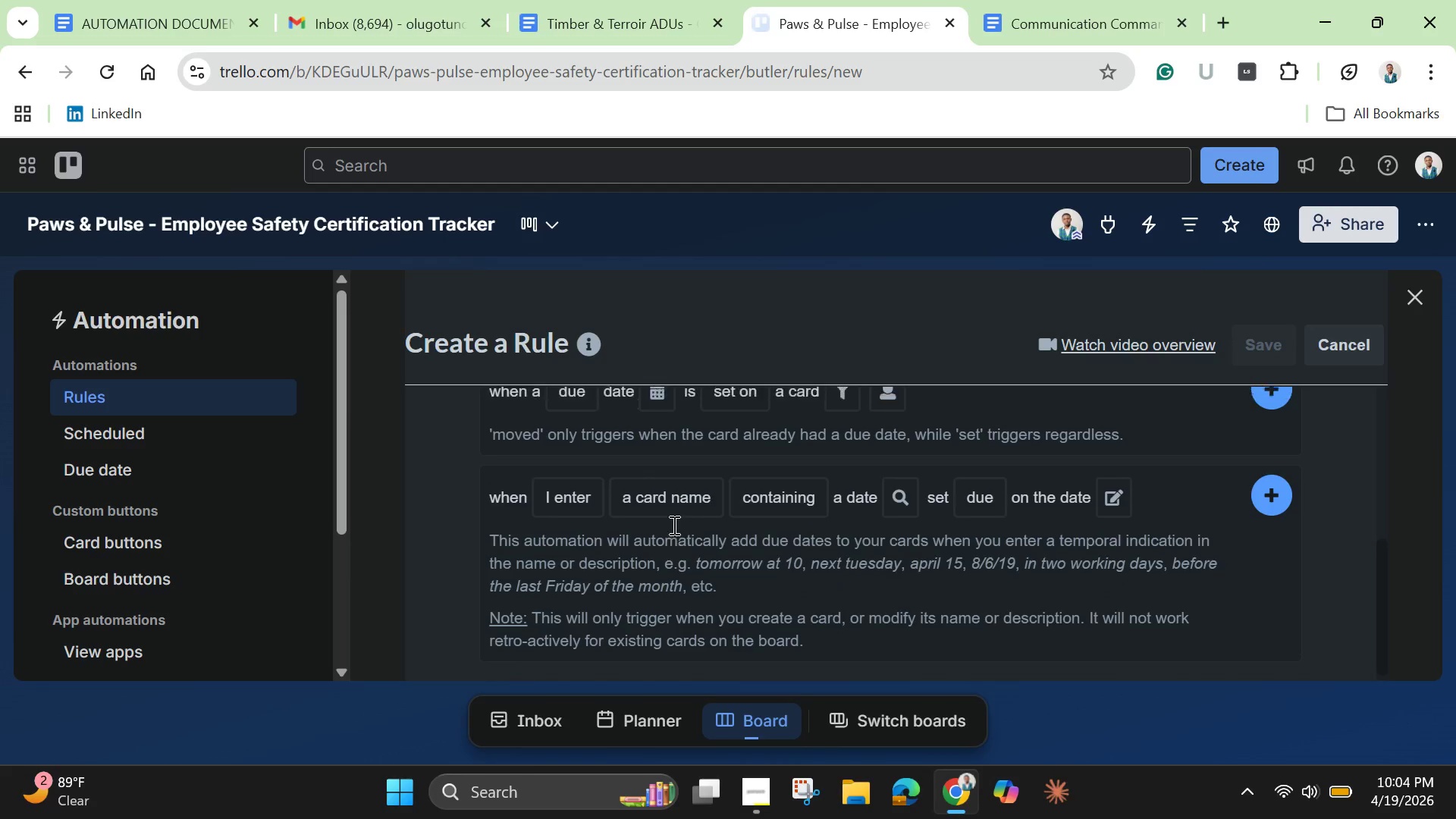 
scroll: coordinate [673, 525], scroll_direction: up, amount: 2.0
 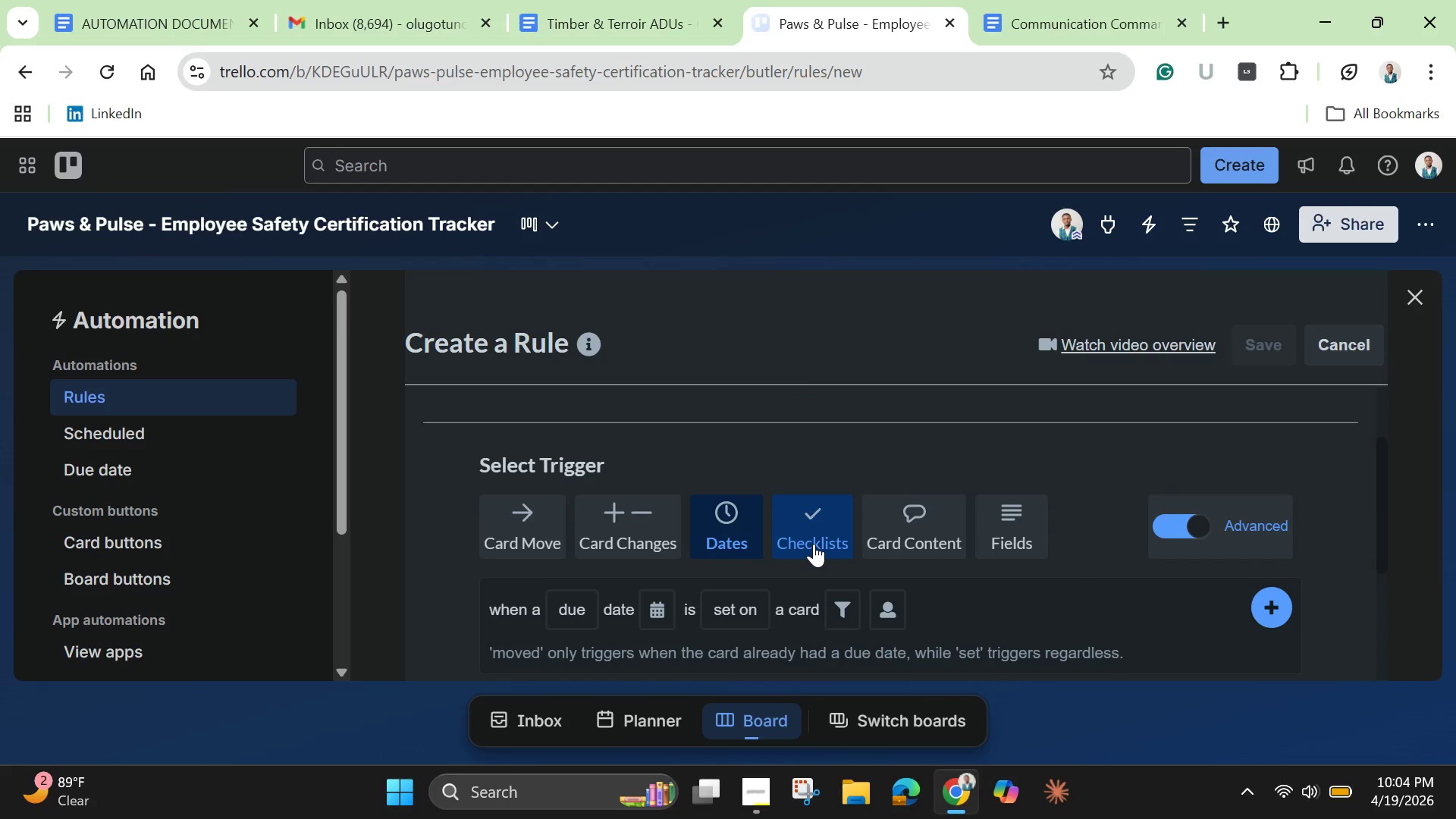 
left_click([814, 544])
 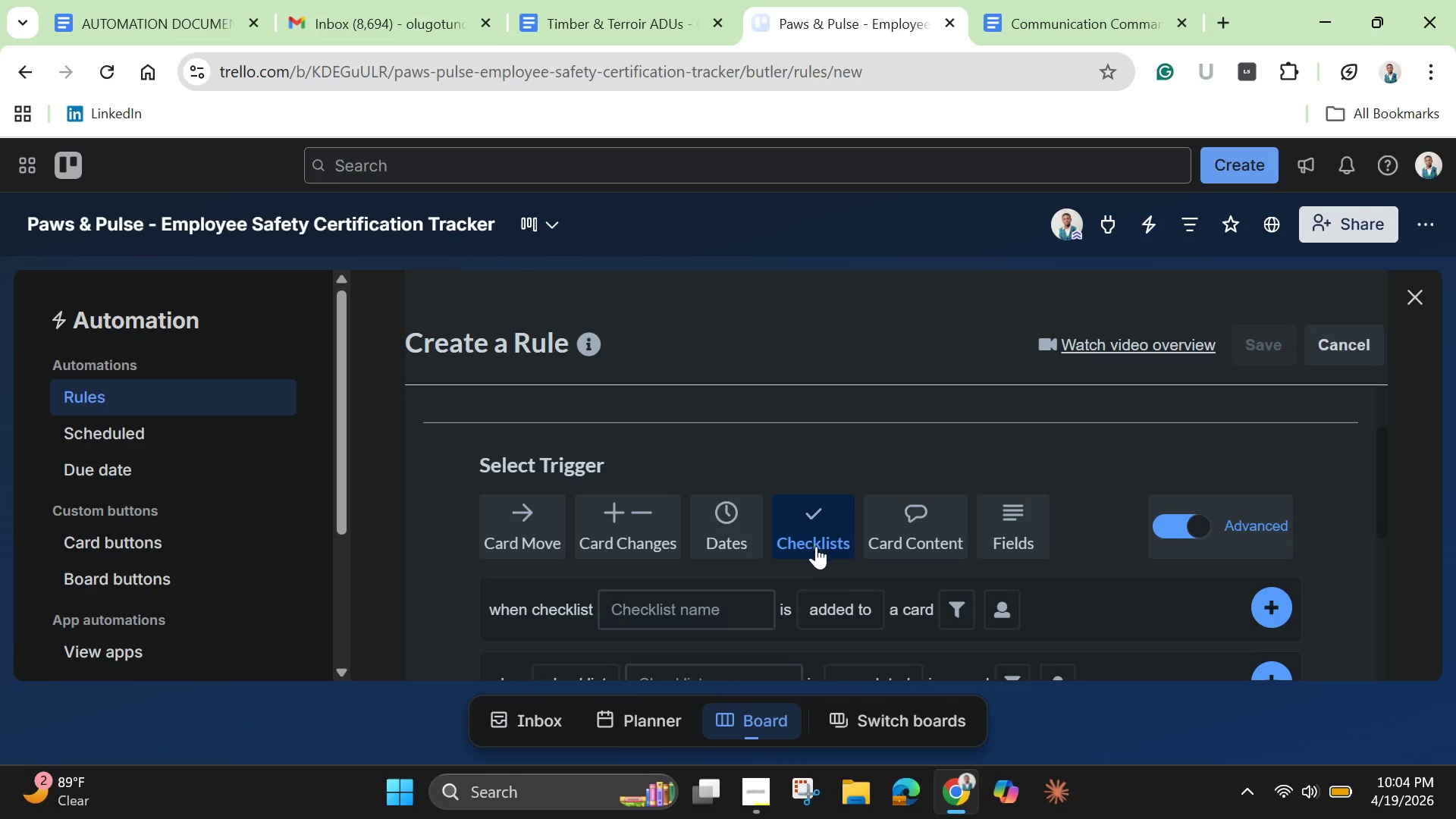 
scroll: coordinate [816, 548], scroll_direction: down, amount: 1.0
 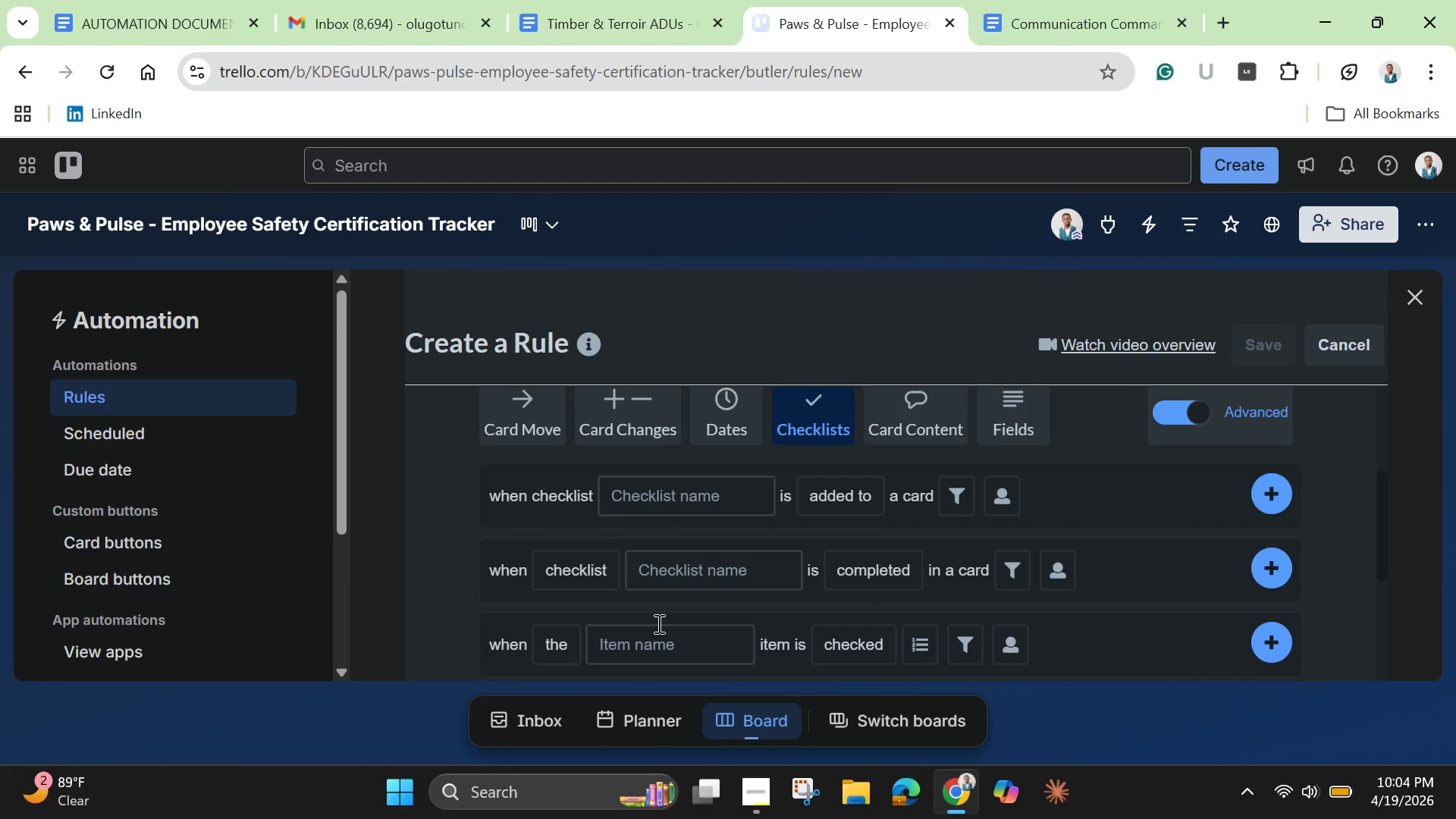 
scroll: coordinate [657, 623], scroll_direction: up, amount: 1.0
 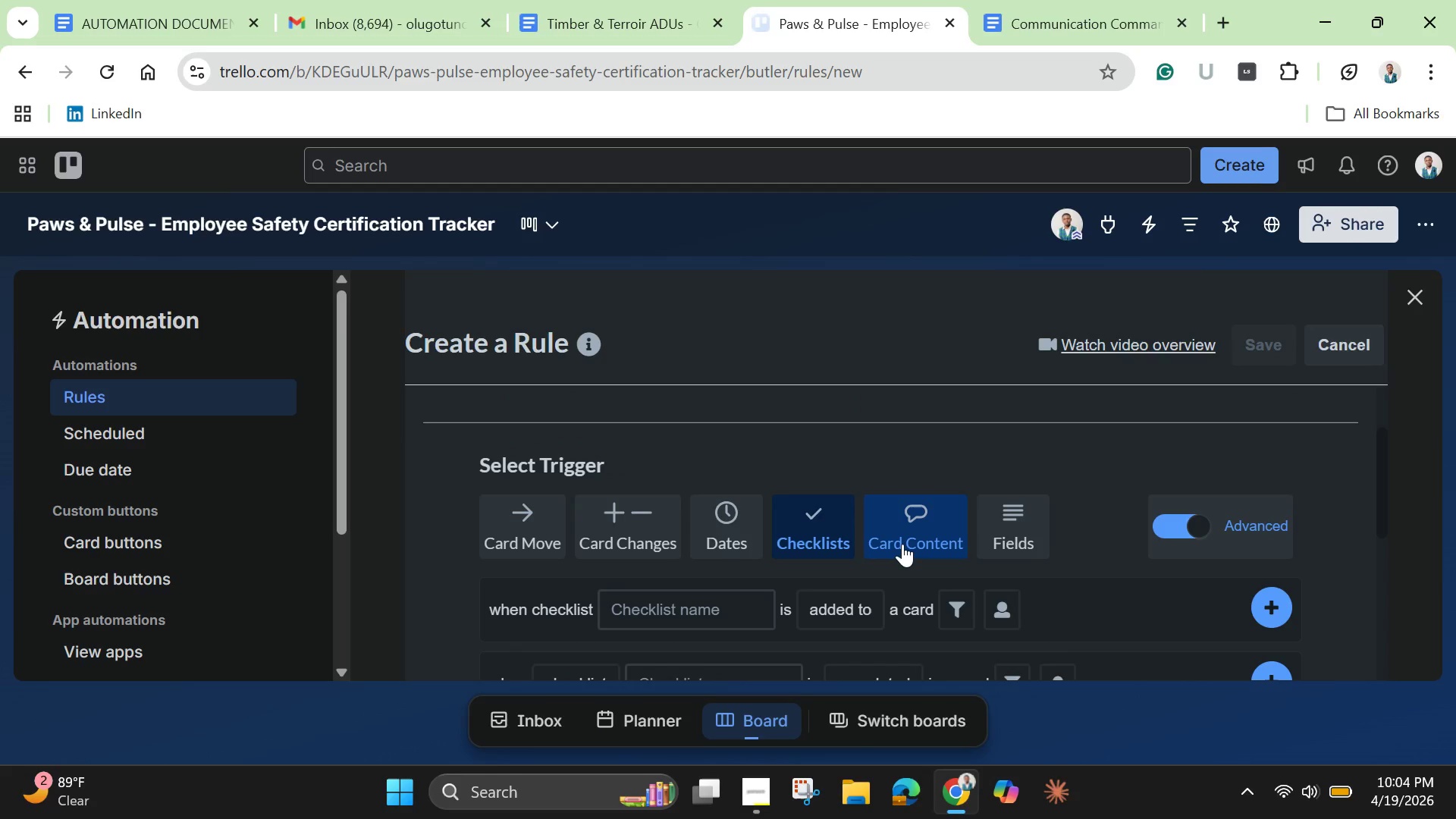 
left_click([902, 544])
 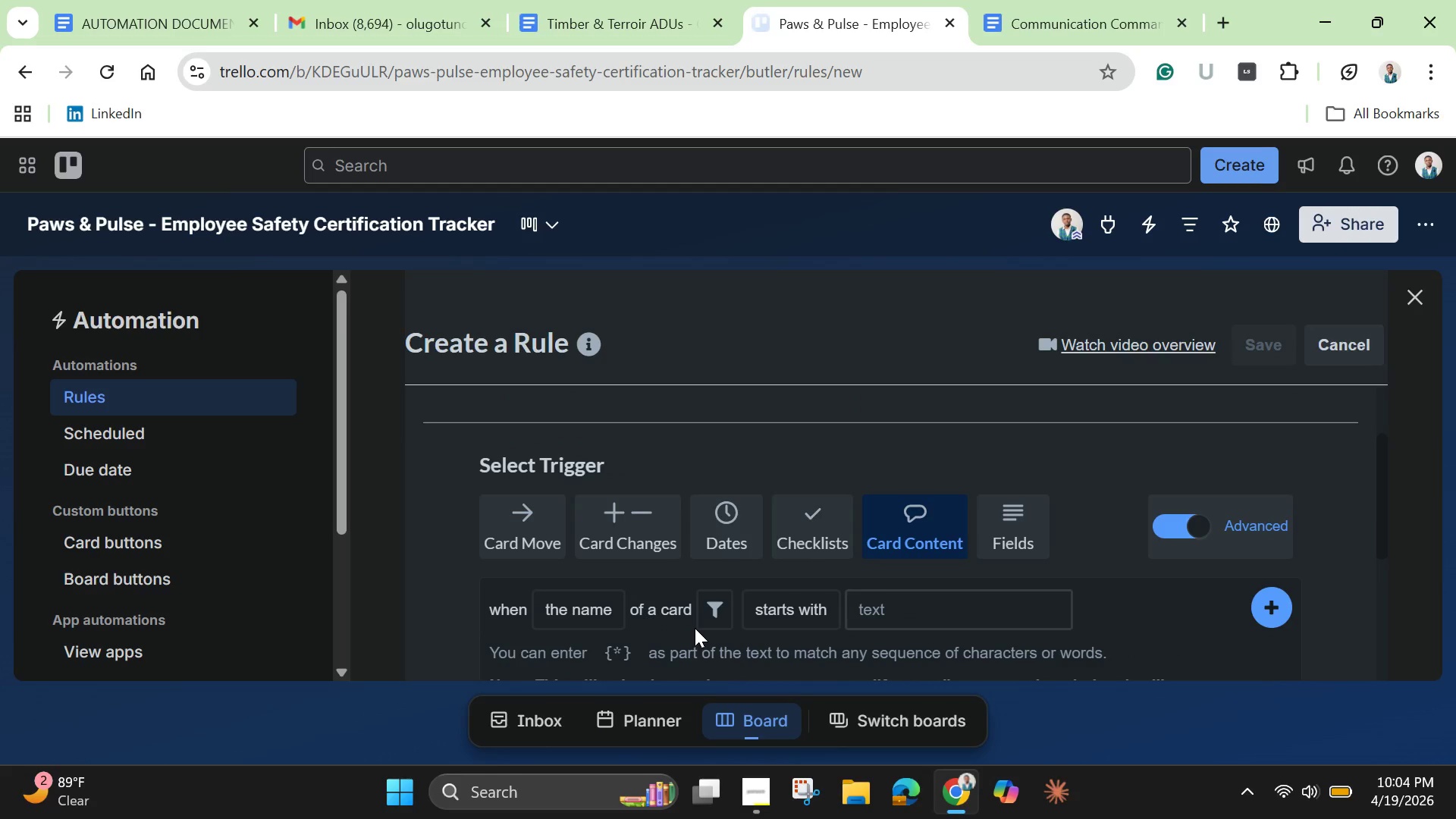 
scroll: coordinate [725, 638], scroll_direction: down, amount: 3.0
 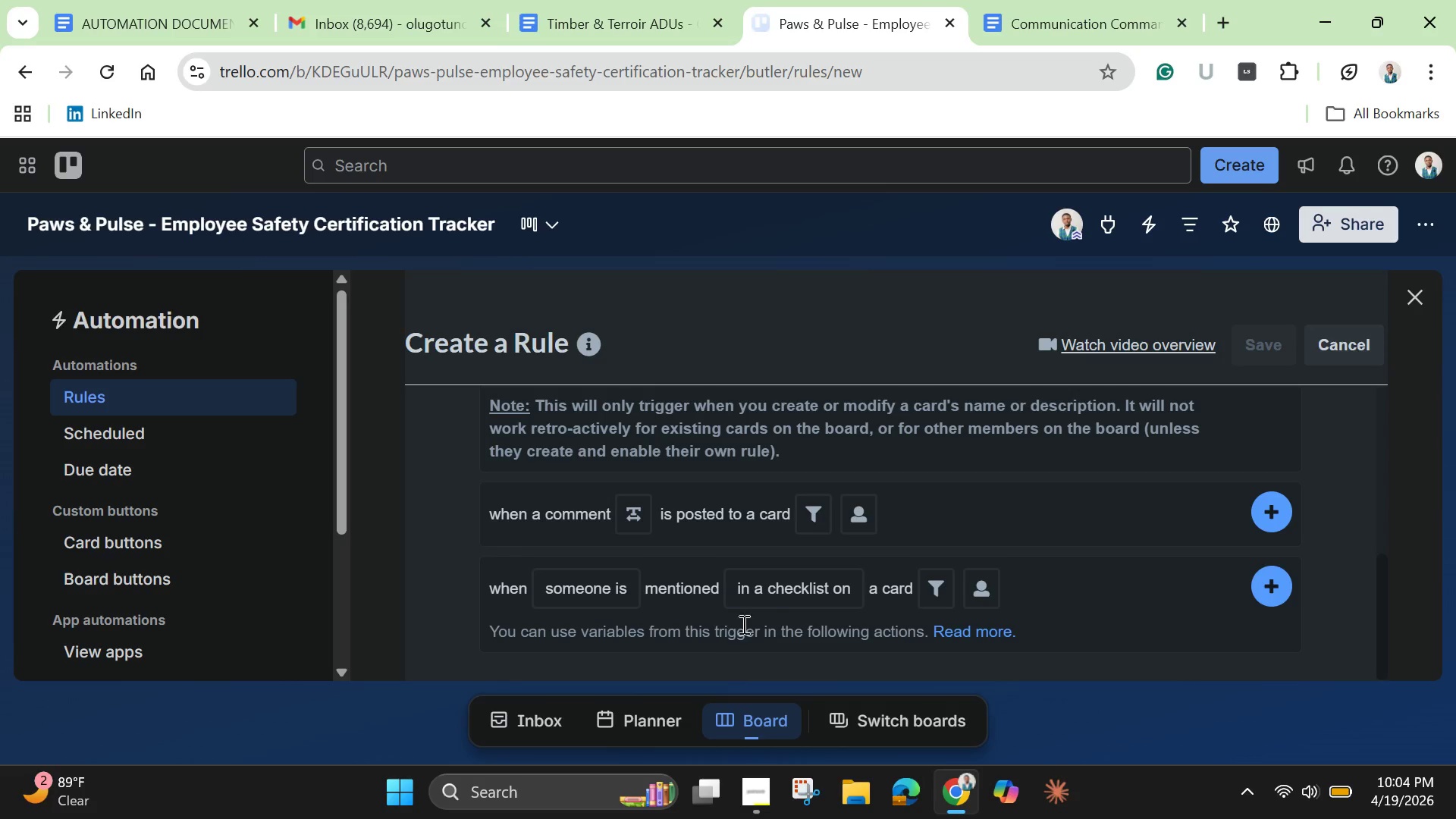 
scroll: coordinate [801, 585], scroll_direction: up, amount: 4.0
 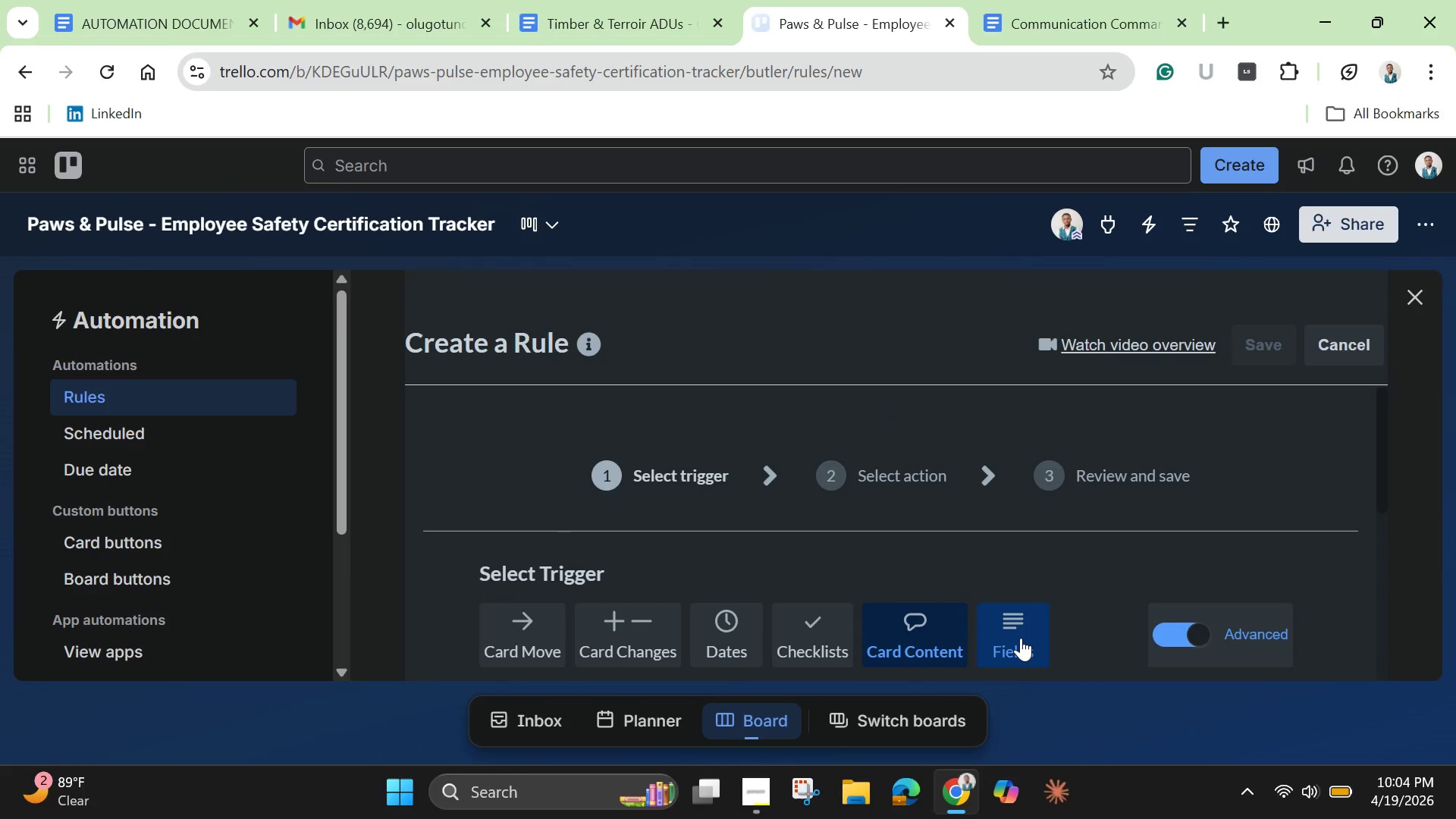 
left_click([1021, 638])
 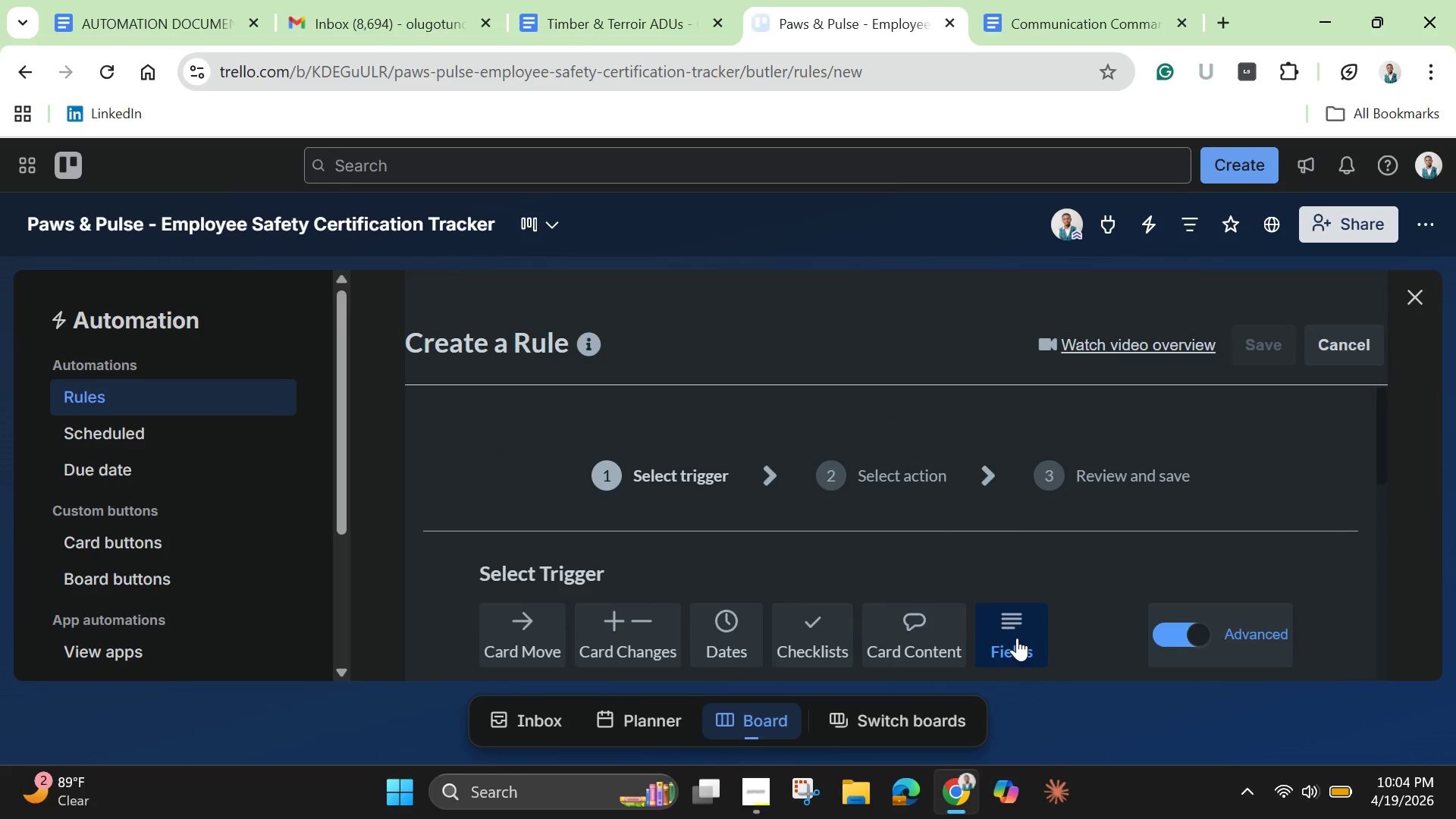 
scroll: coordinate [956, 641], scroll_direction: down, amount: 8.0
 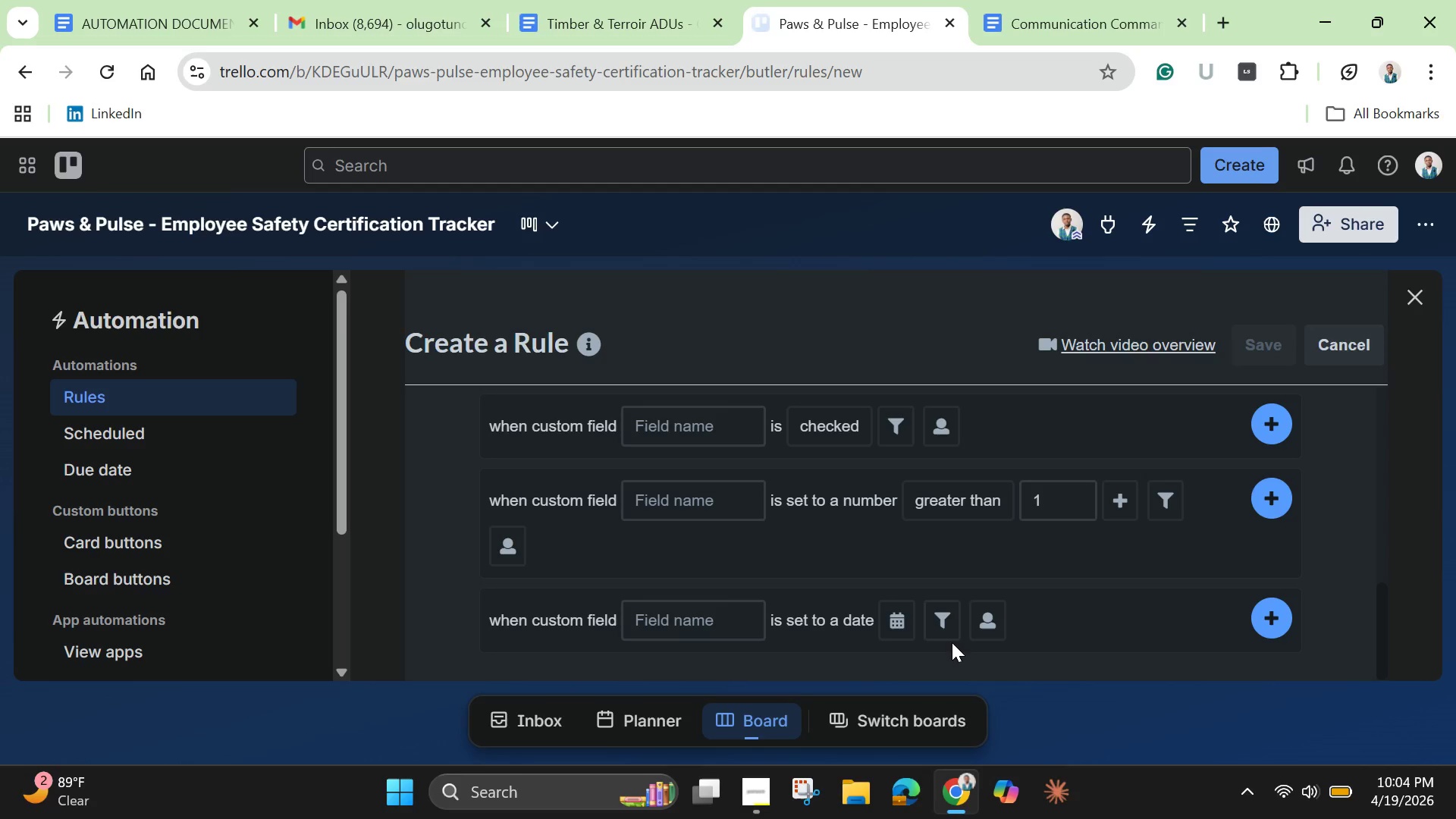 
wait(5.64)
 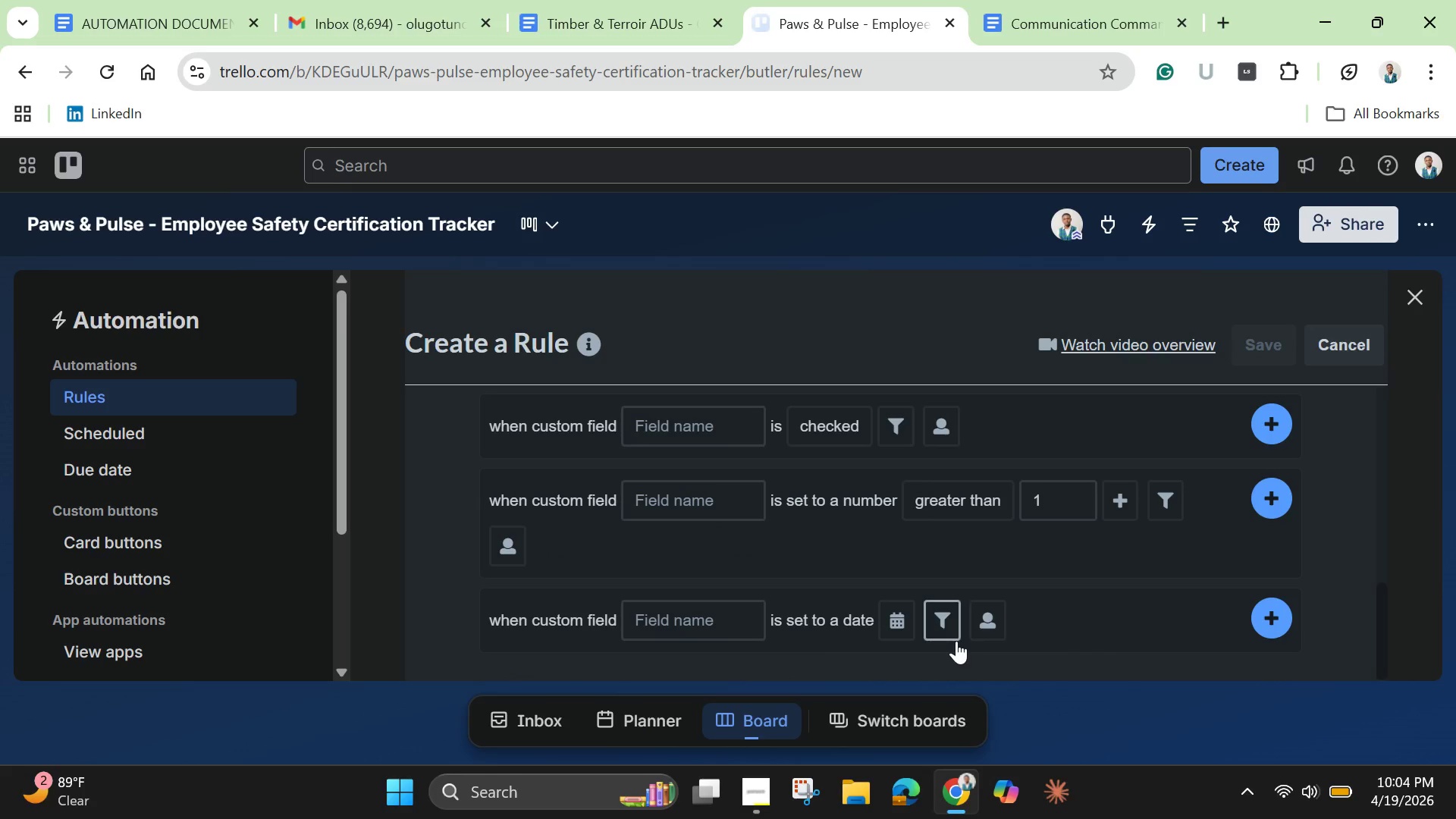 
scroll: coordinate [654, 585], scroll_direction: up, amount: 4.0
 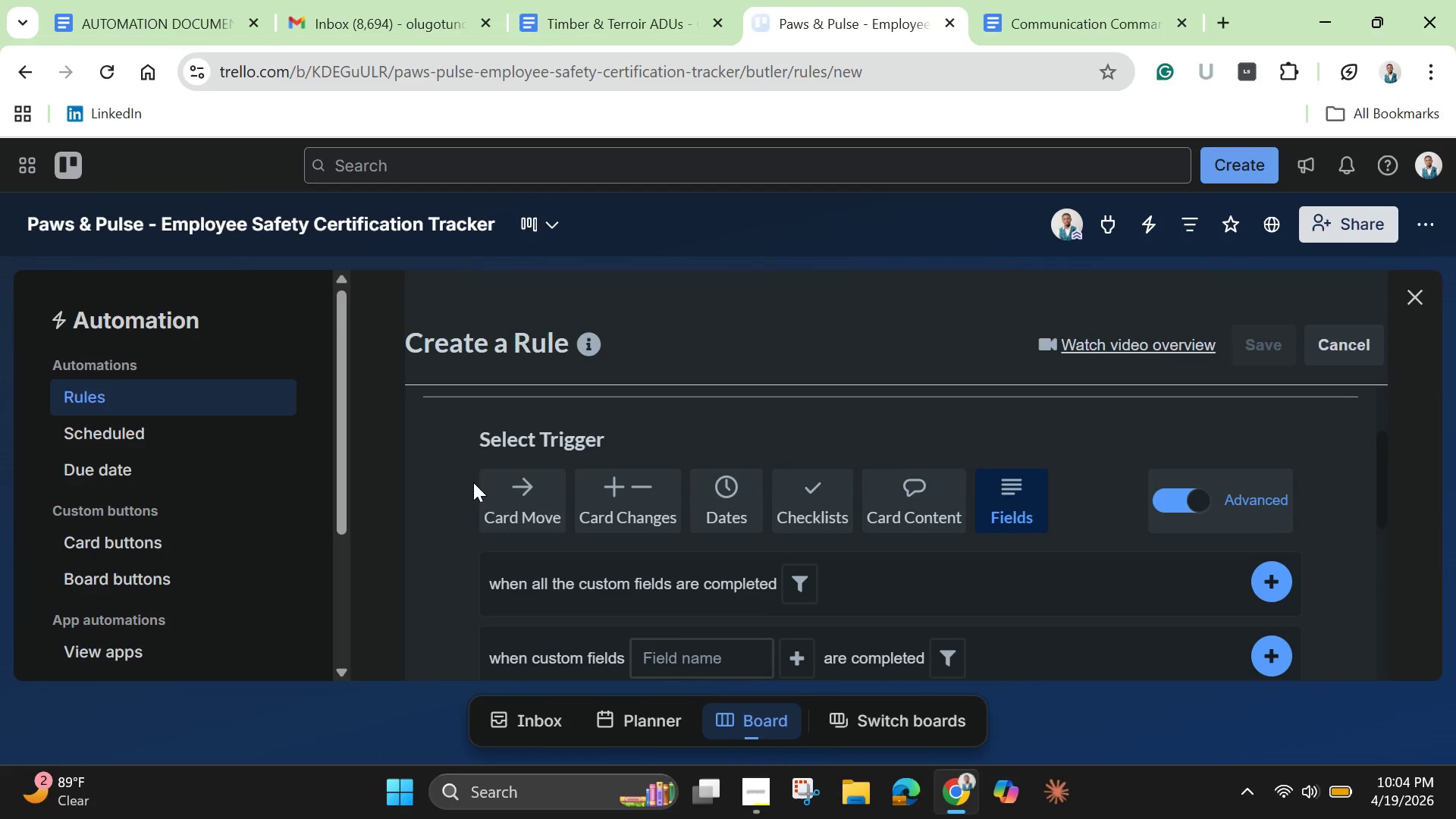 
left_click([496, 492])
 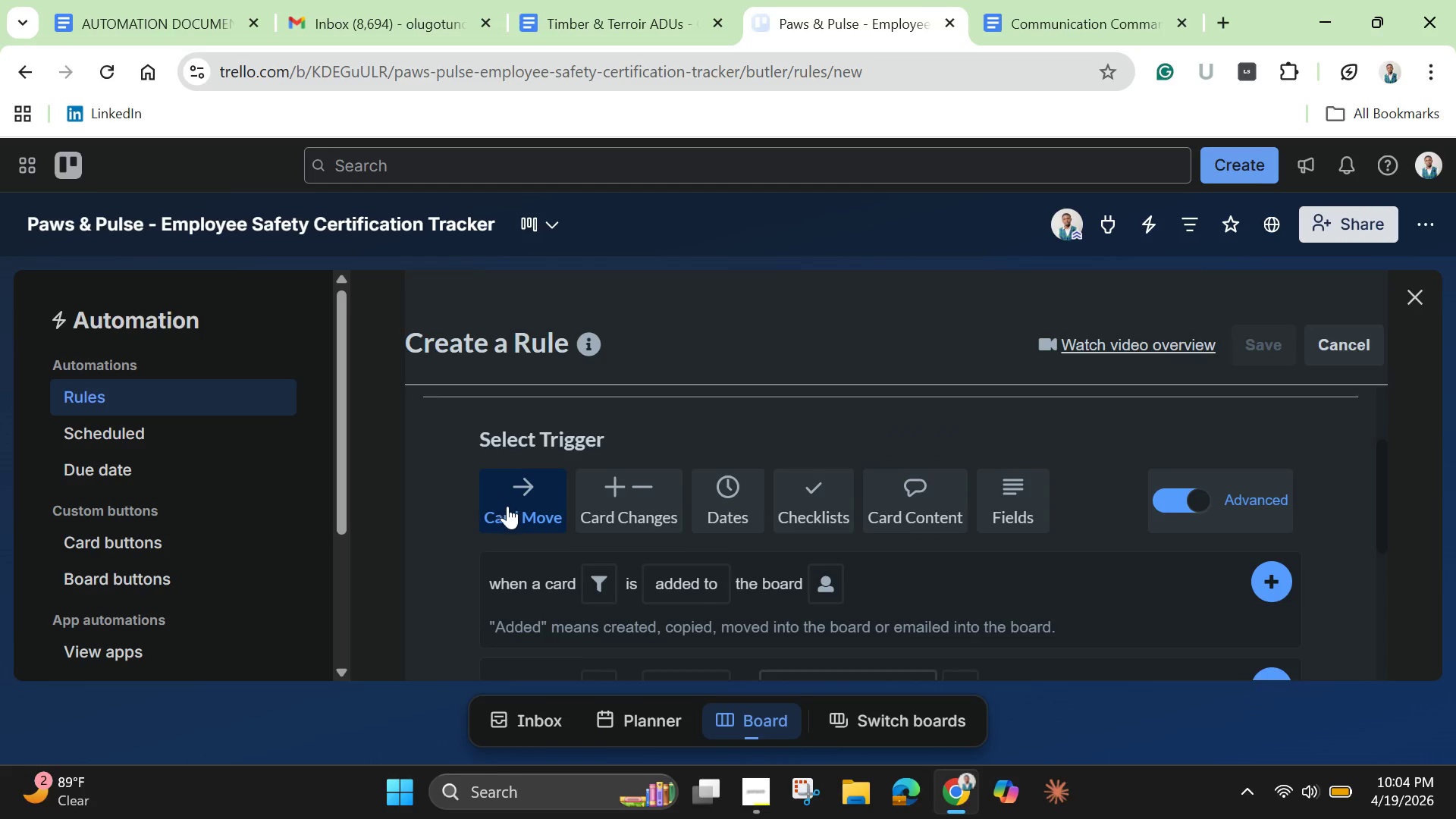 
scroll: coordinate [771, 522], scroll_direction: down, amount: 4.0
 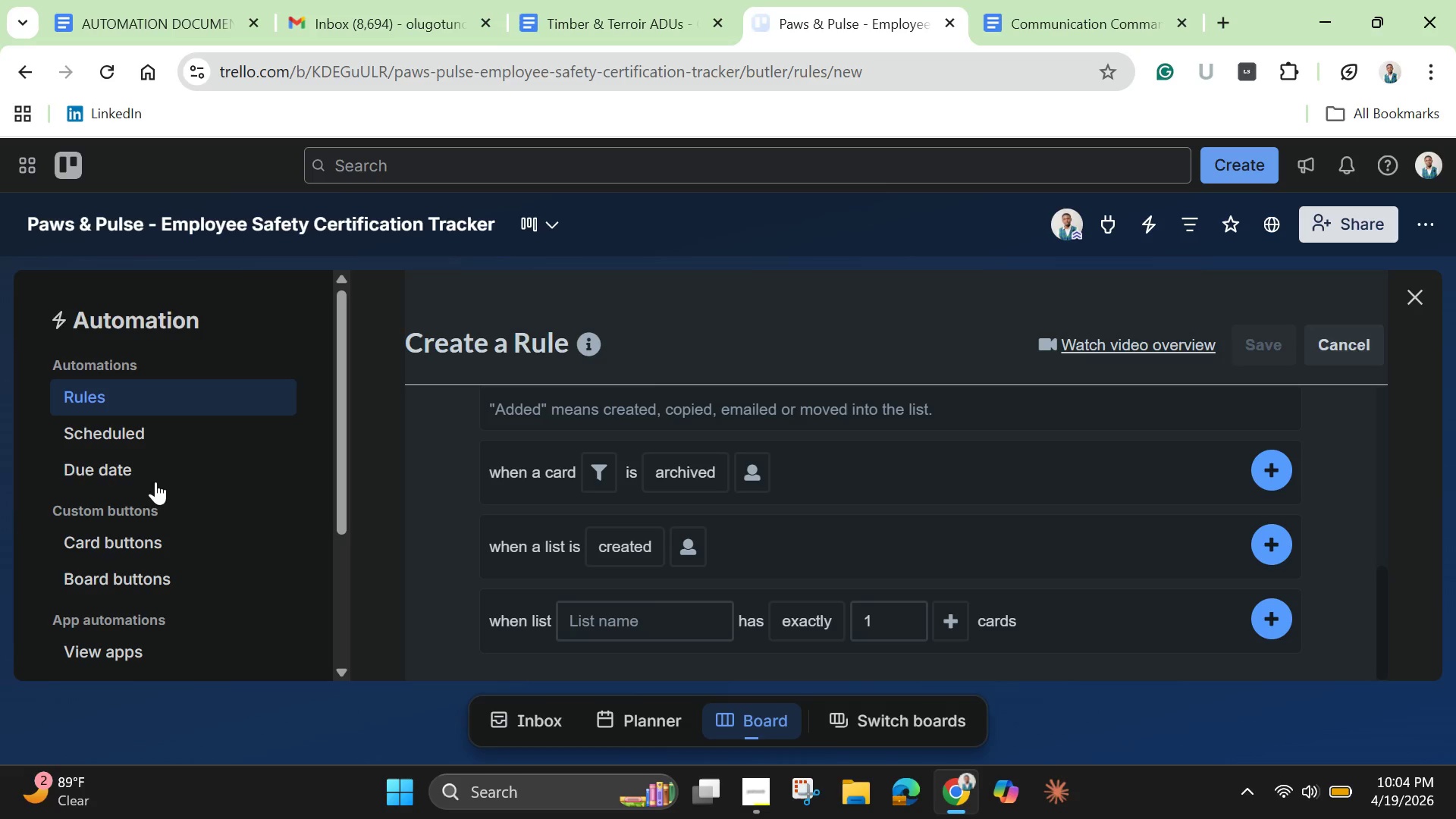 
left_click([121, 480])
 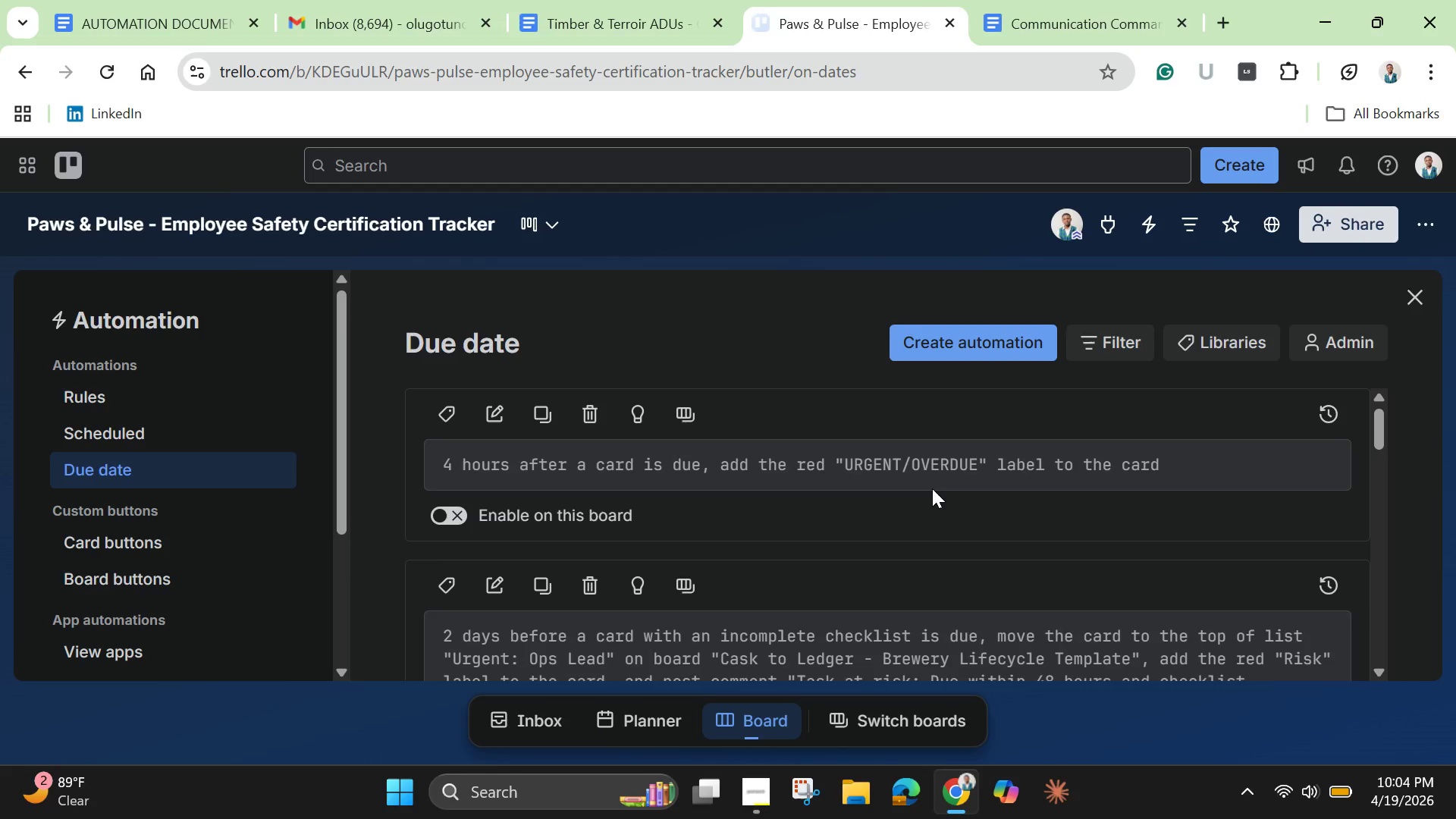 
scroll: coordinate [922, 497], scroll_direction: down, amount: 2.0
 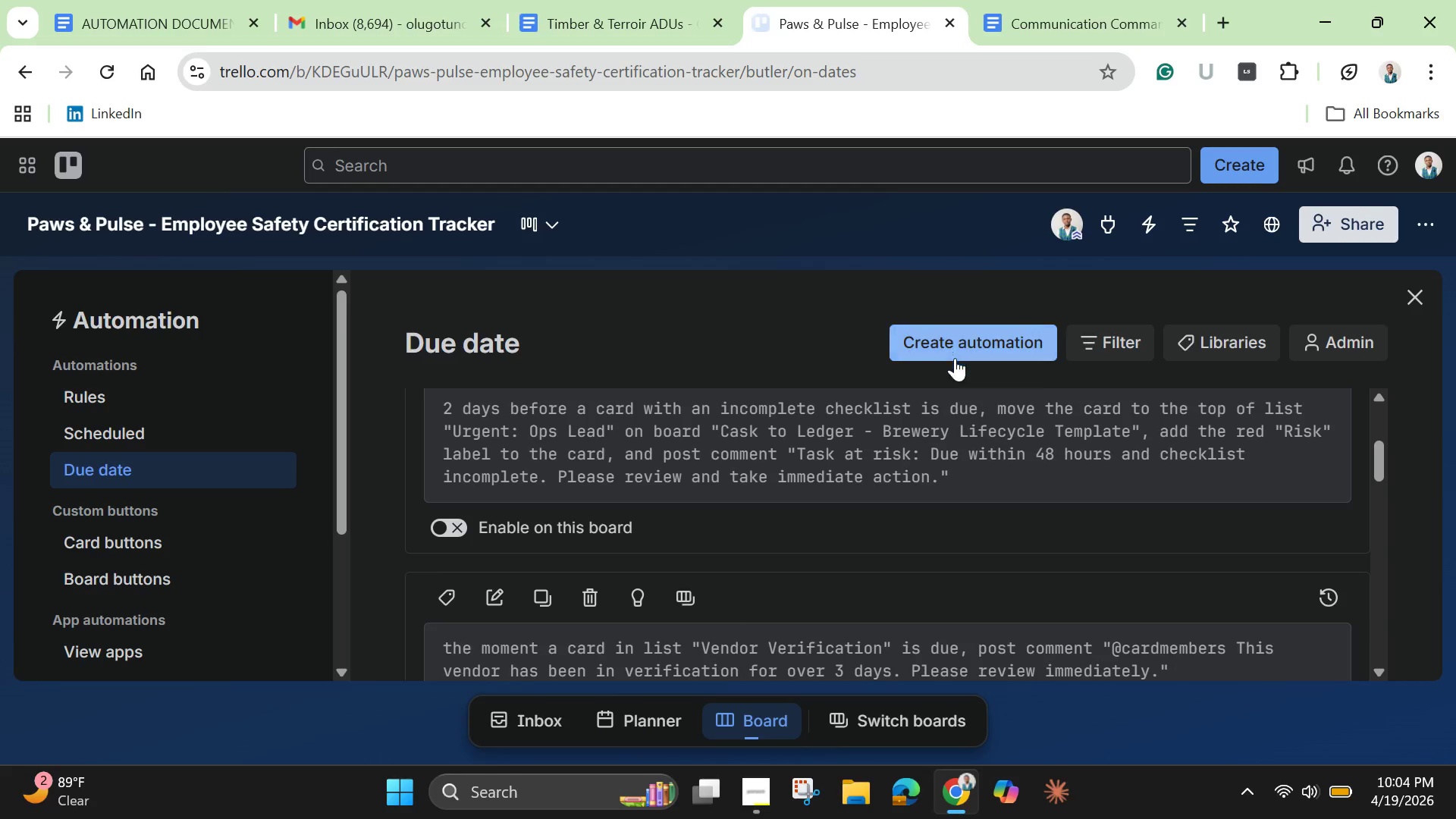 
left_click([955, 362])
 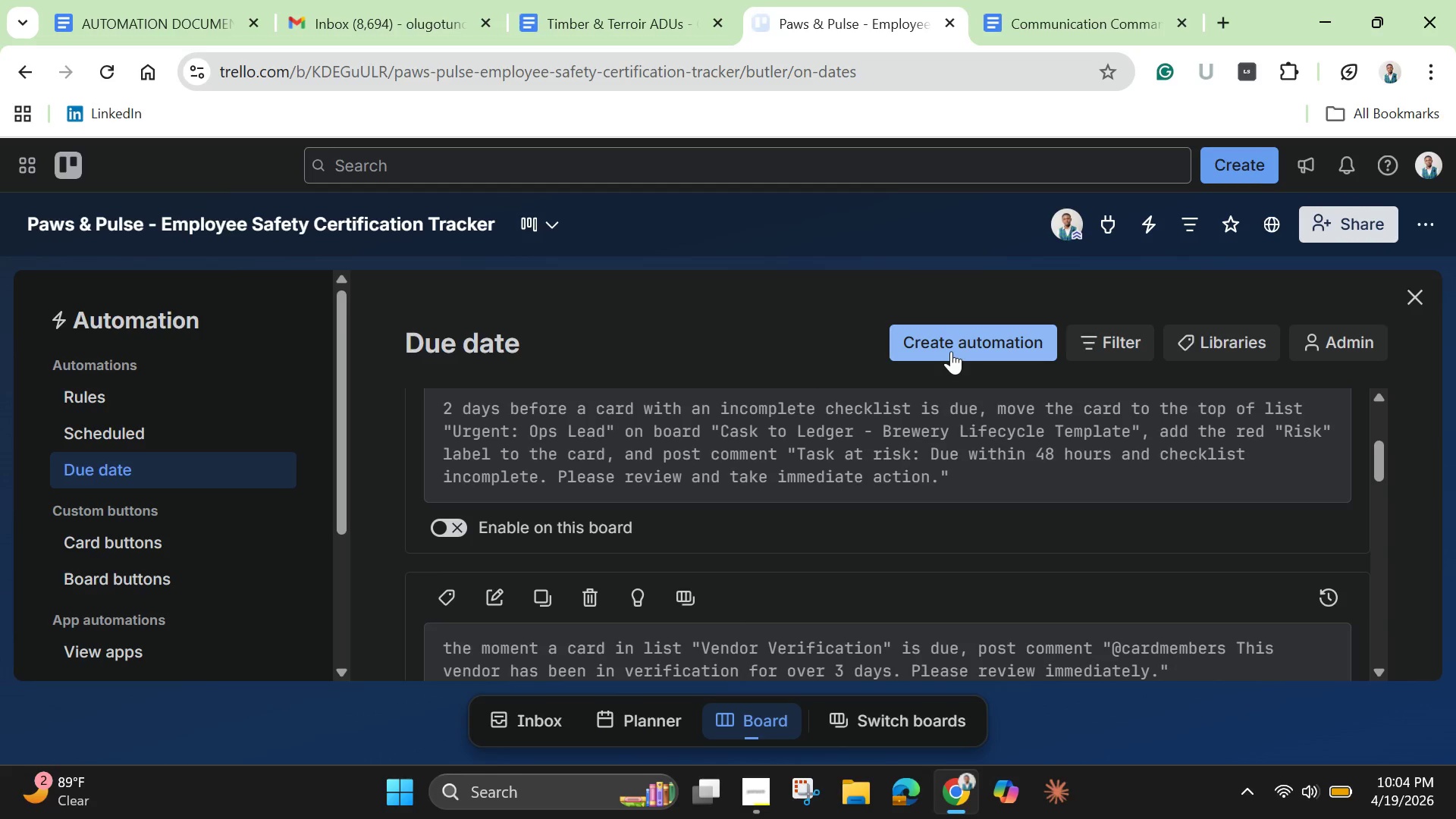 
left_click([952, 348])
 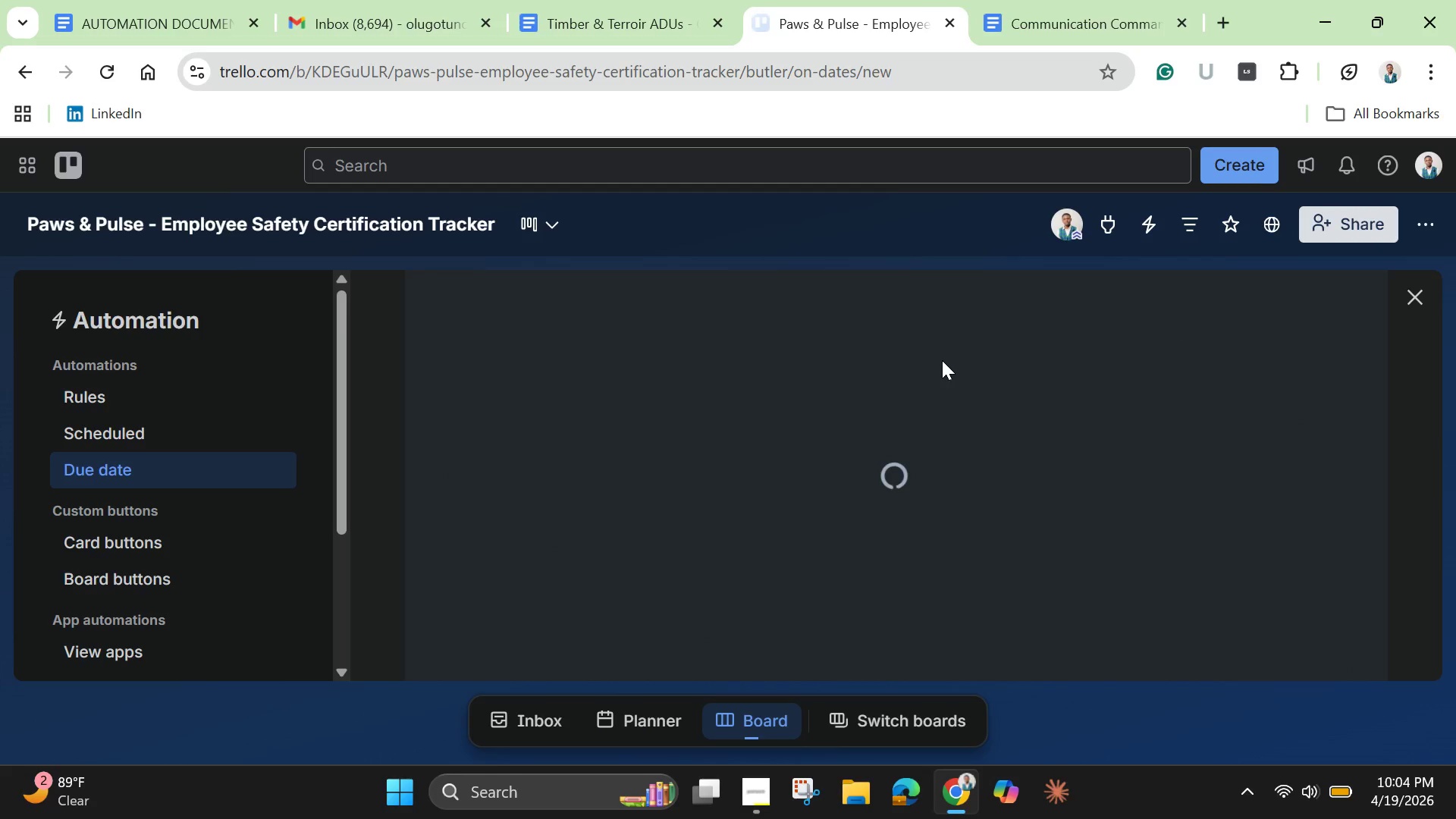 
mouse_move([810, 394])
 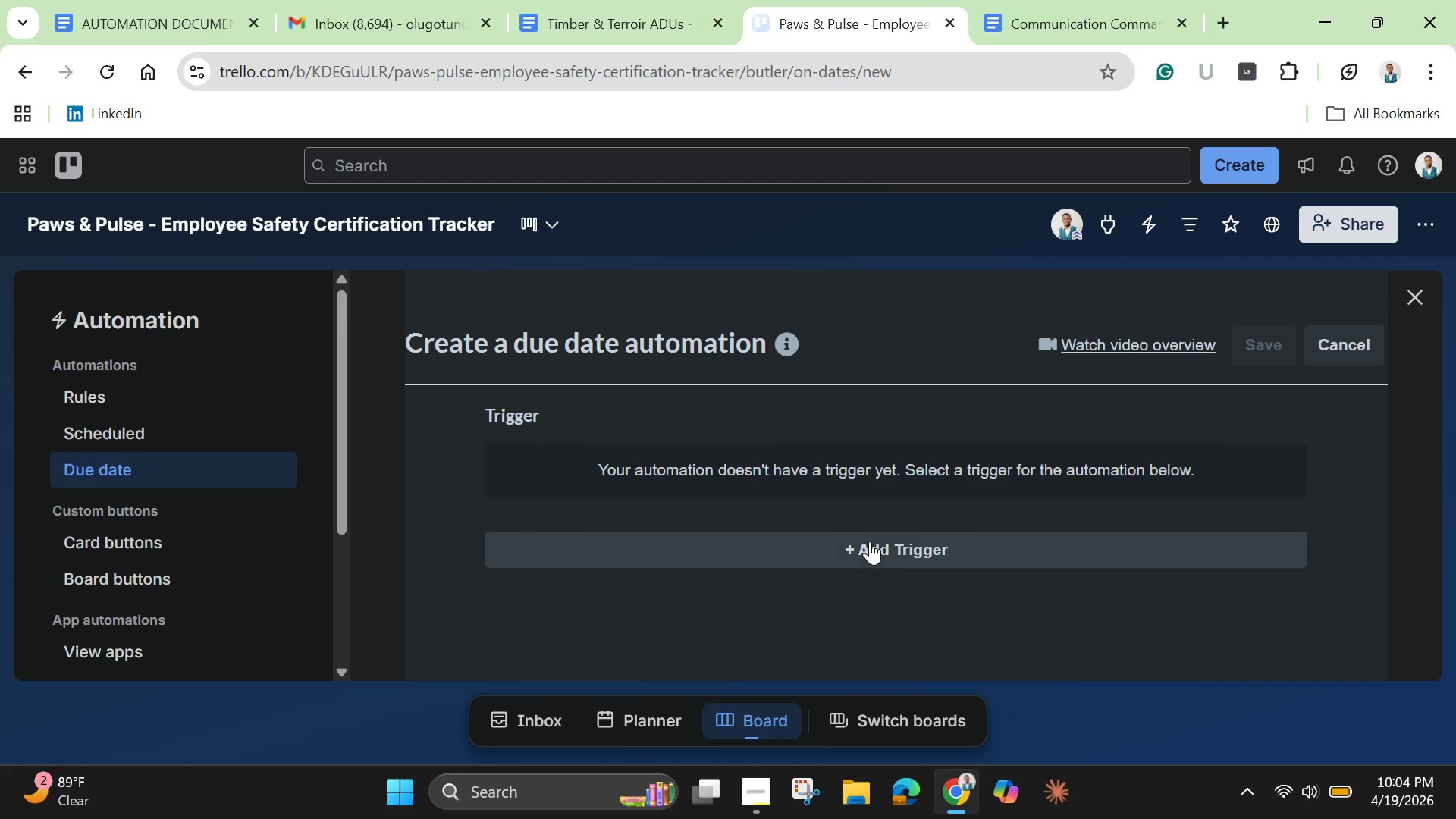 
left_click([869, 554])
 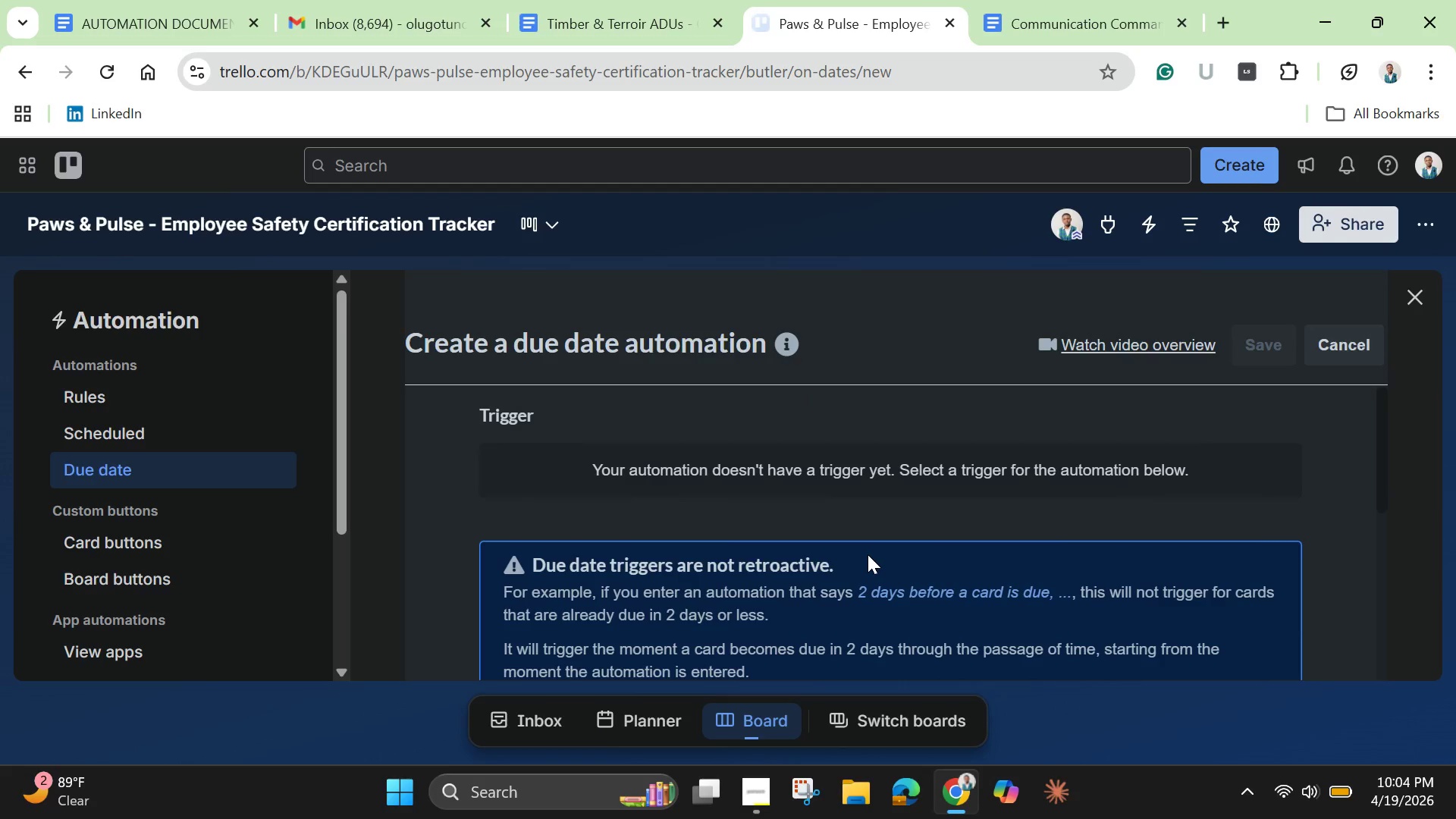 
scroll: coordinate [868, 554], scroll_direction: down, amount: 4.0
 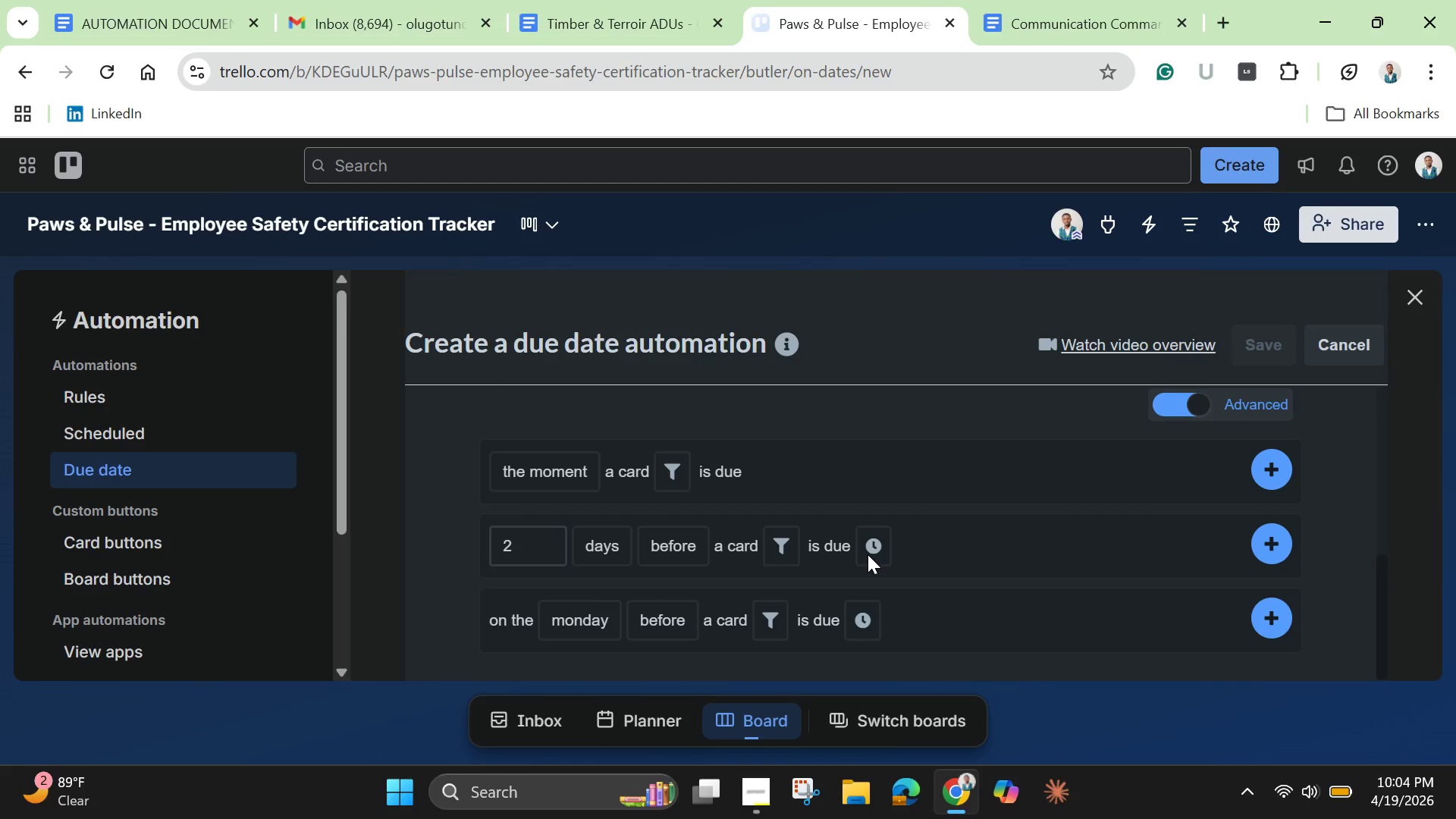 
scroll: coordinate [868, 554], scroll_direction: none, amount: 0.0
 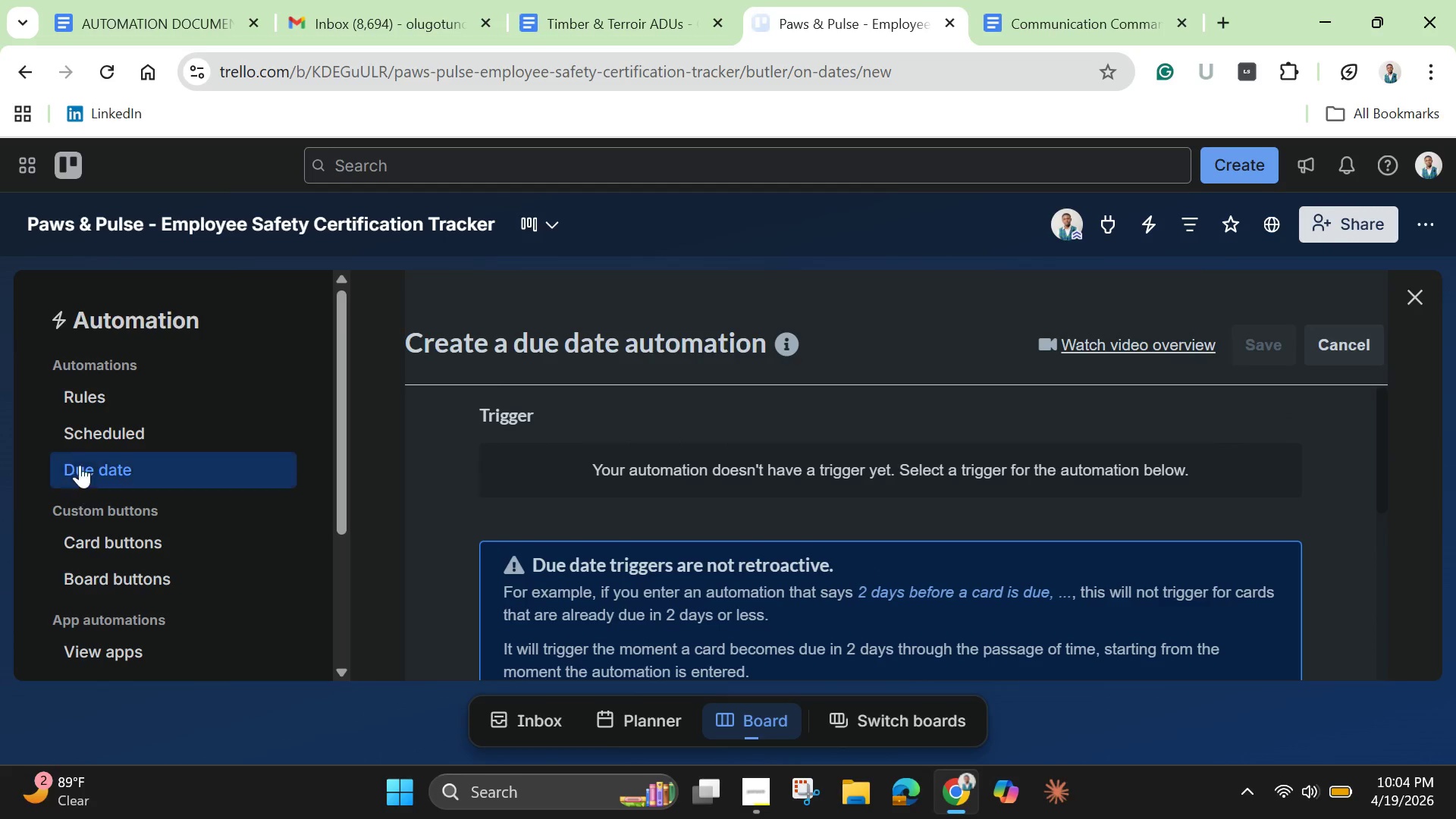 
left_click([92, 426])
 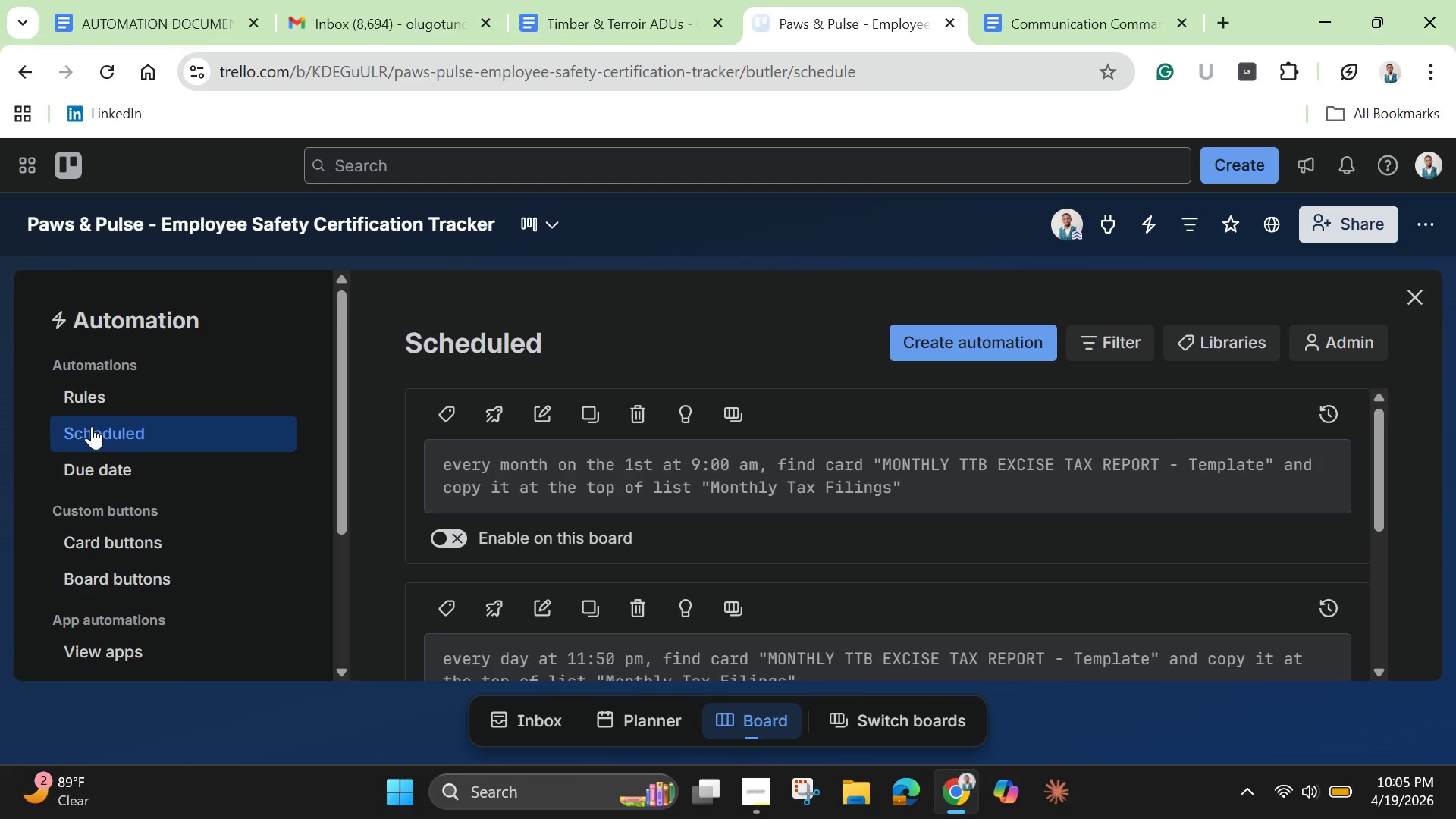 
wait(10.44)
 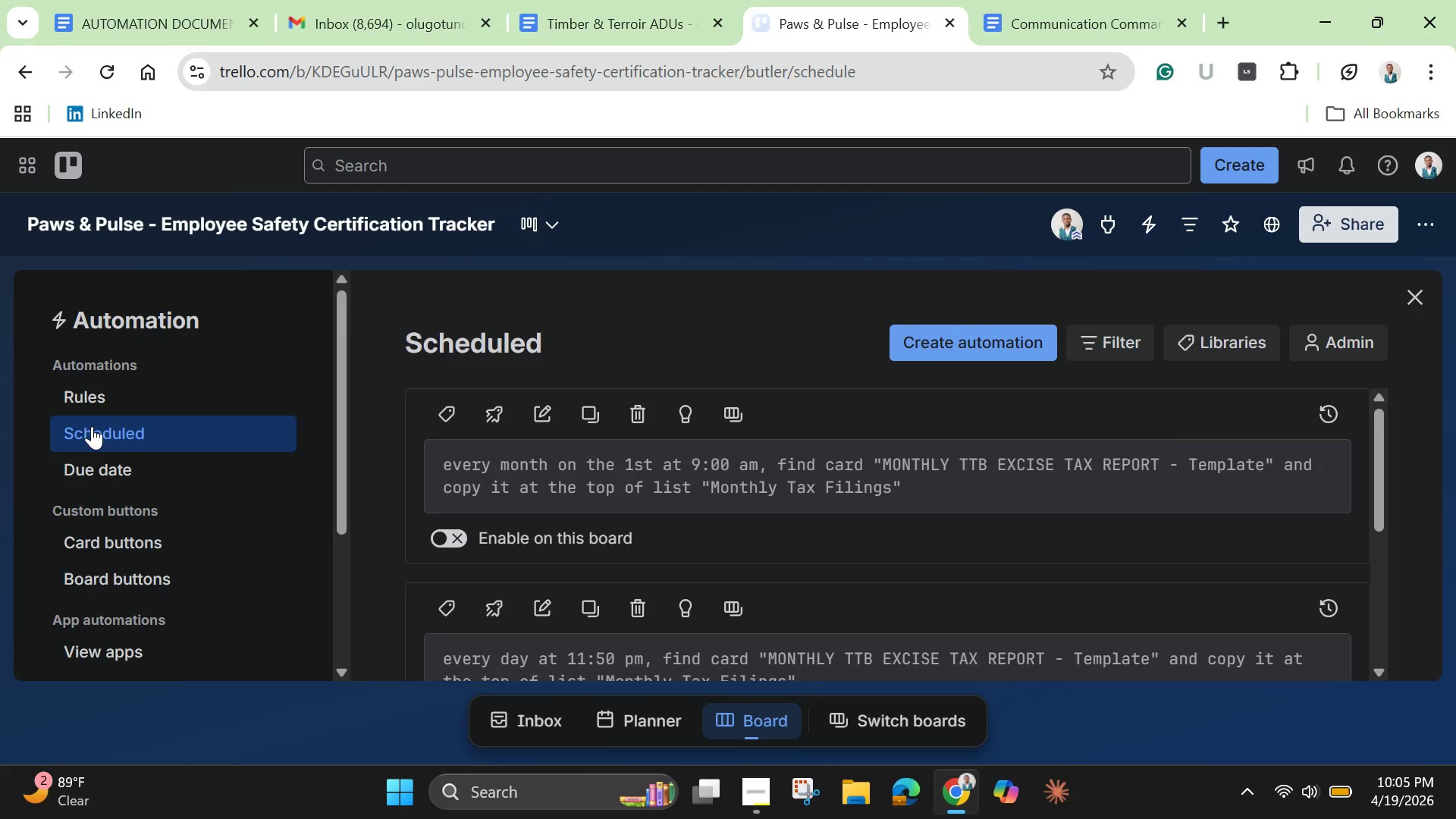 
left_click([943, 348])
 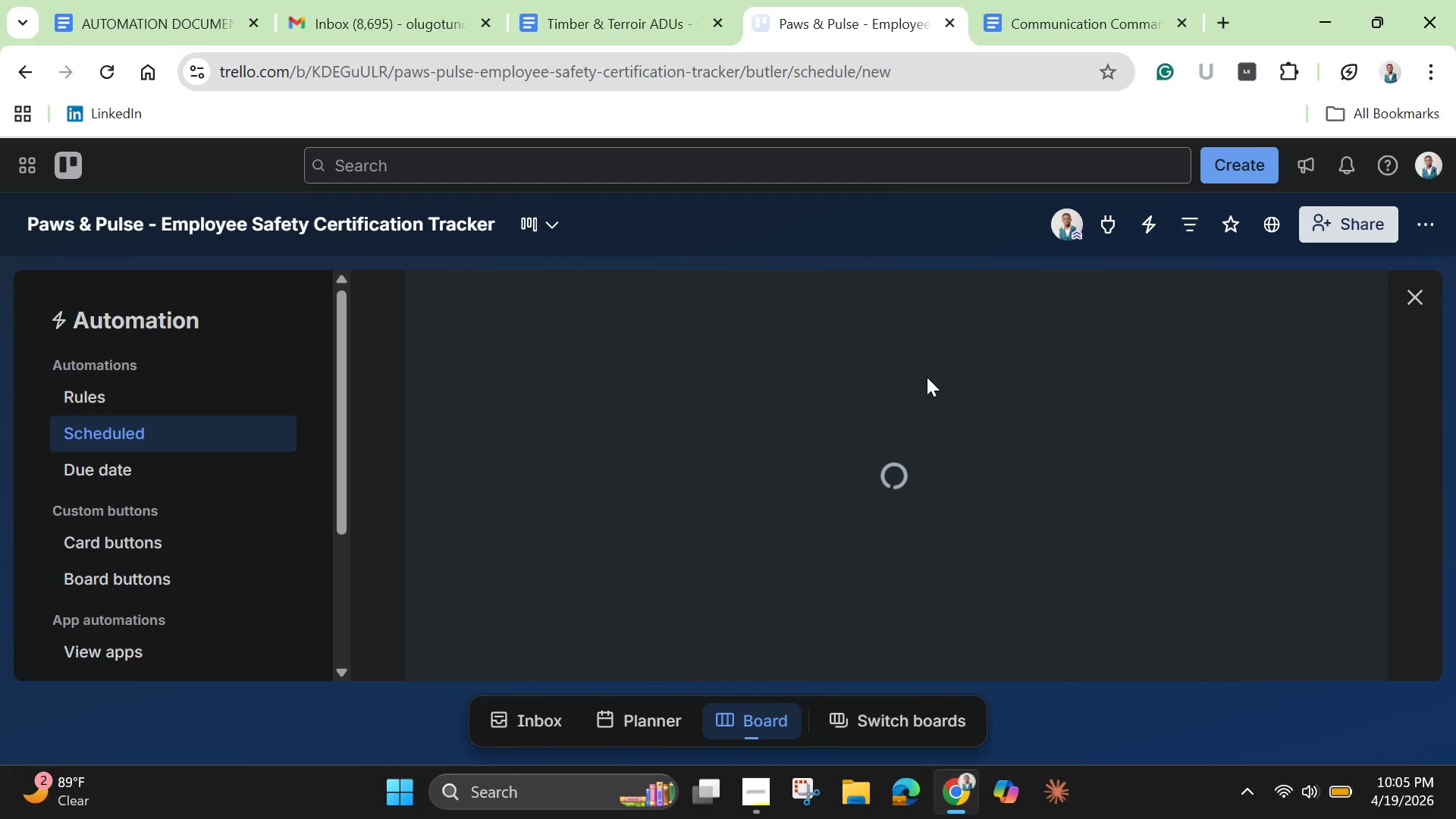 
mouse_move([912, 394])
 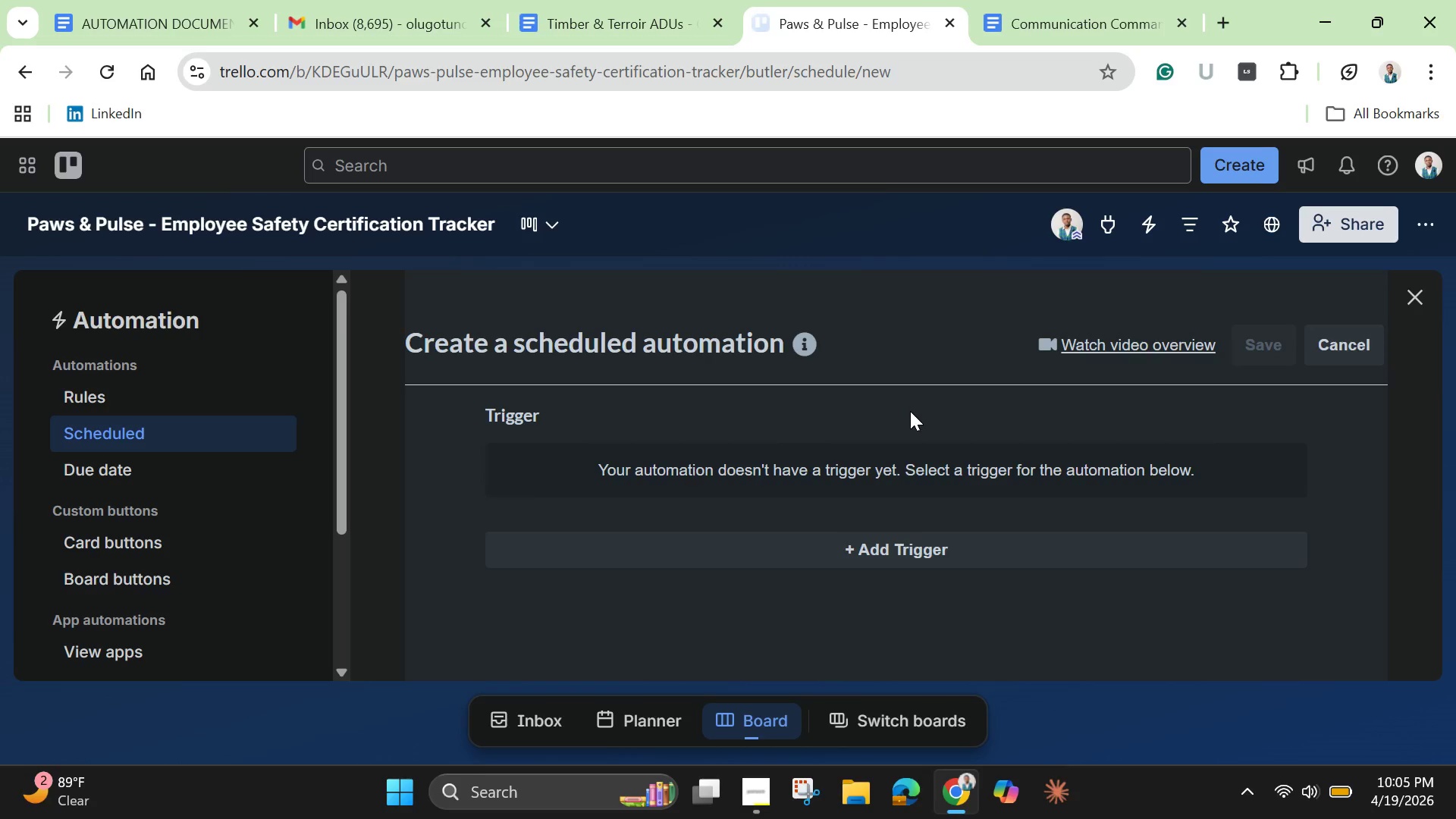 
scroll: coordinate [910, 403], scroll_direction: down, amount: 2.0
 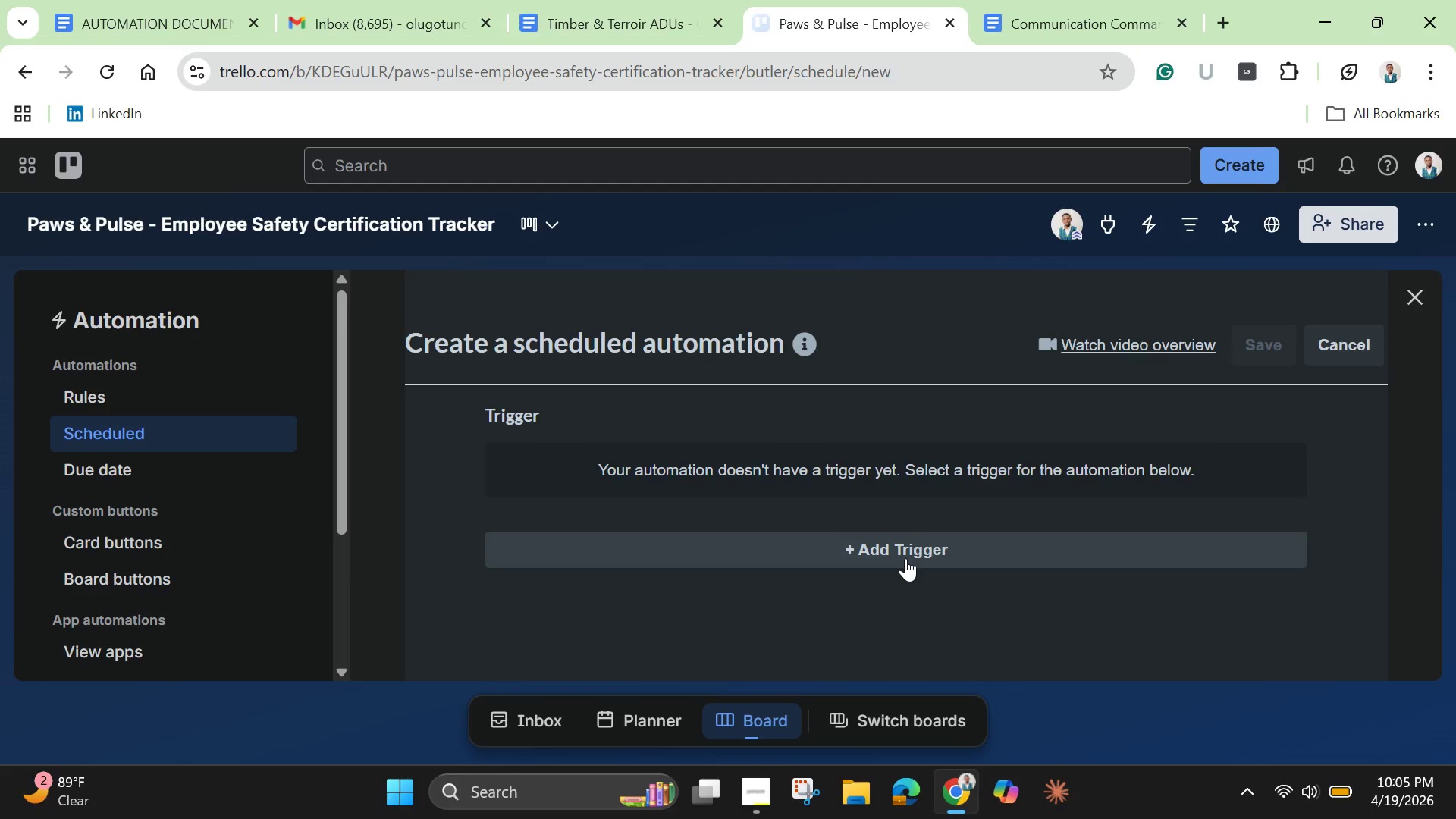 
left_click([905, 558])
 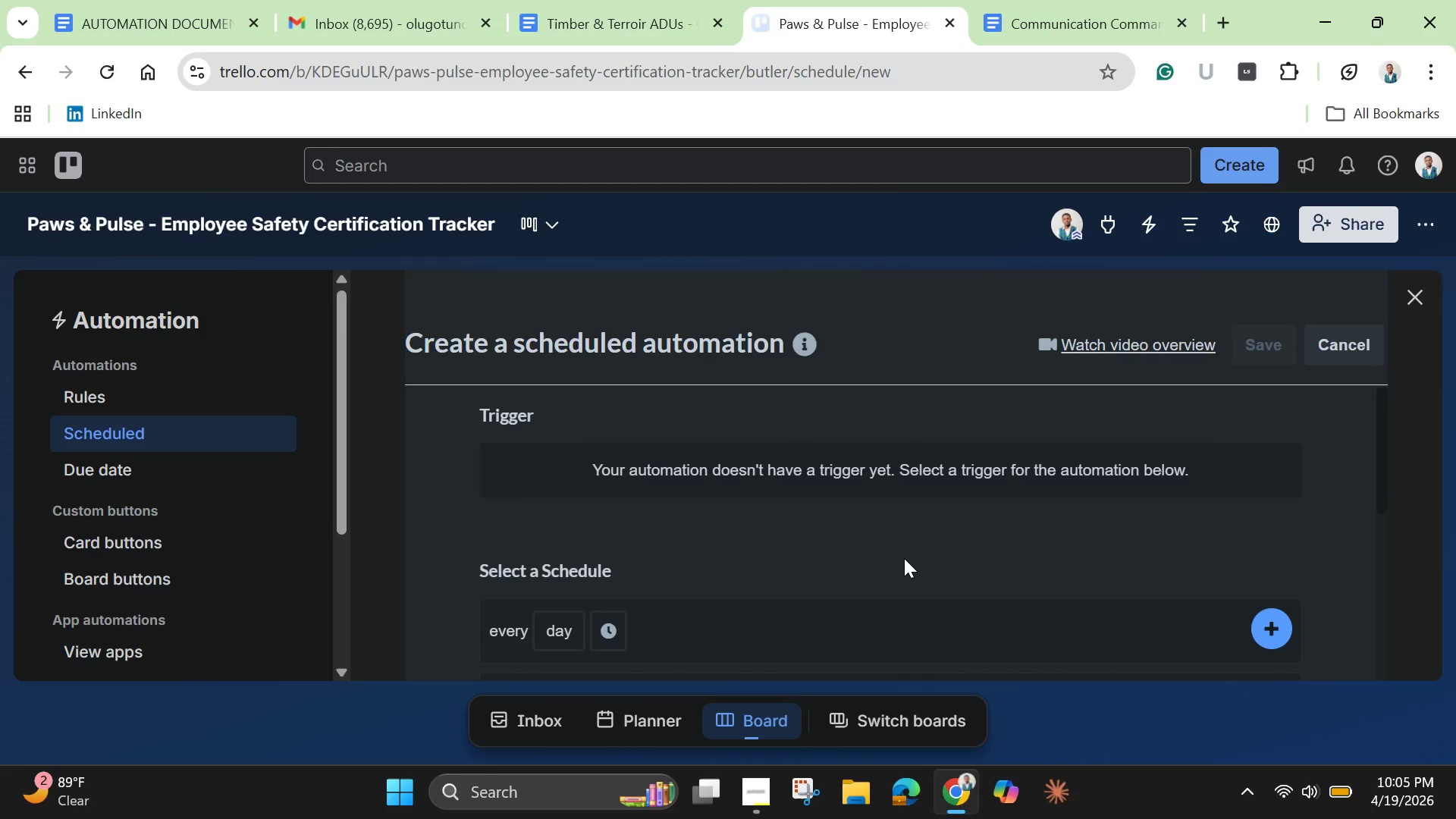 
scroll: coordinate [592, 597], scroll_direction: down, amount: 7.0
 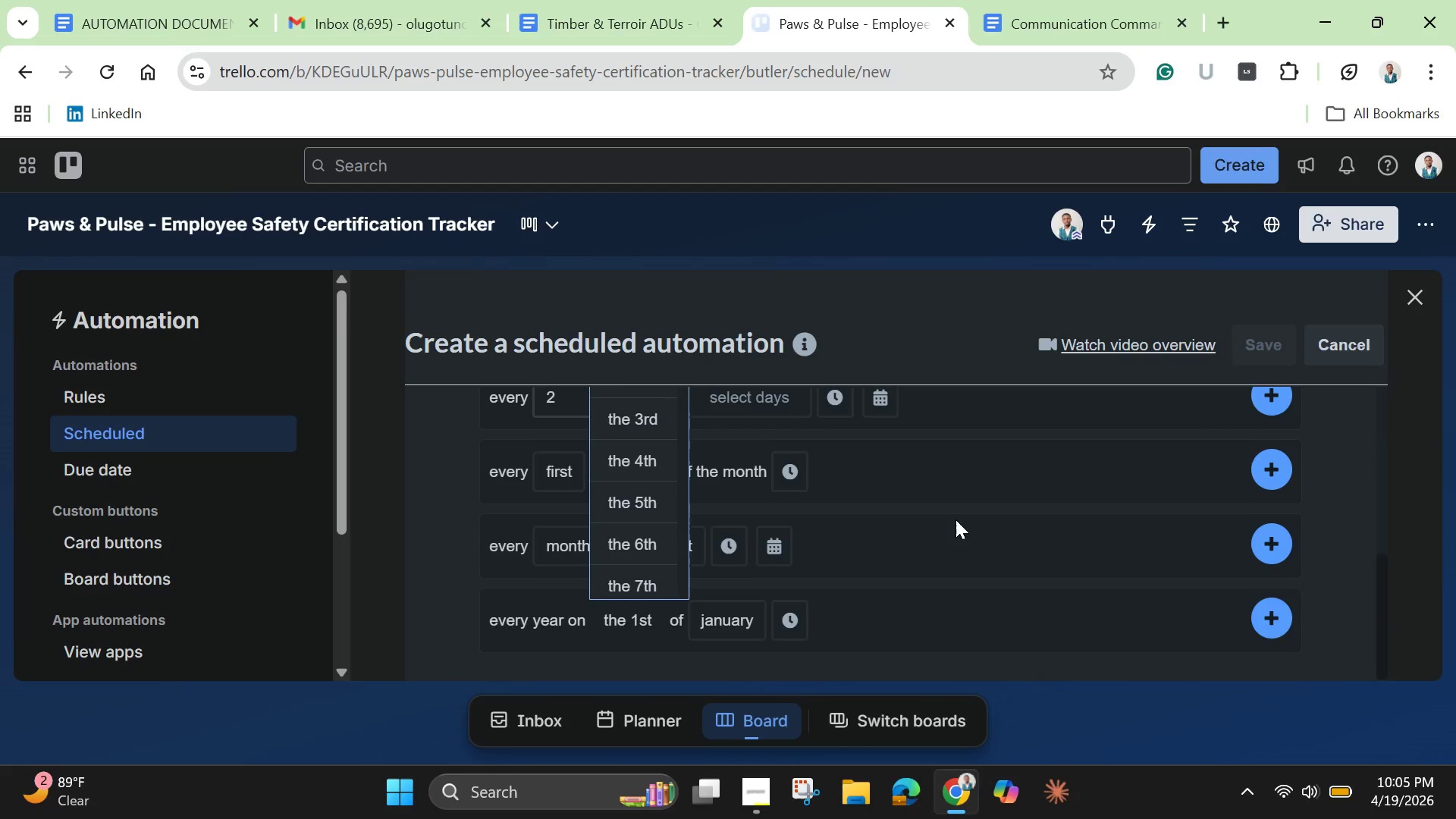 
scroll: coordinate [956, 518], scroll_direction: up, amount: 4.0
 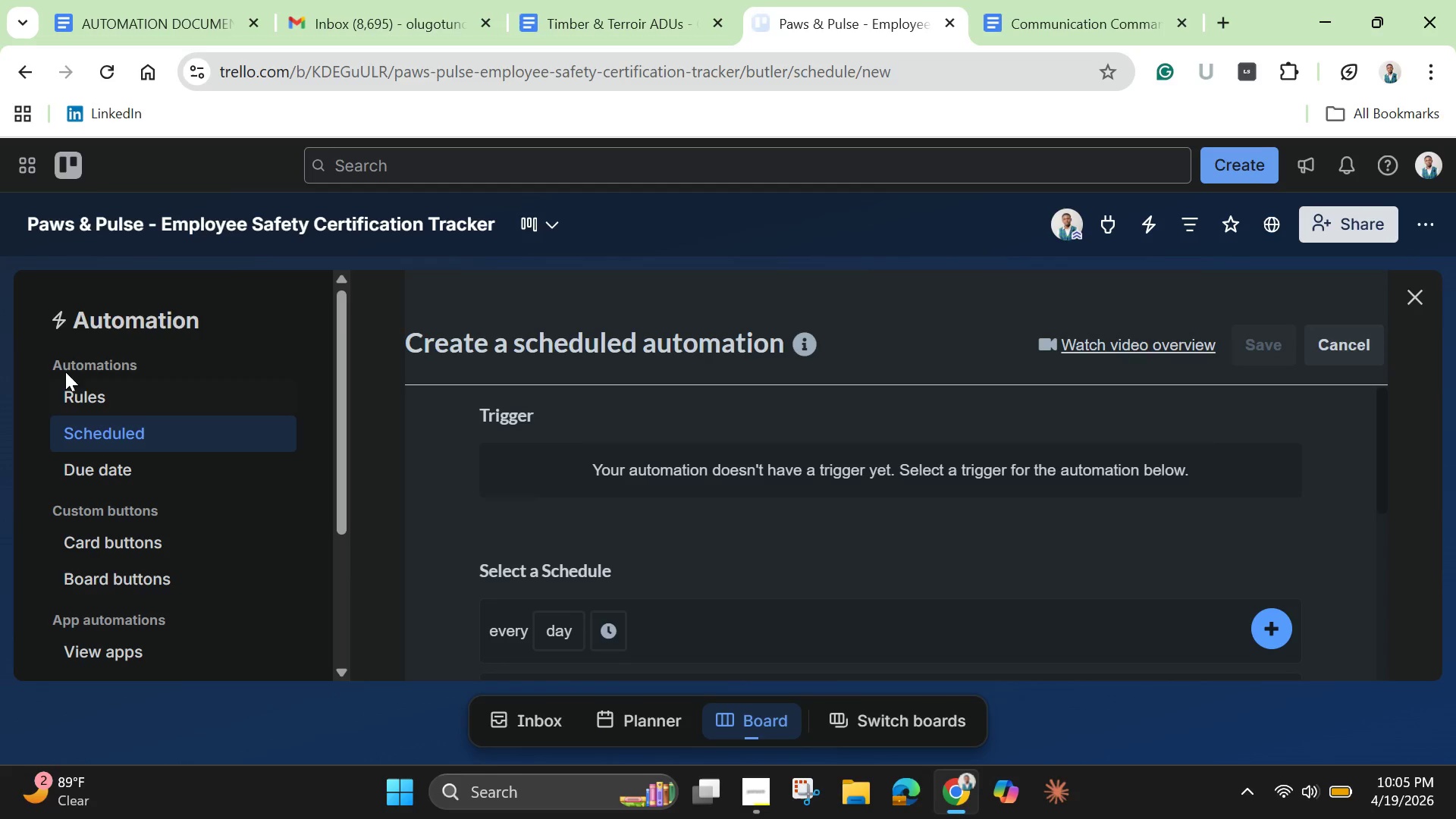 
left_click([83, 389])
 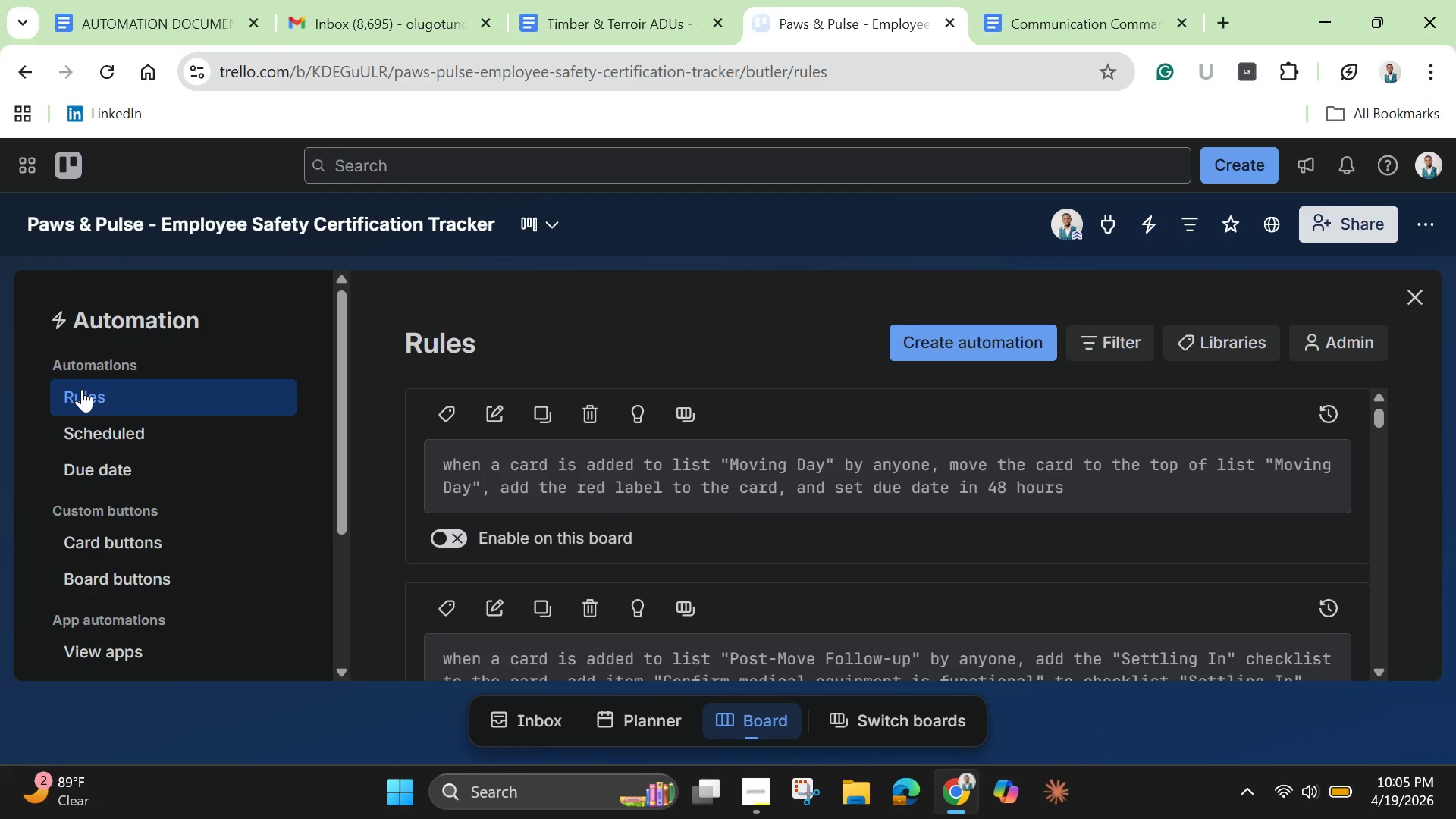 
wait(6.72)
 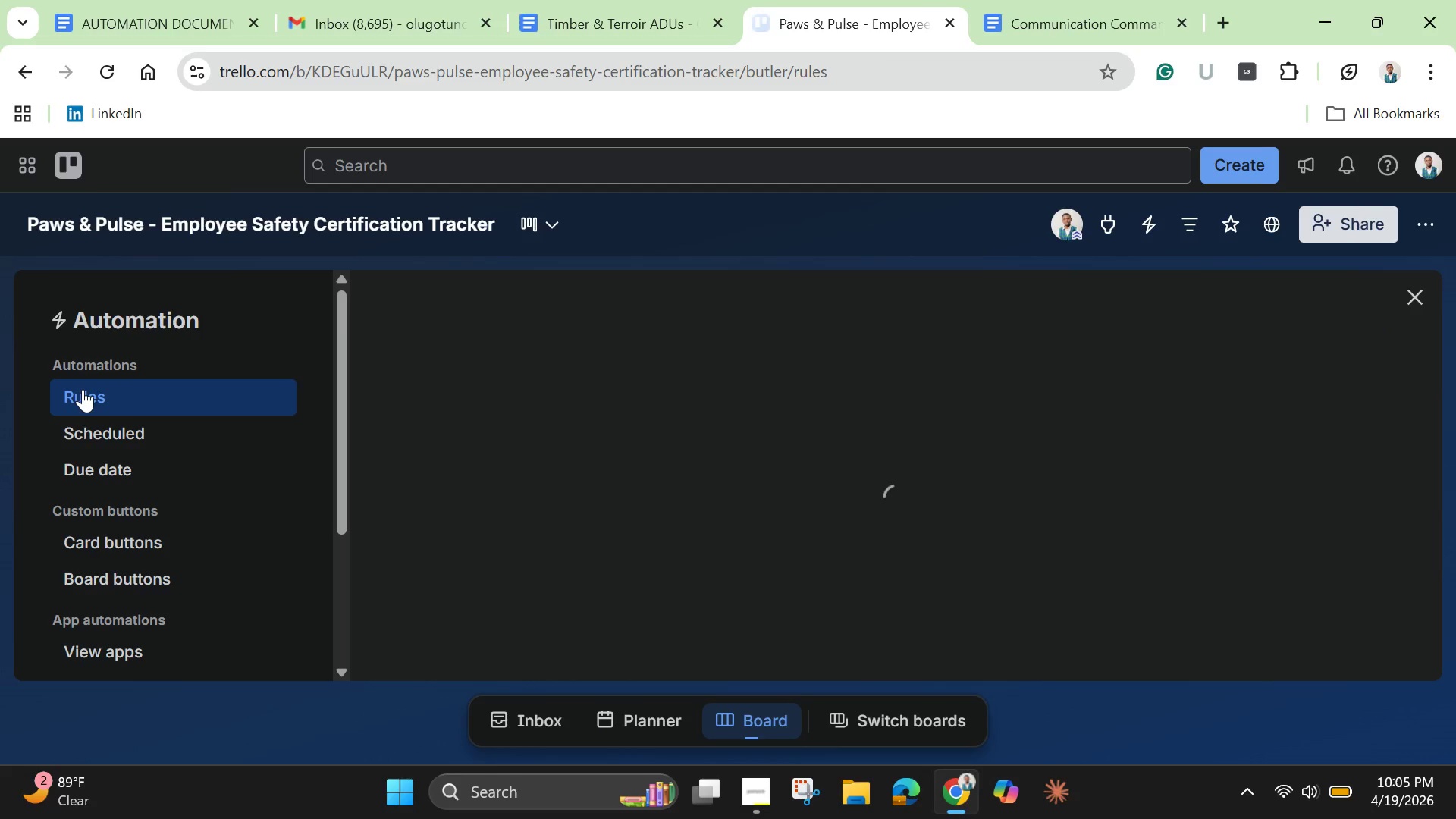 
left_click([938, 362])
 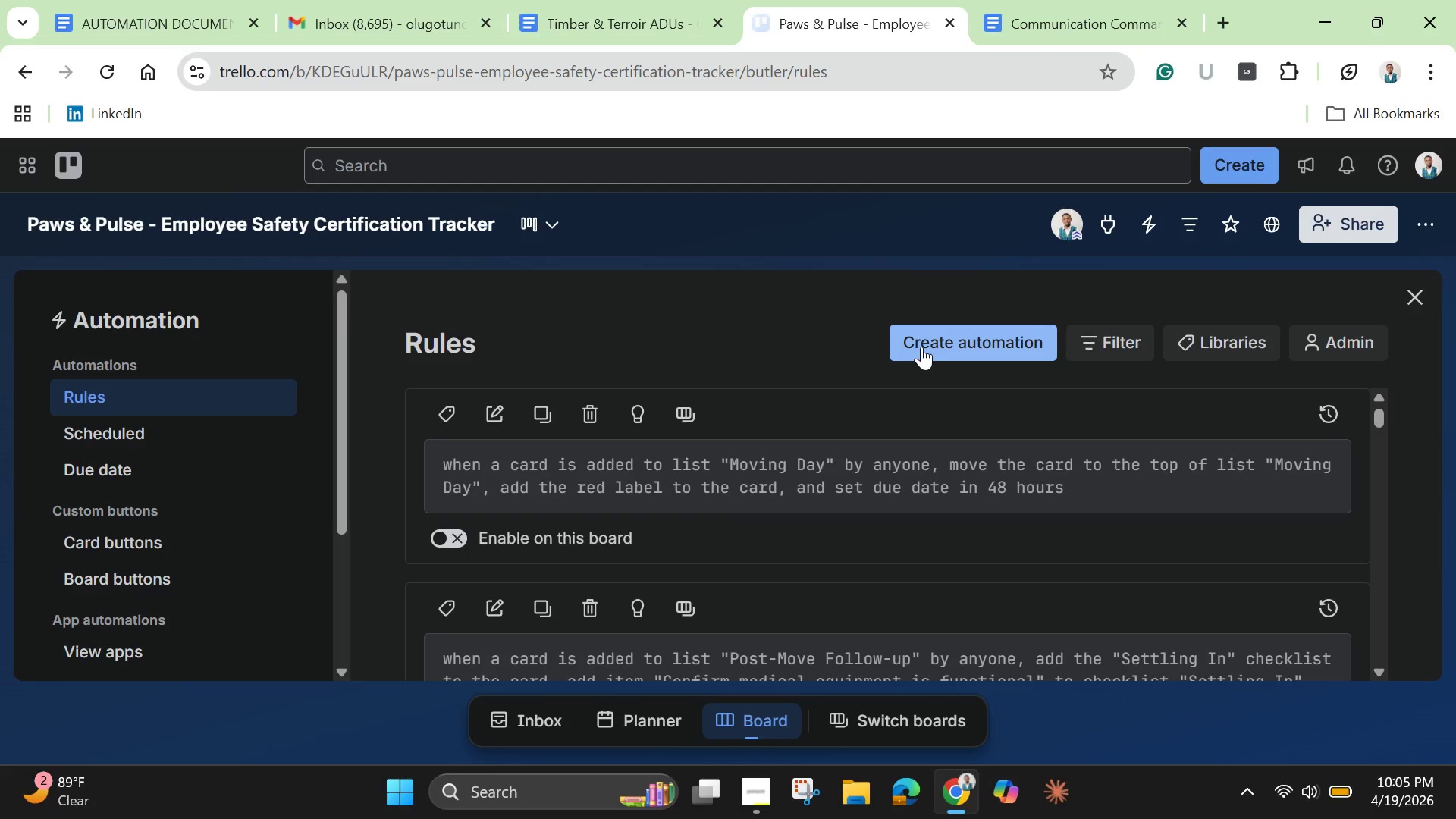 
left_click([921, 347])
 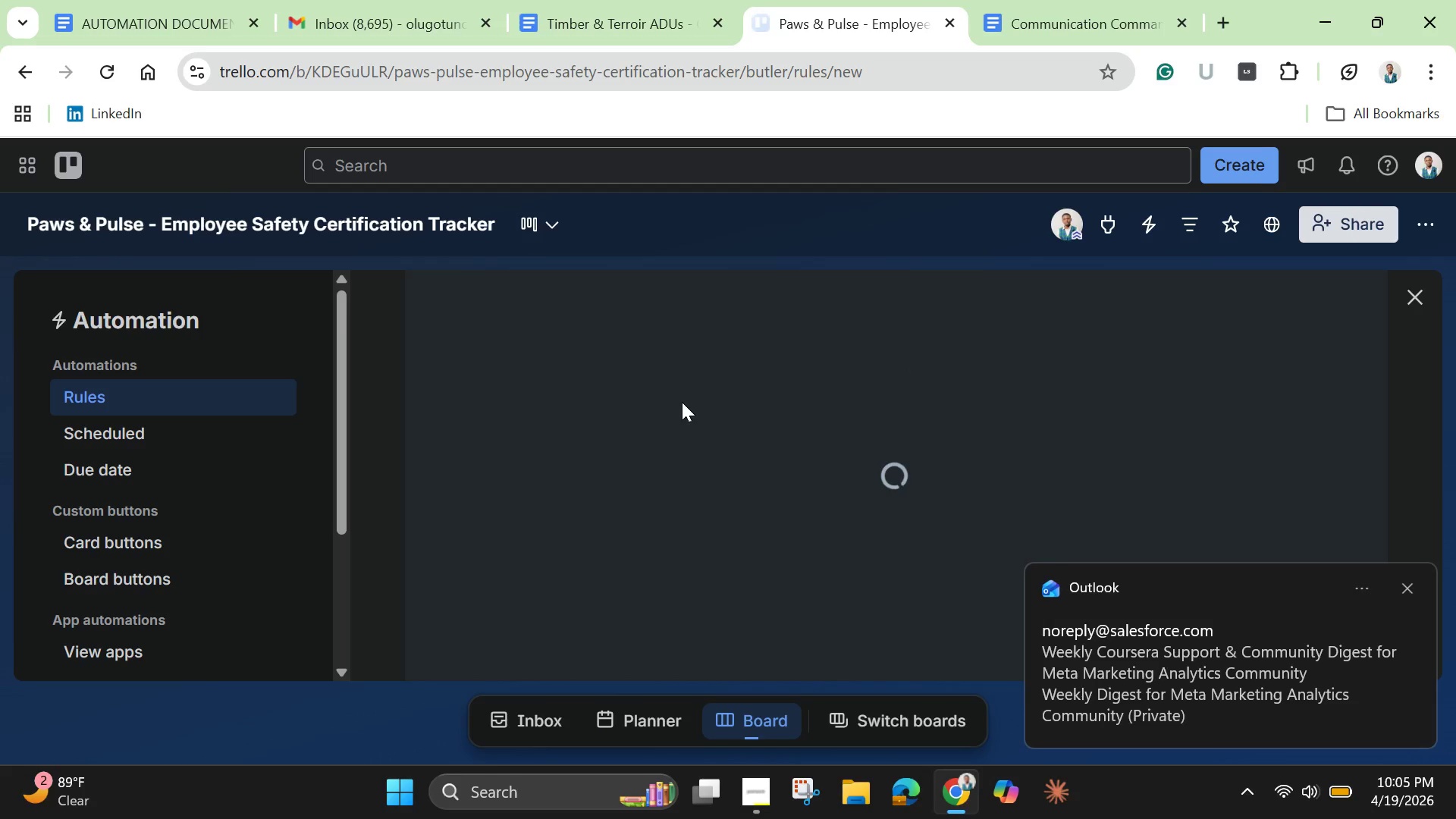 
scroll: coordinate [682, 402], scroll_direction: down, amount: 3.0
 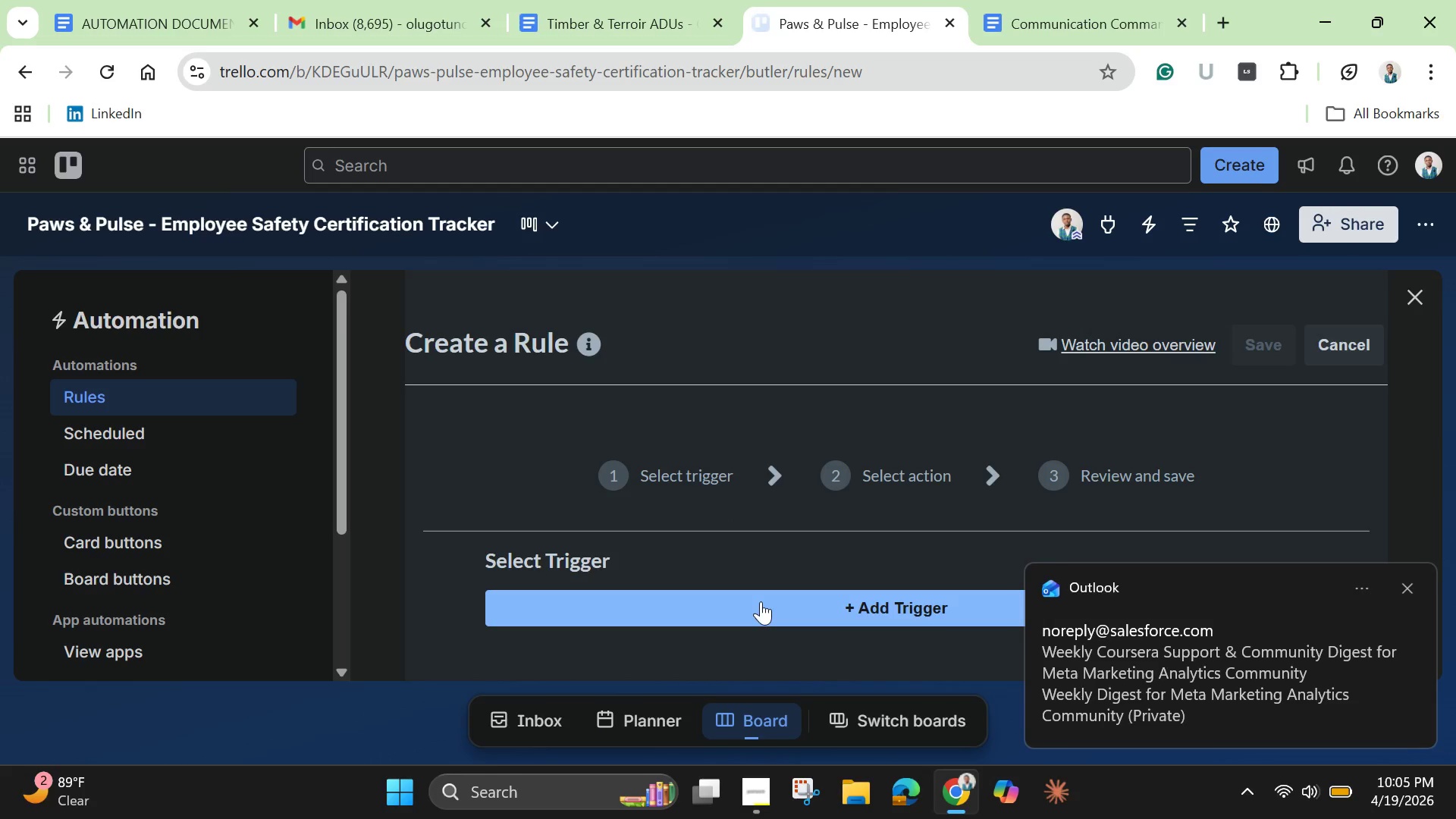 
left_click([761, 601])
 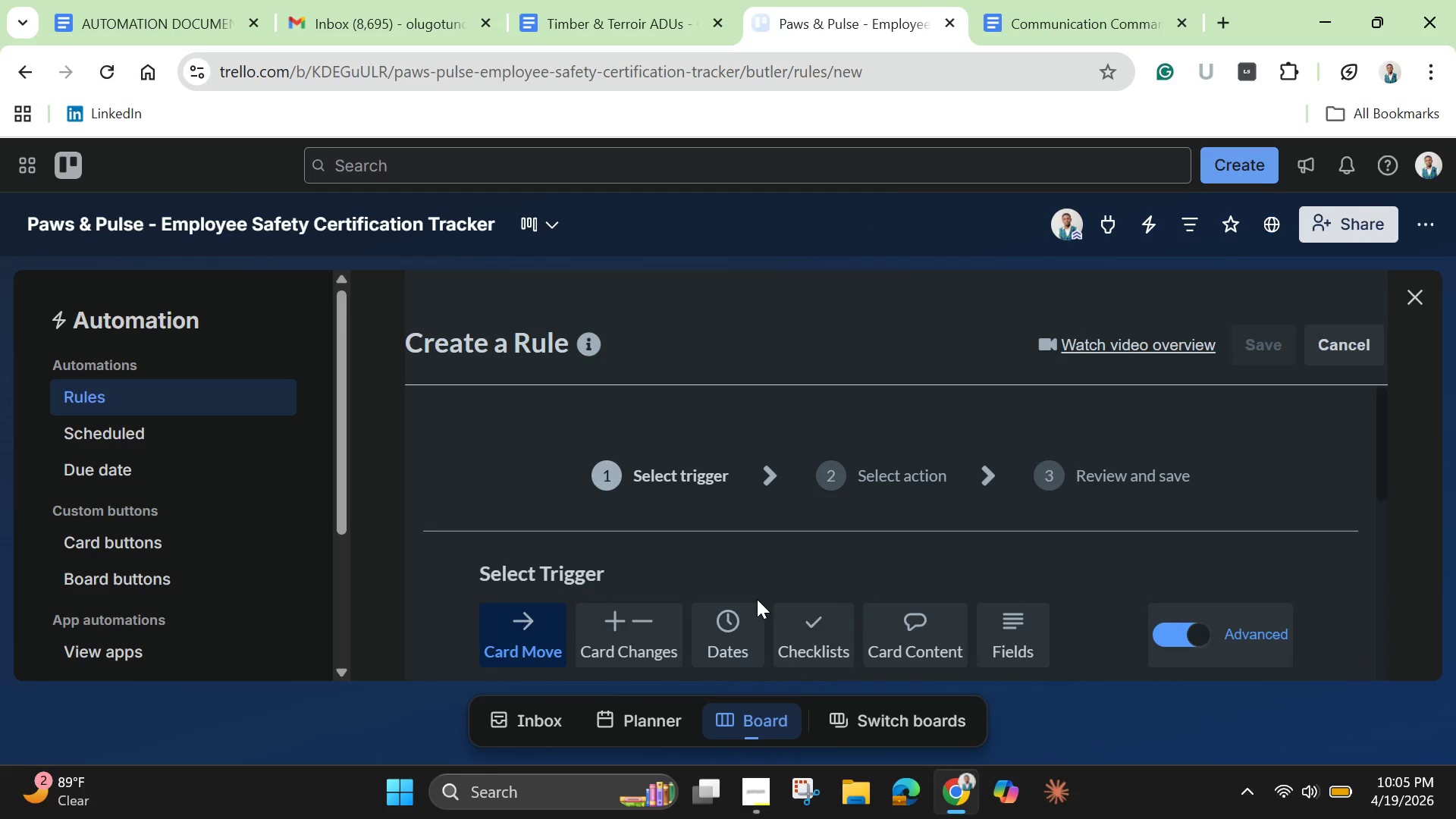 
scroll: coordinate [628, 611], scroll_direction: down, amount: 5.0
 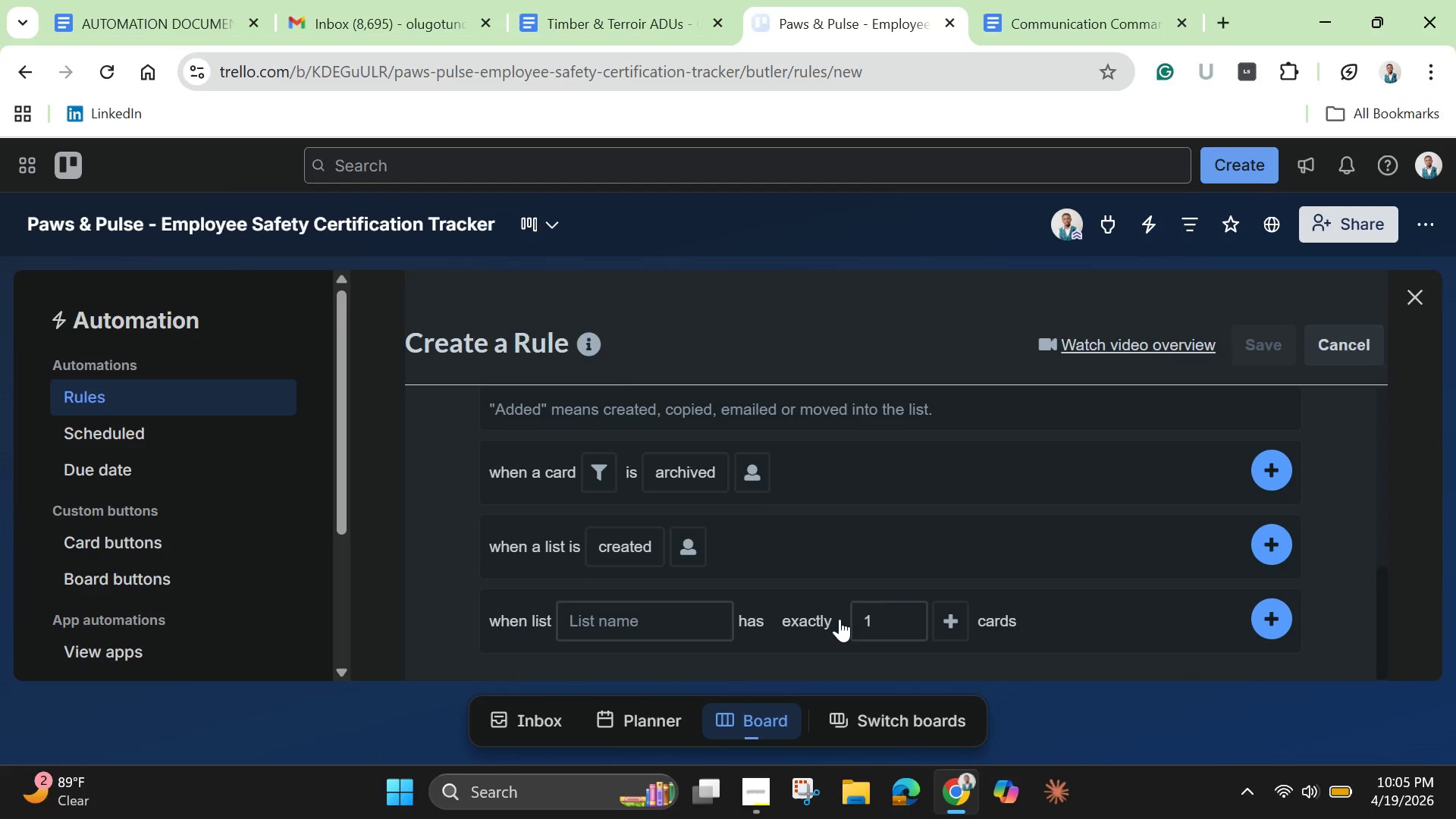 
scroll: coordinate [839, 619], scroll_direction: up, amount: 2.0
 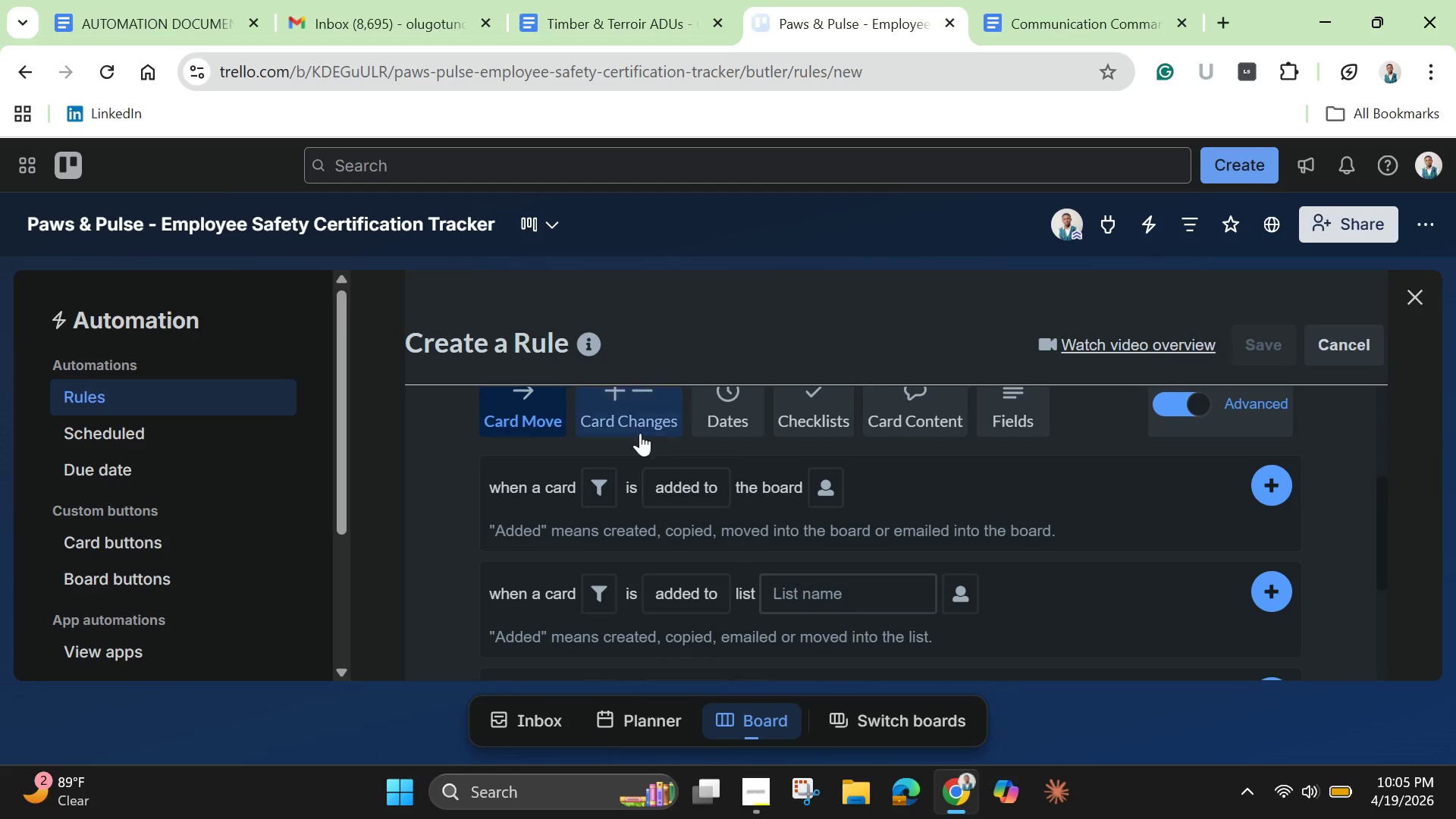 
left_click([635, 424])
 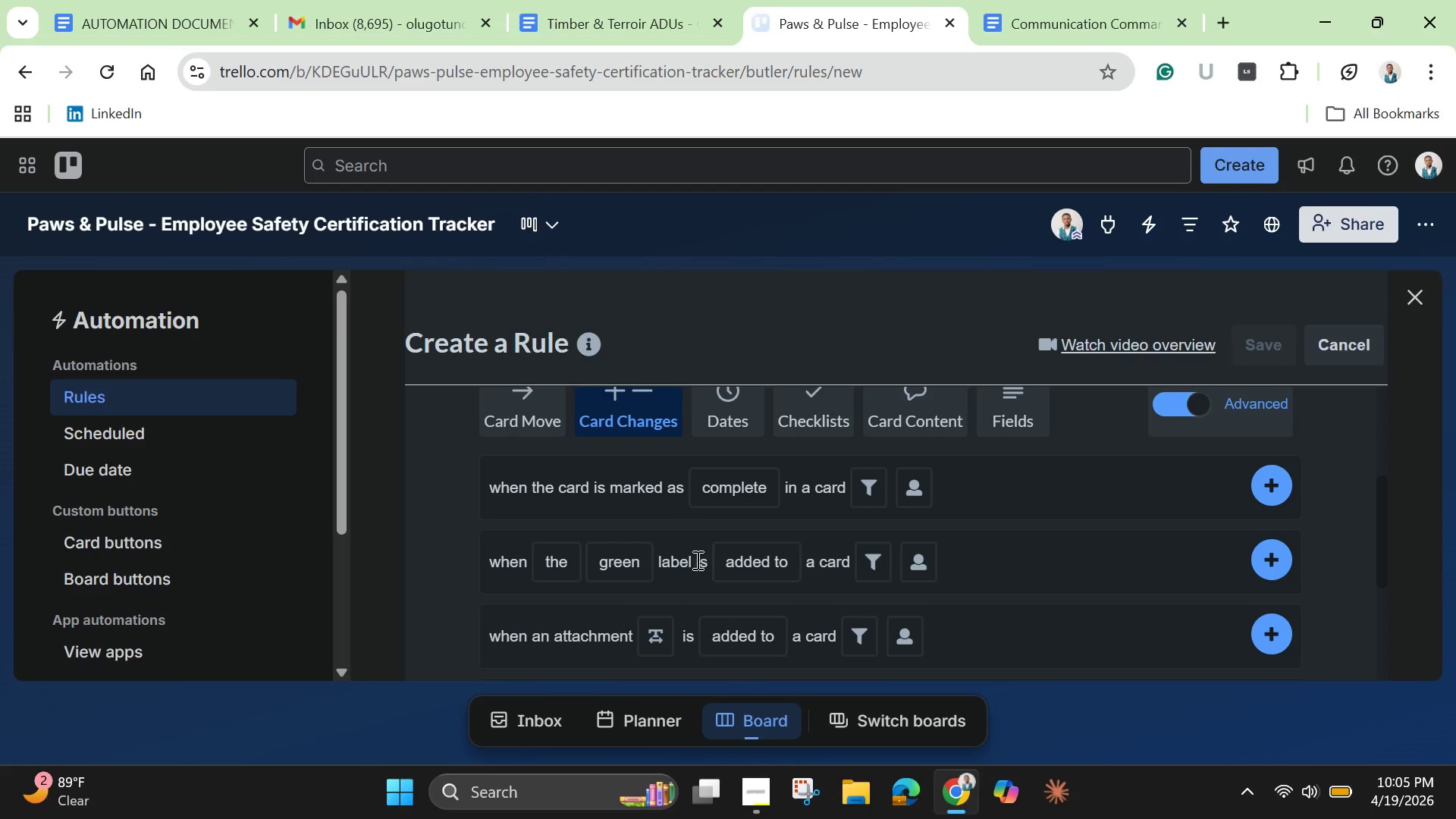 
scroll: coordinate [628, 578], scroll_direction: down, amount: 2.0
 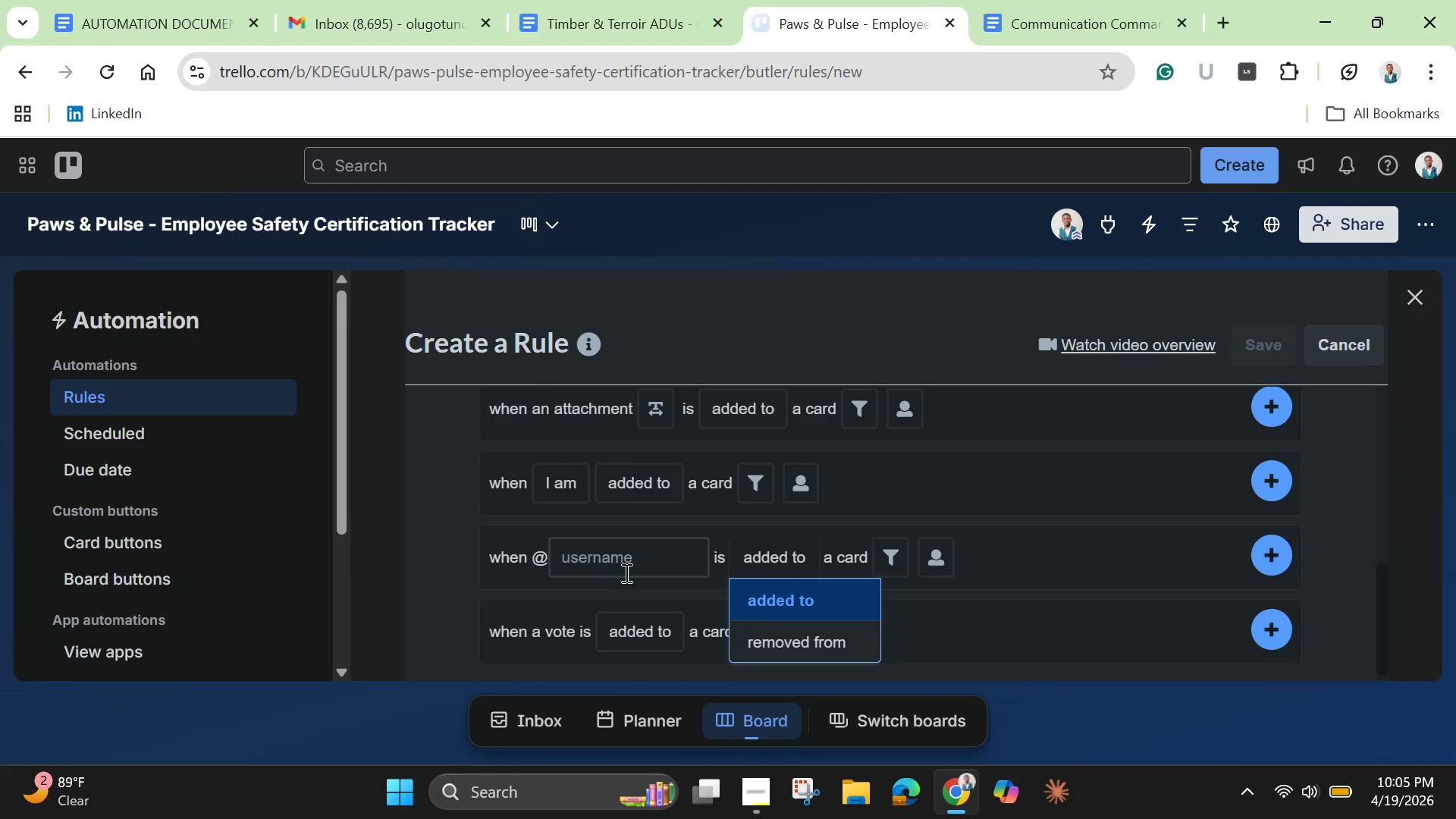 
wait(6.08)
 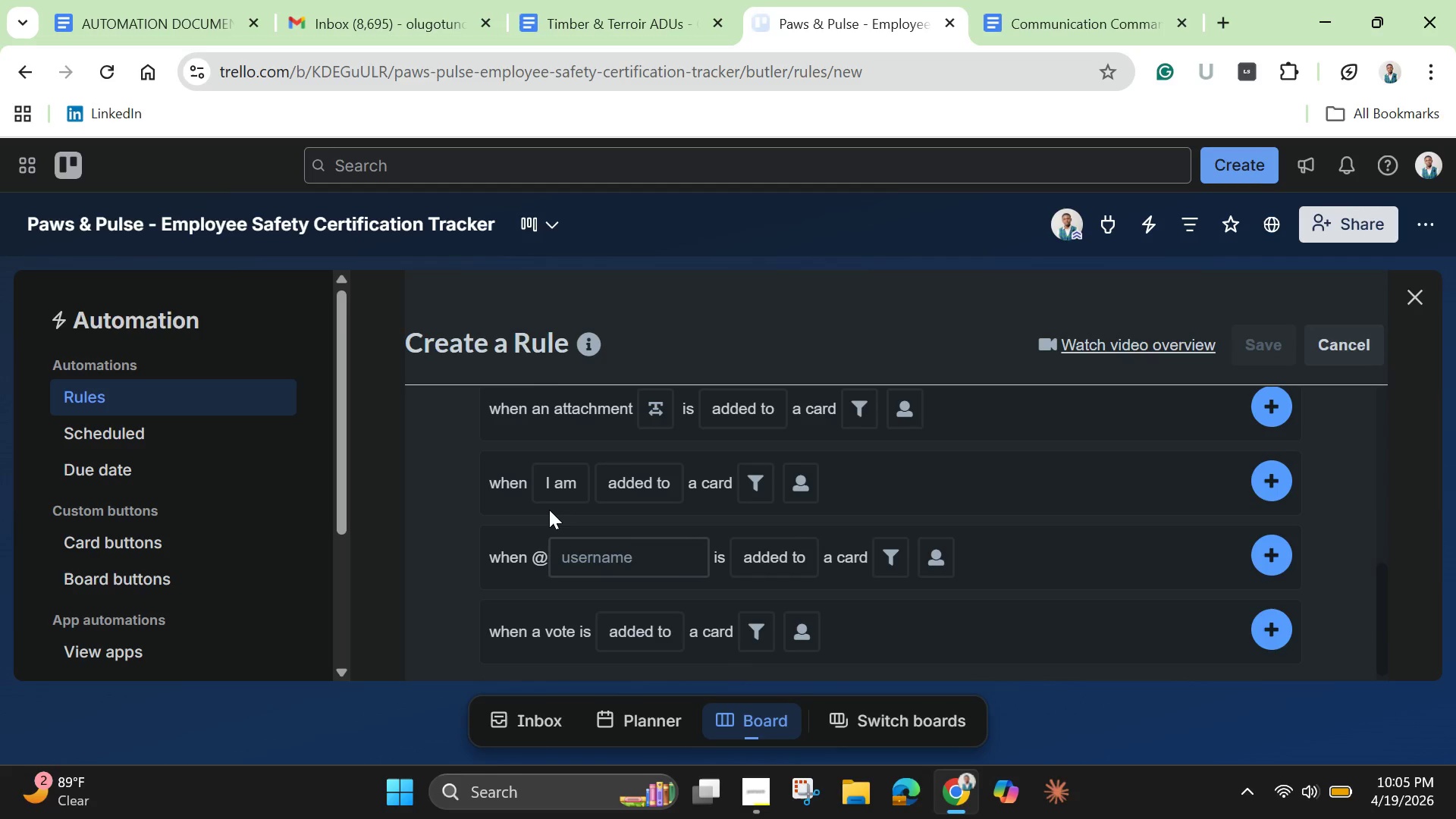 
scroll: coordinate [839, 568], scroll_direction: down, amount: 2.0
 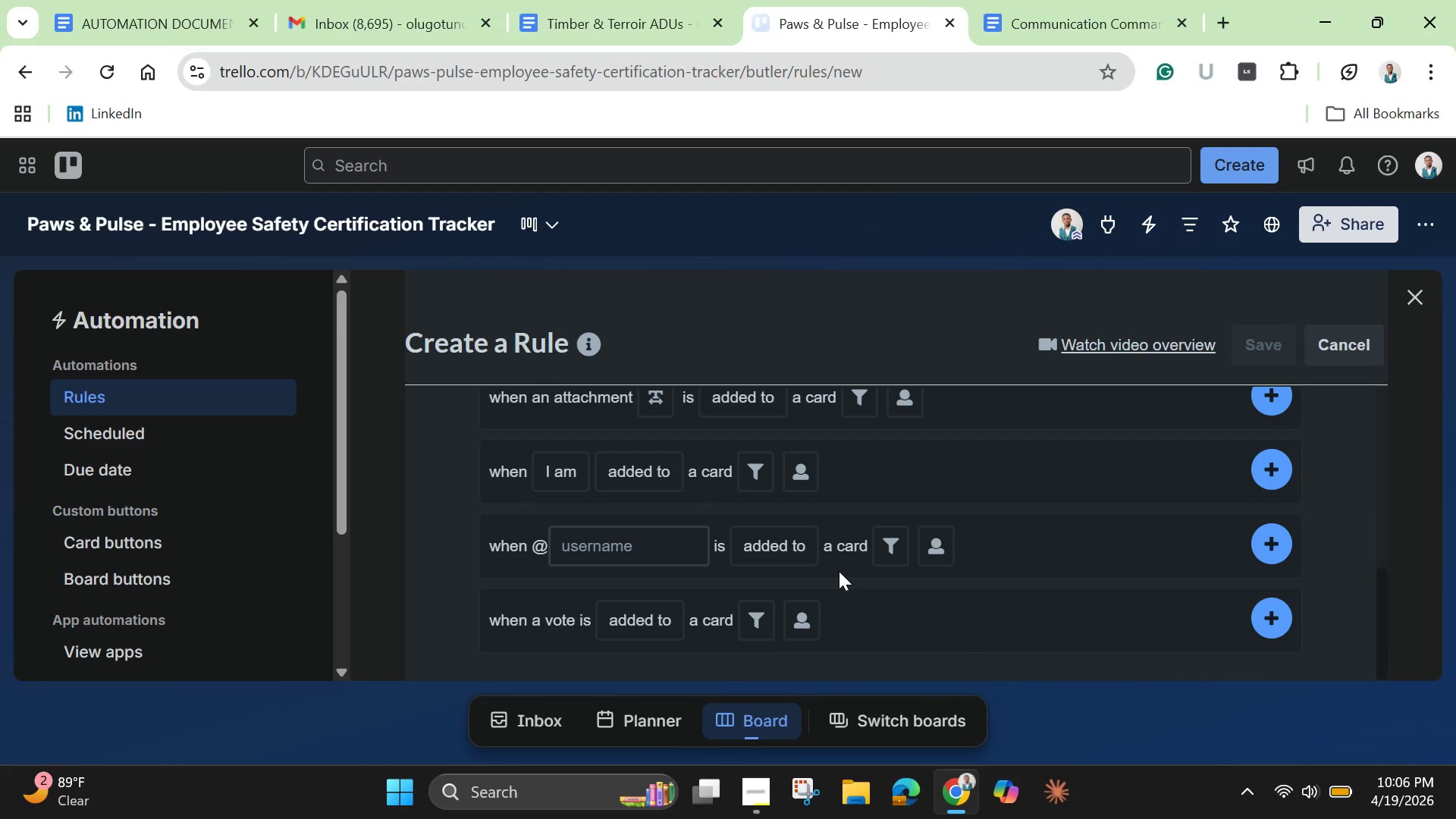 
scroll: coordinate [839, 571], scroll_direction: up, amount: 2.0
 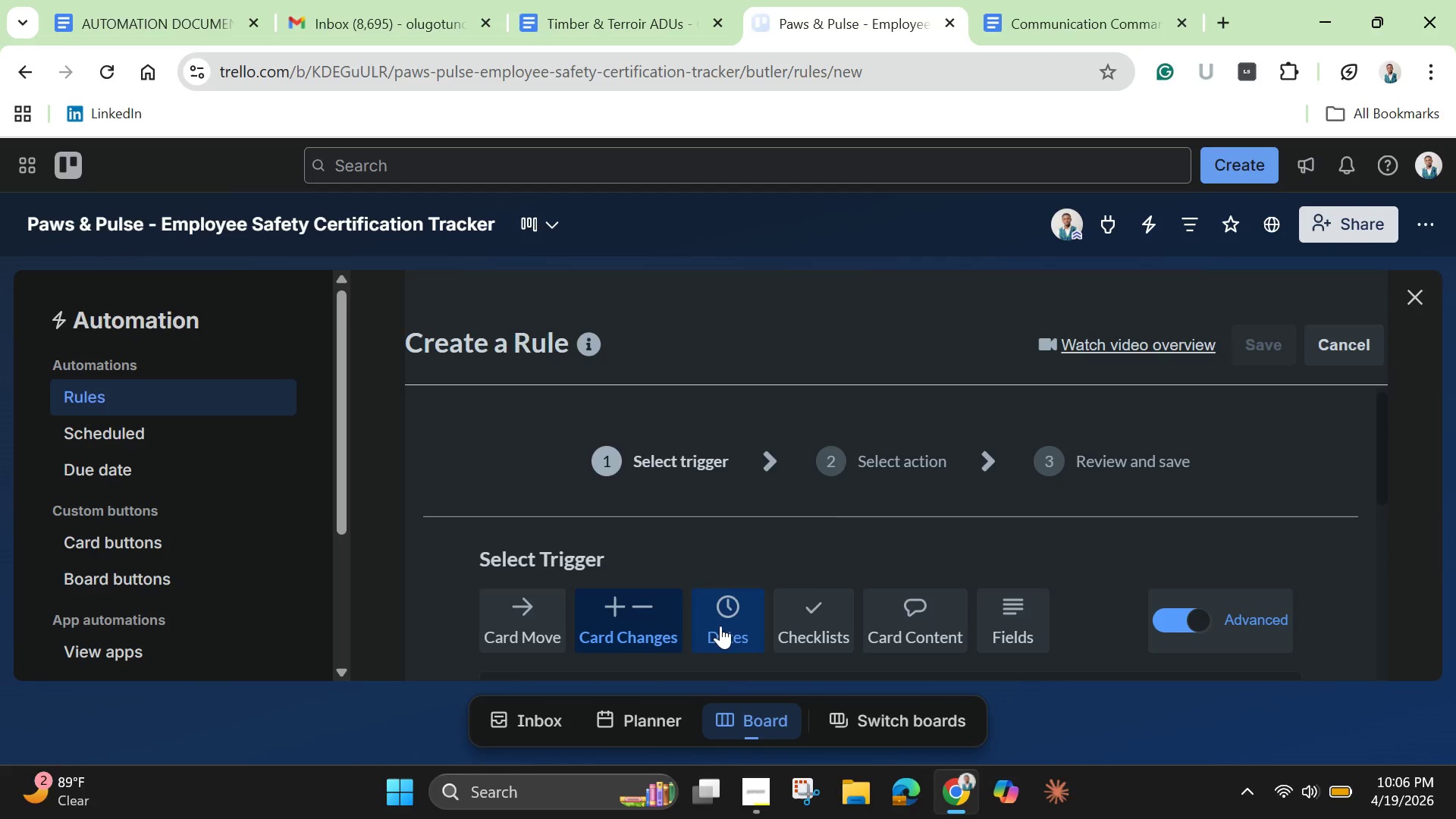 
left_click([730, 639])
 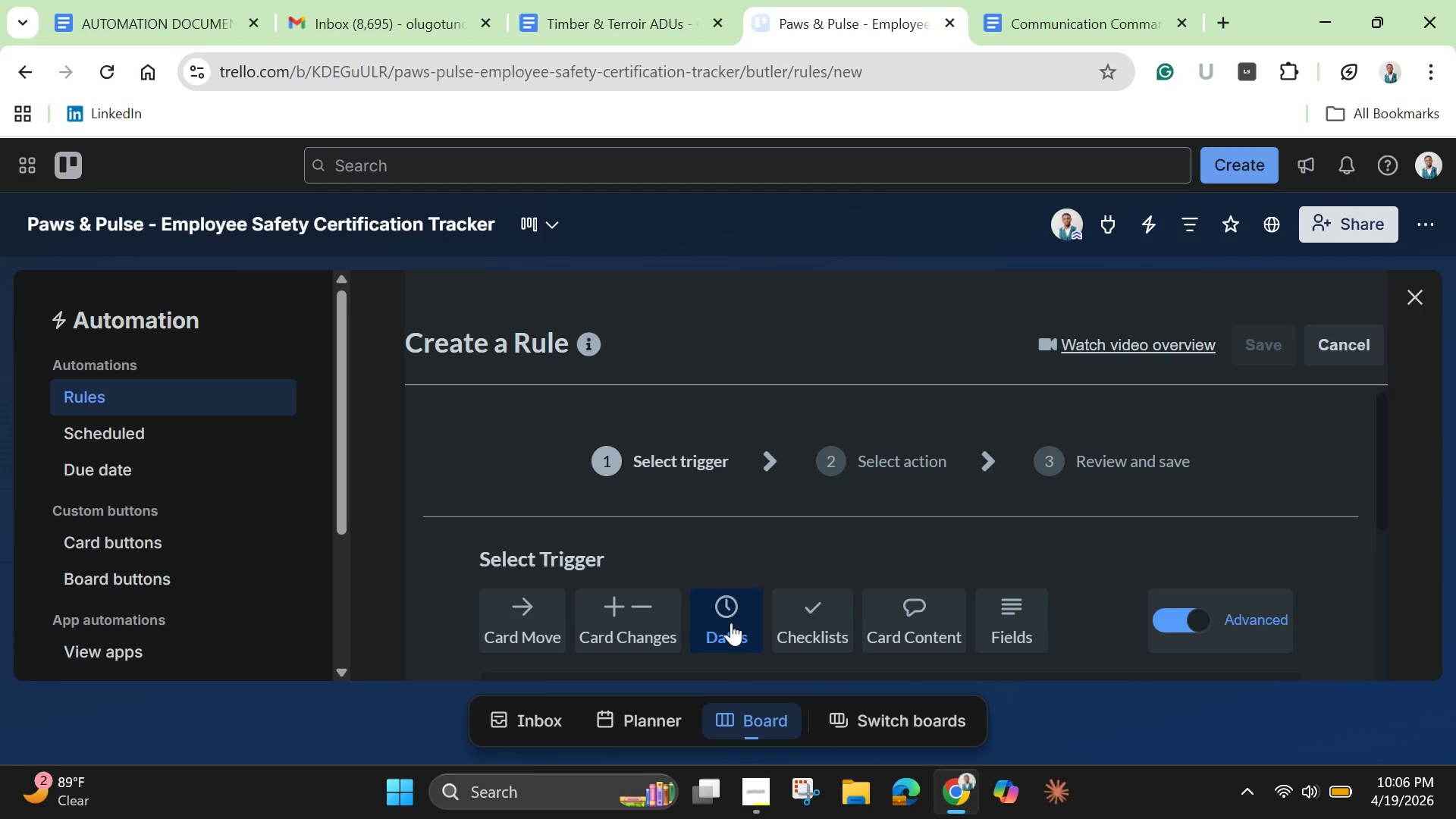 
scroll: coordinate [731, 623], scroll_direction: down, amount: 2.0
 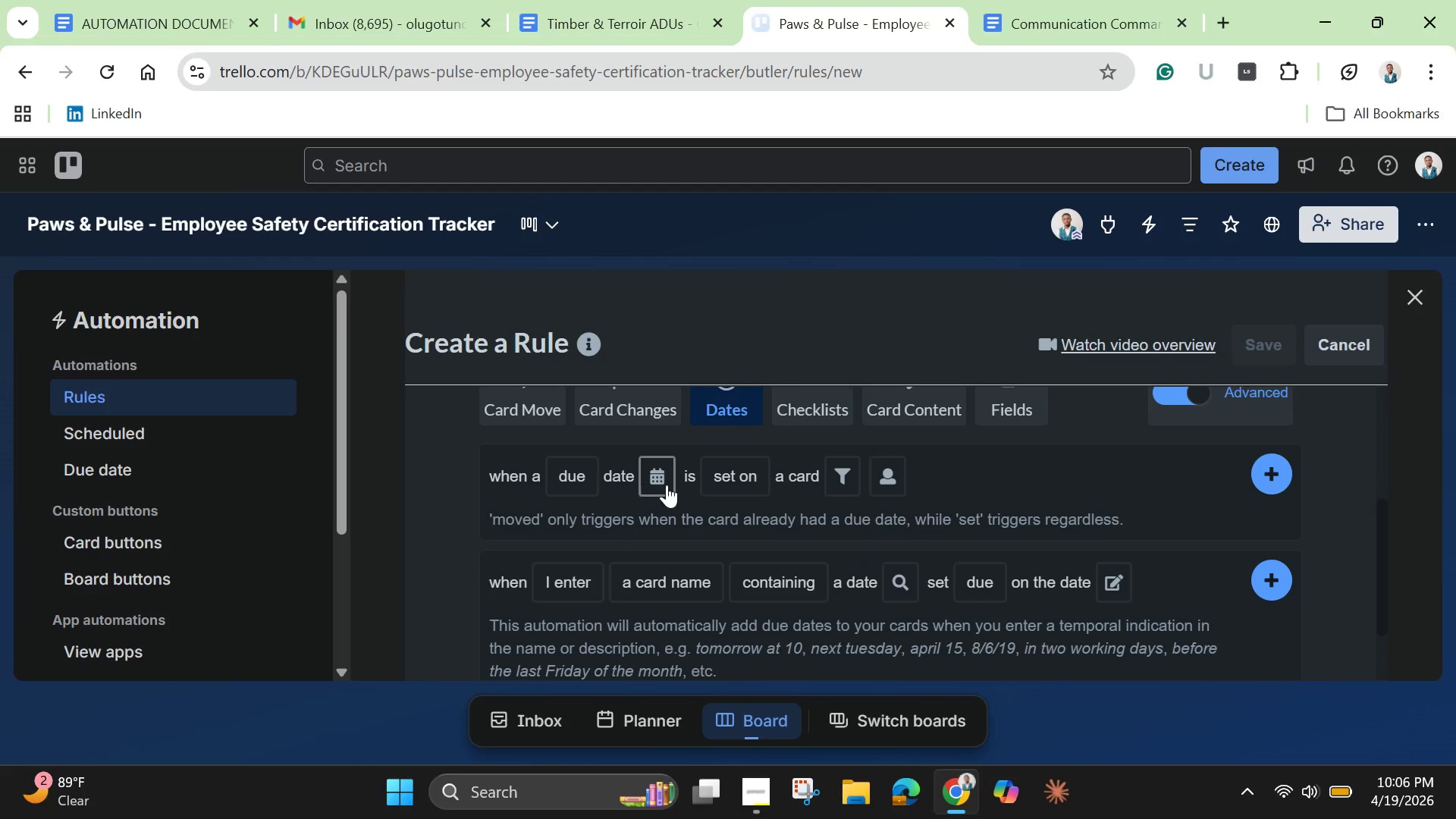 
mouse_move([758, 485])
 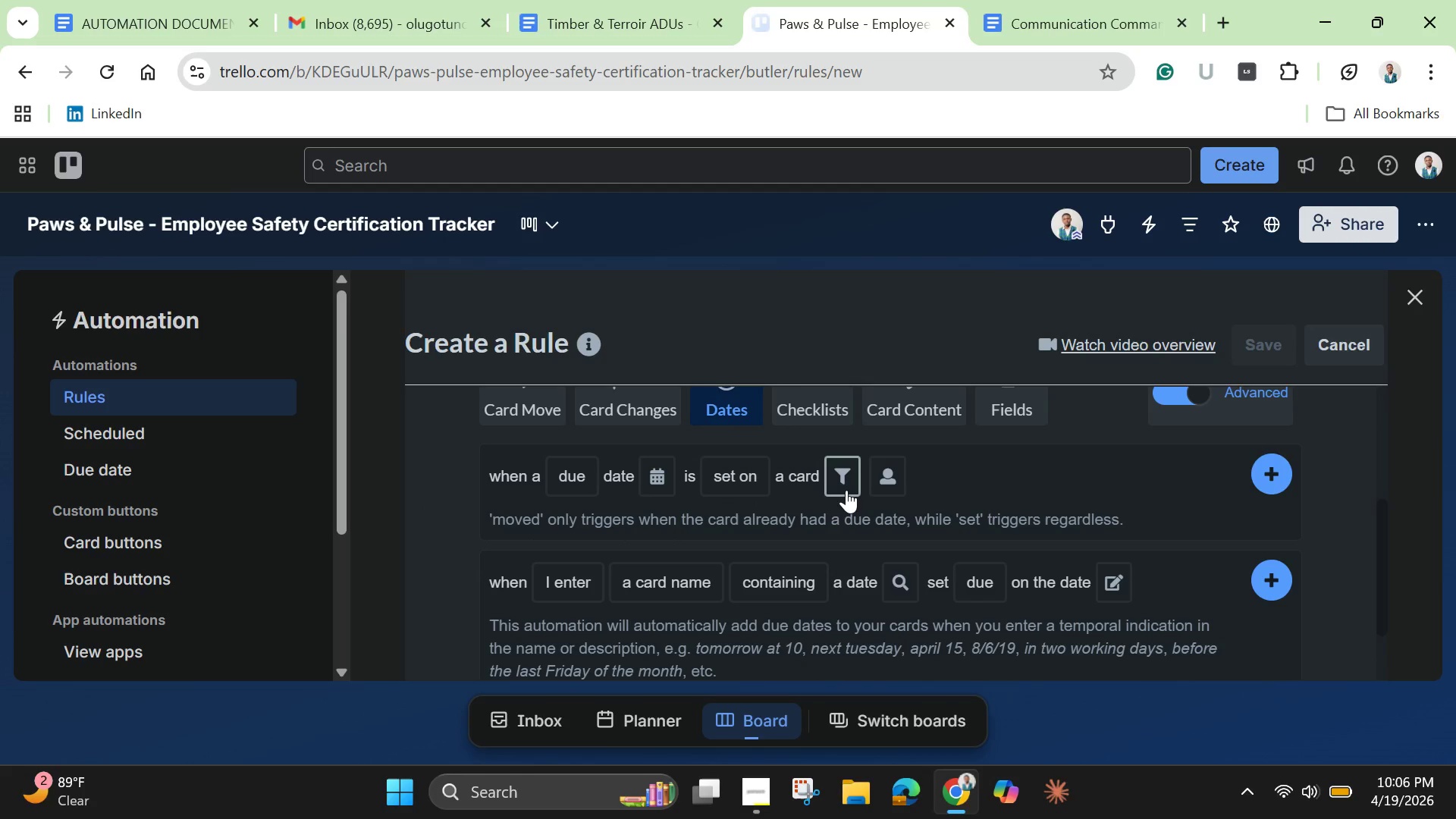 
left_click([846, 490])
 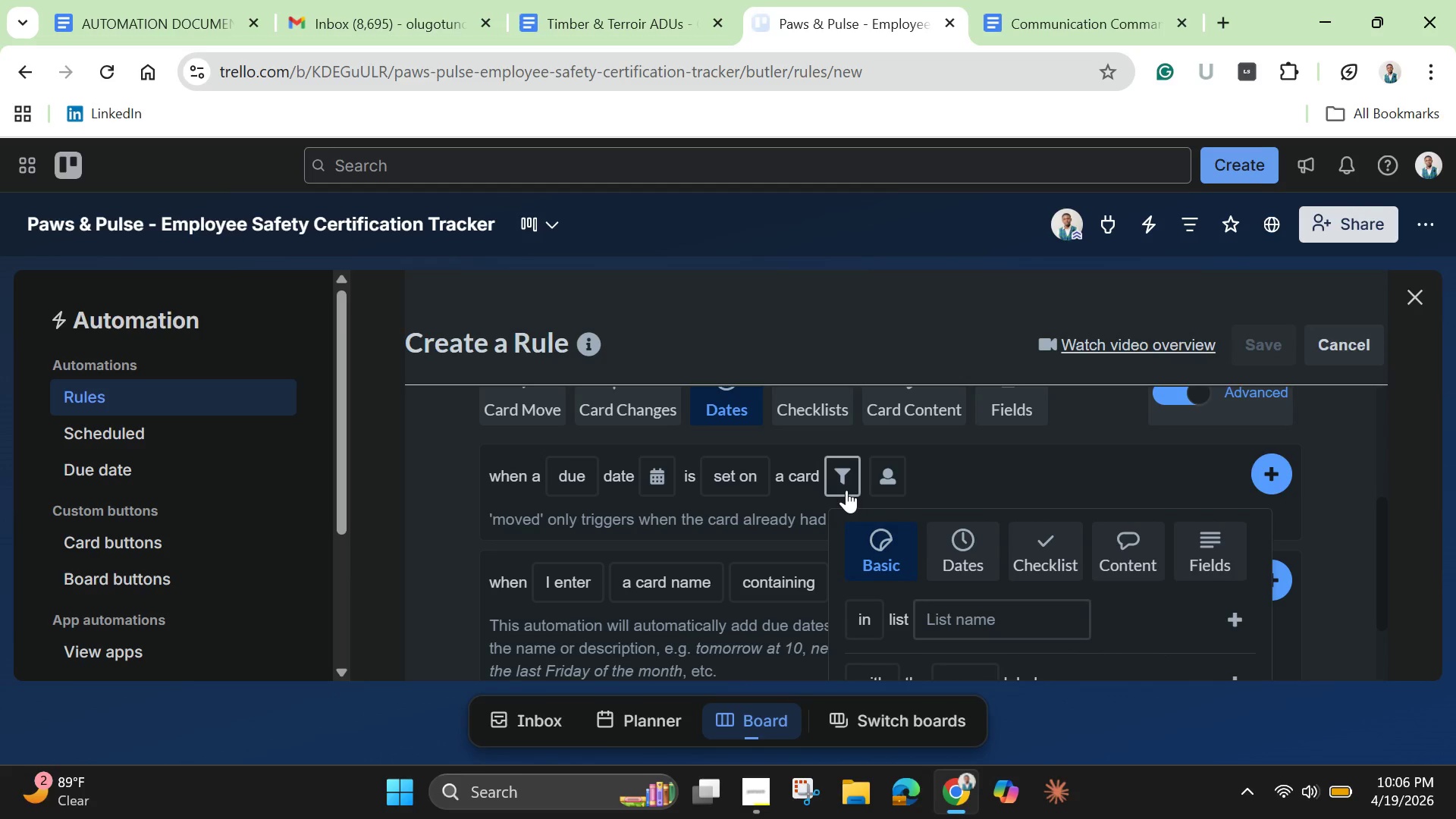 
scroll: coordinate [1054, 518], scroll_direction: down, amount: 2.0
 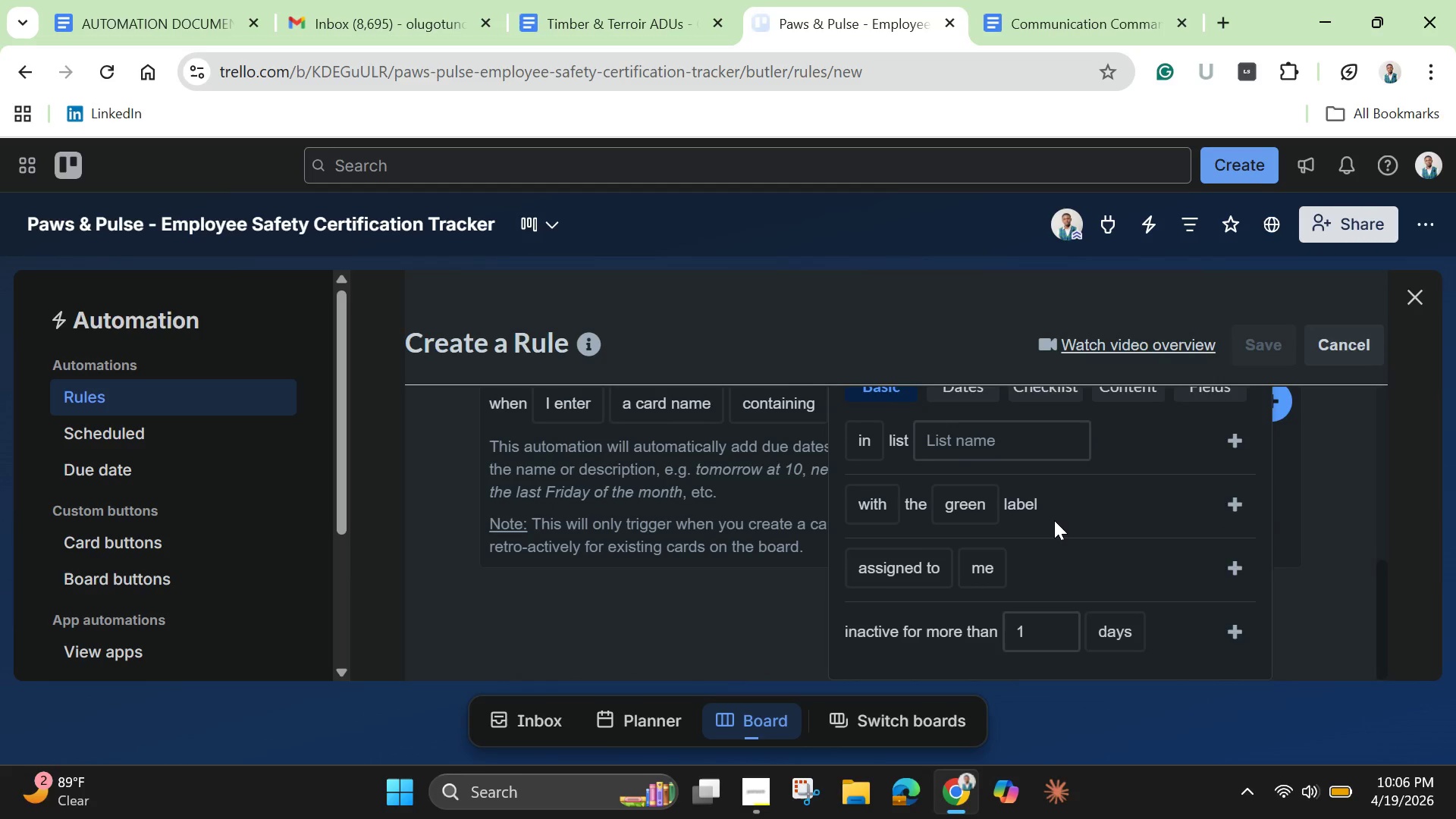 
scroll: coordinate [1054, 520], scroll_direction: up, amount: 2.0
 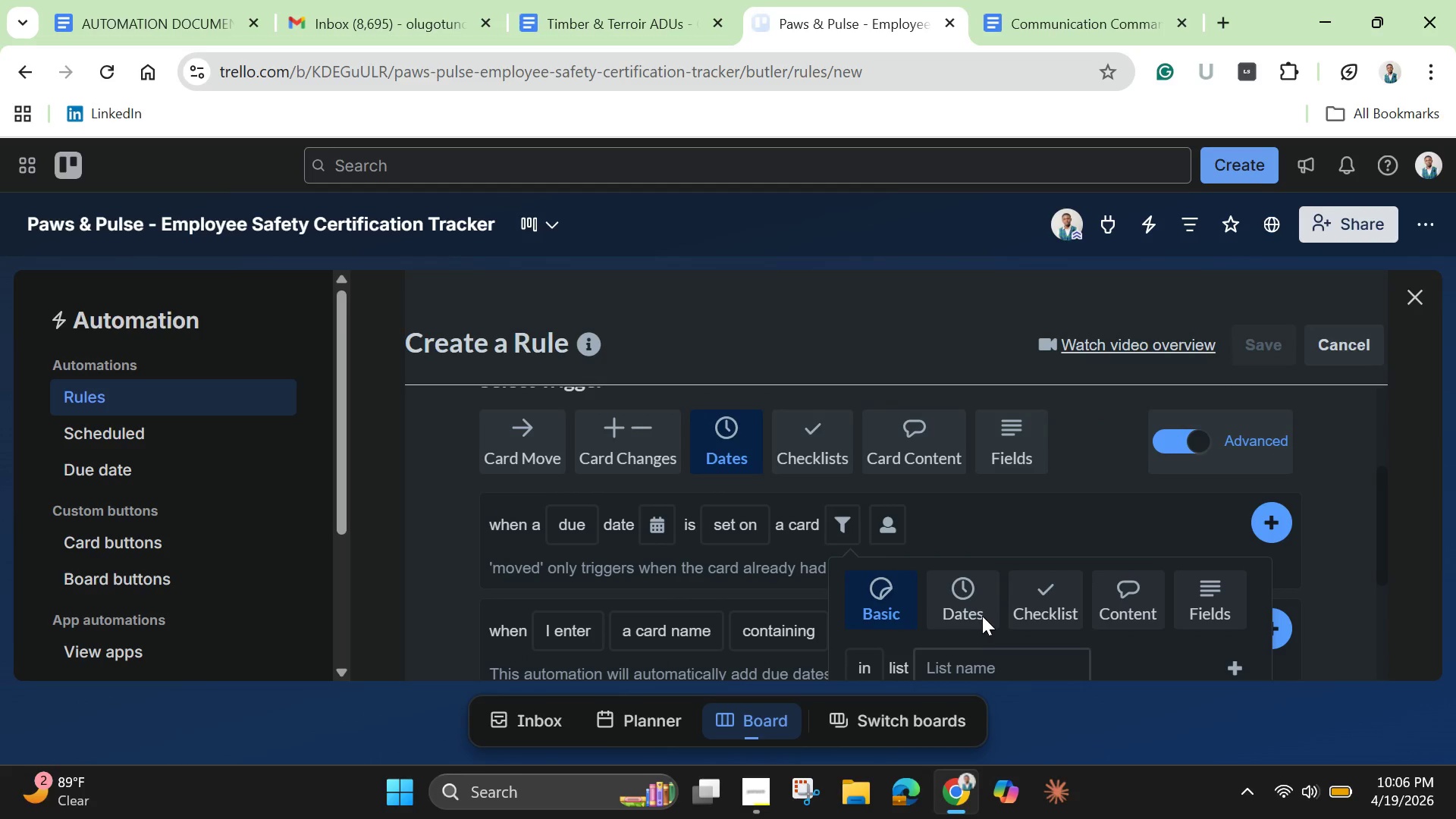 
left_click([973, 612])
 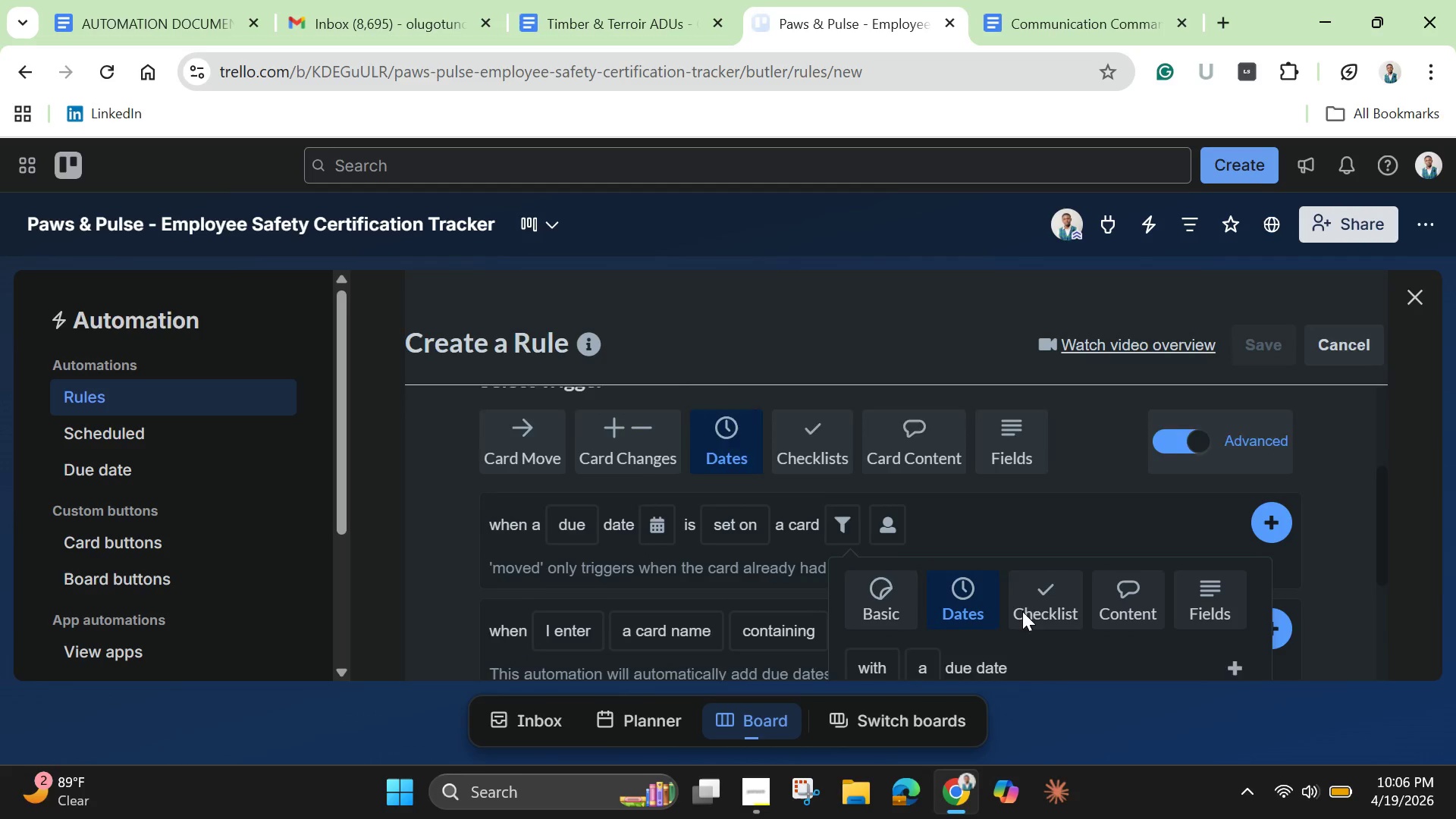 
scroll: coordinate [1018, 600], scroll_direction: down, amount: 2.0
 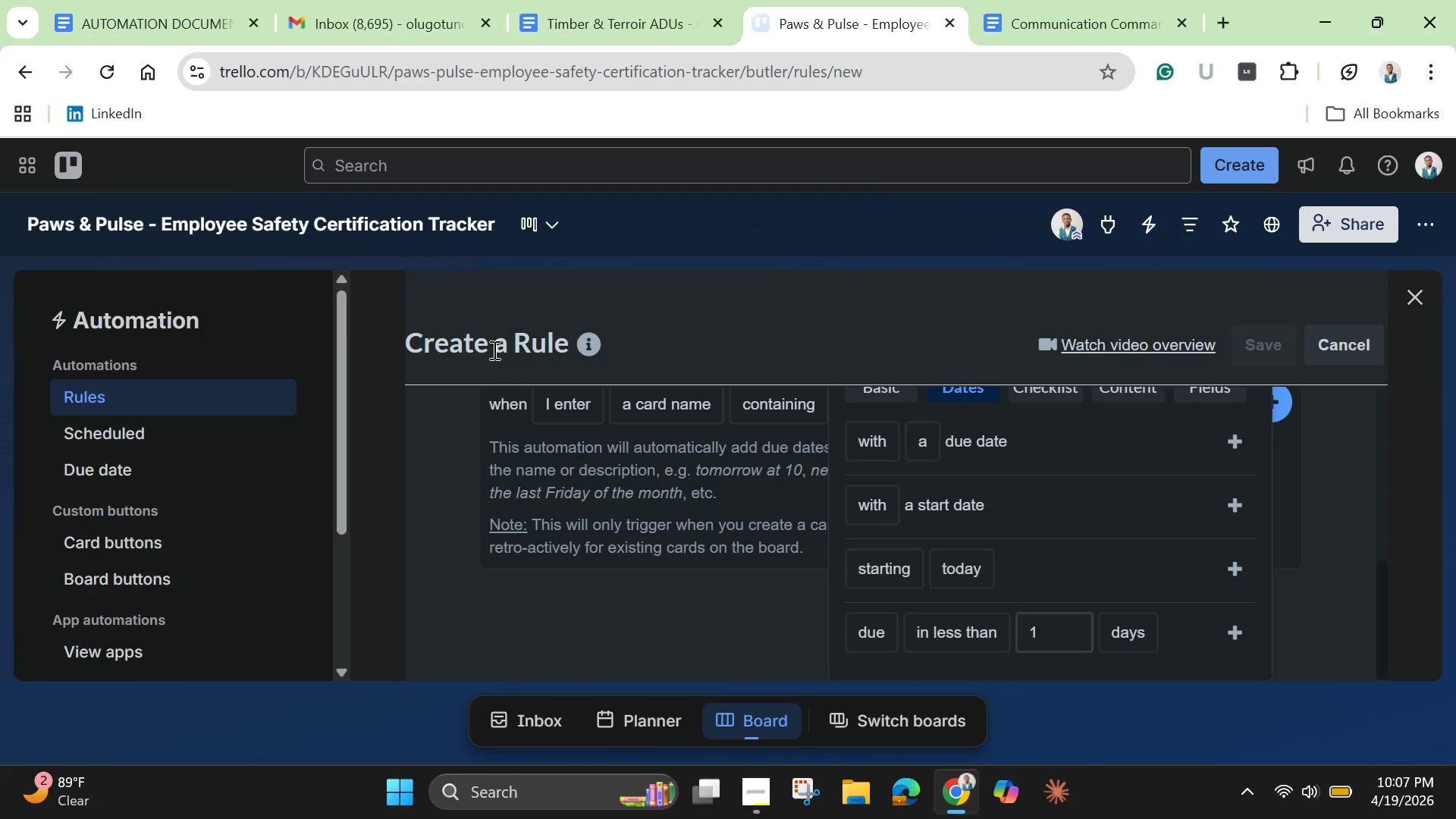 
wait(86.12)
 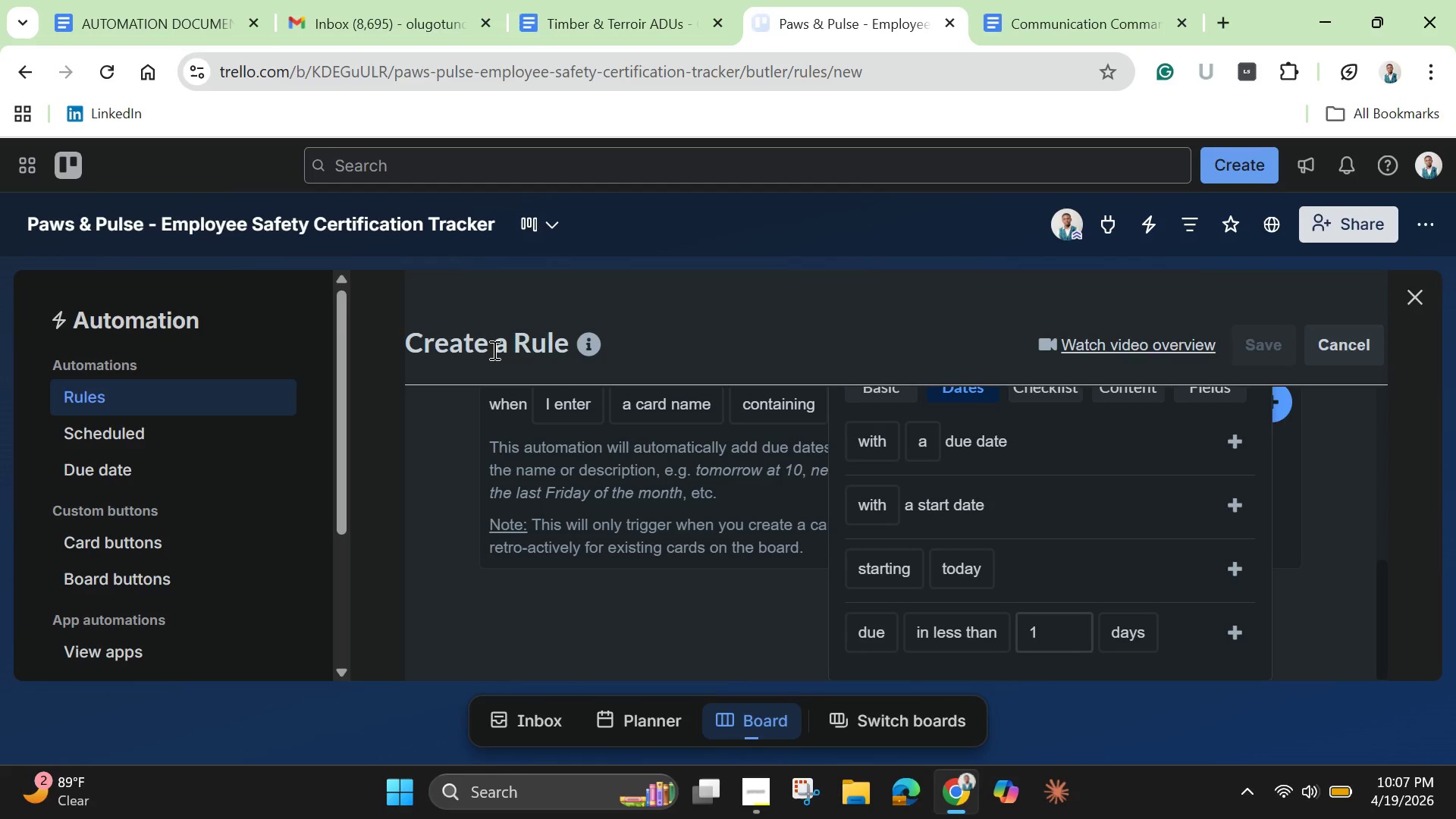 
left_click([1452, 469])
 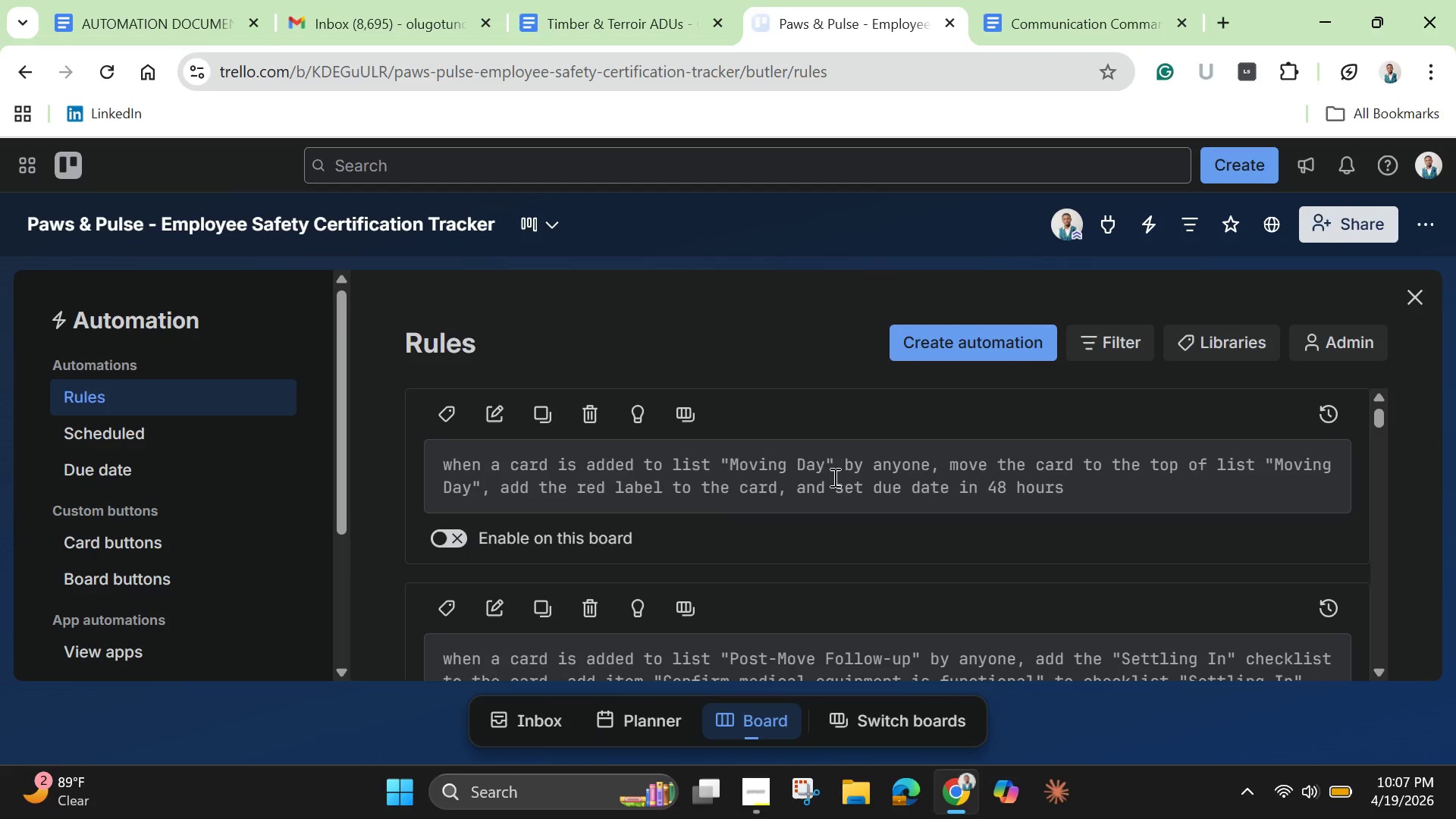 
wait(14.55)
 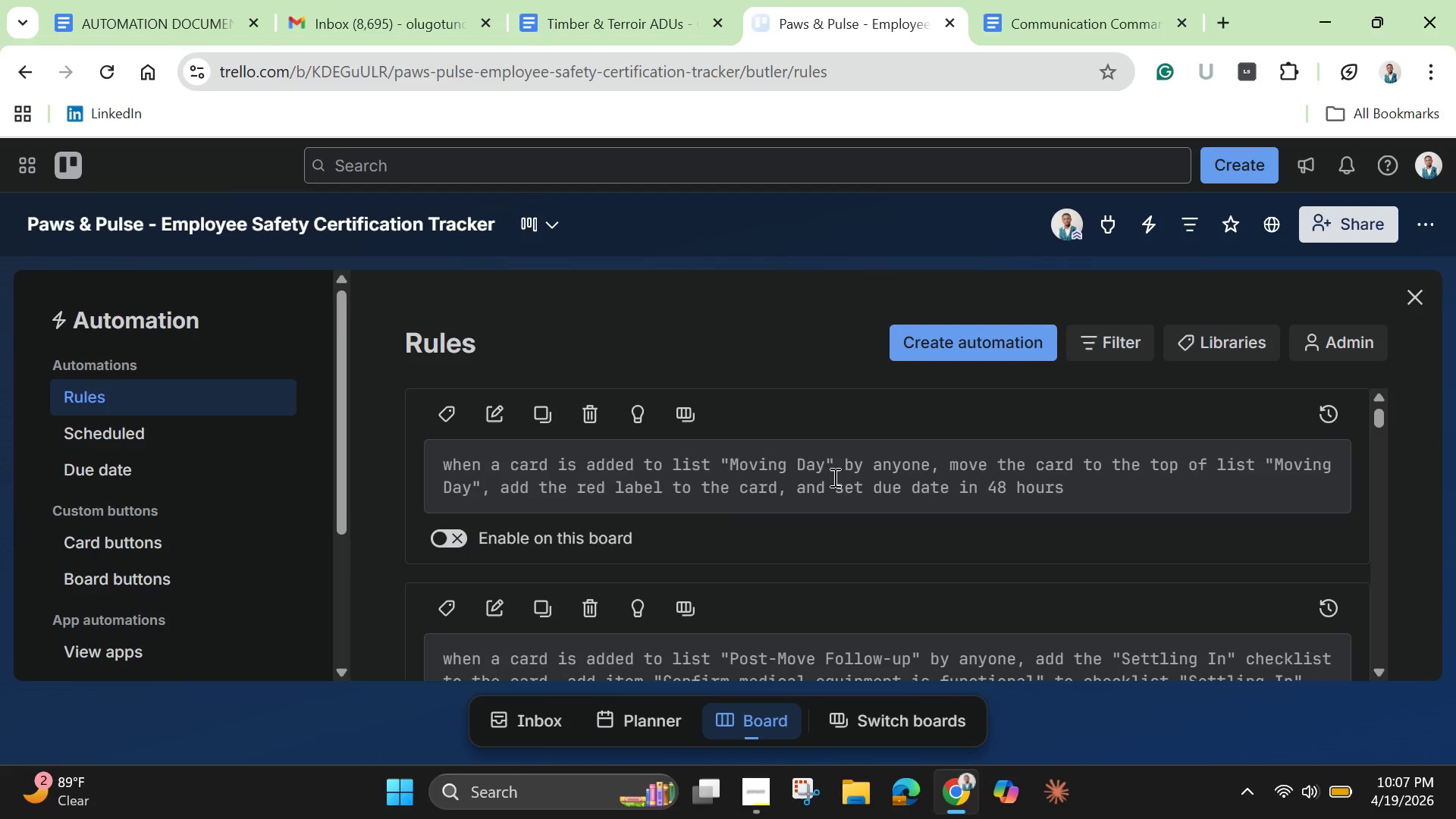 
left_click([936, 337])
 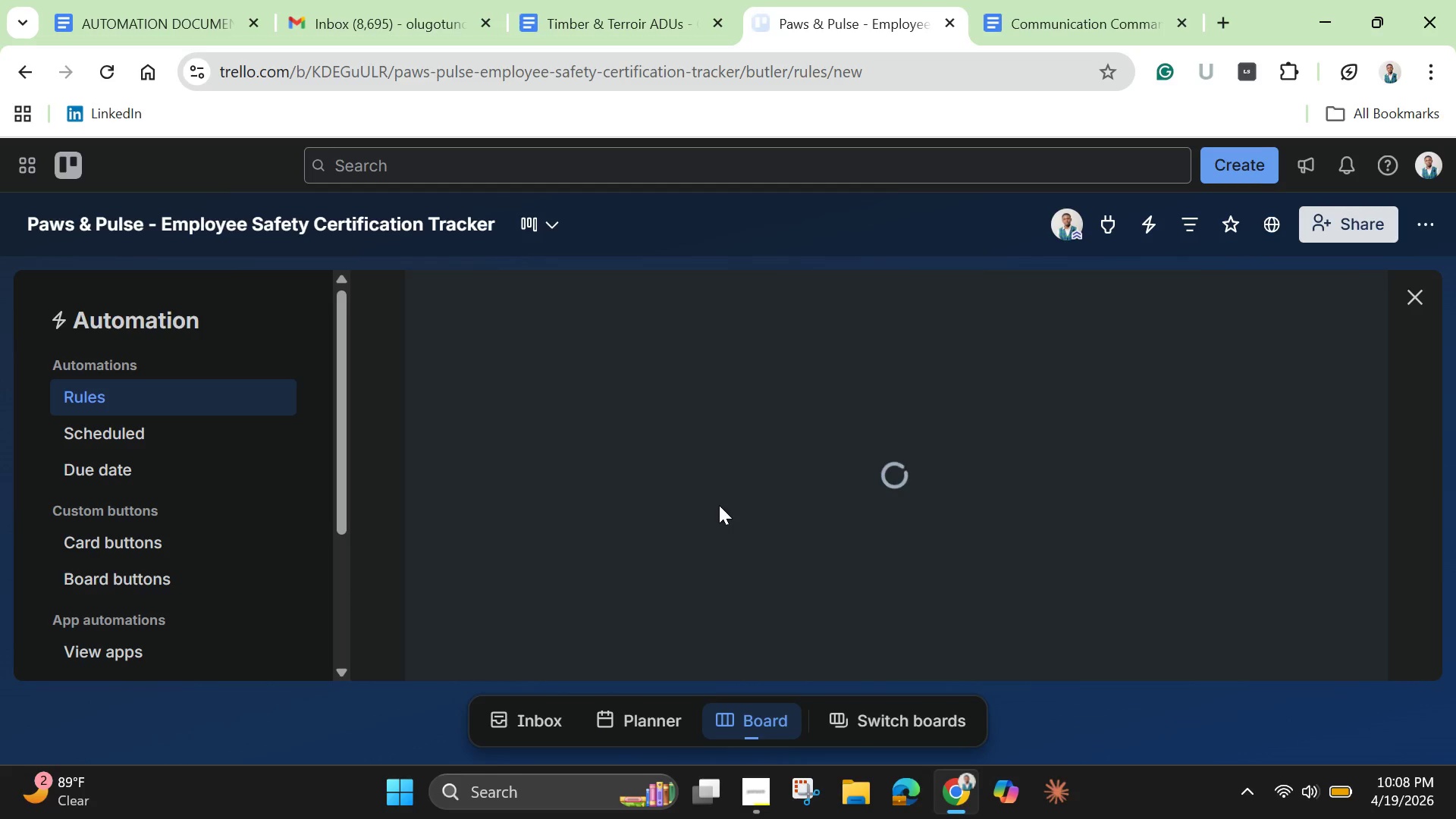 
scroll: coordinate [720, 512], scroll_direction: down, amount: 1.0
 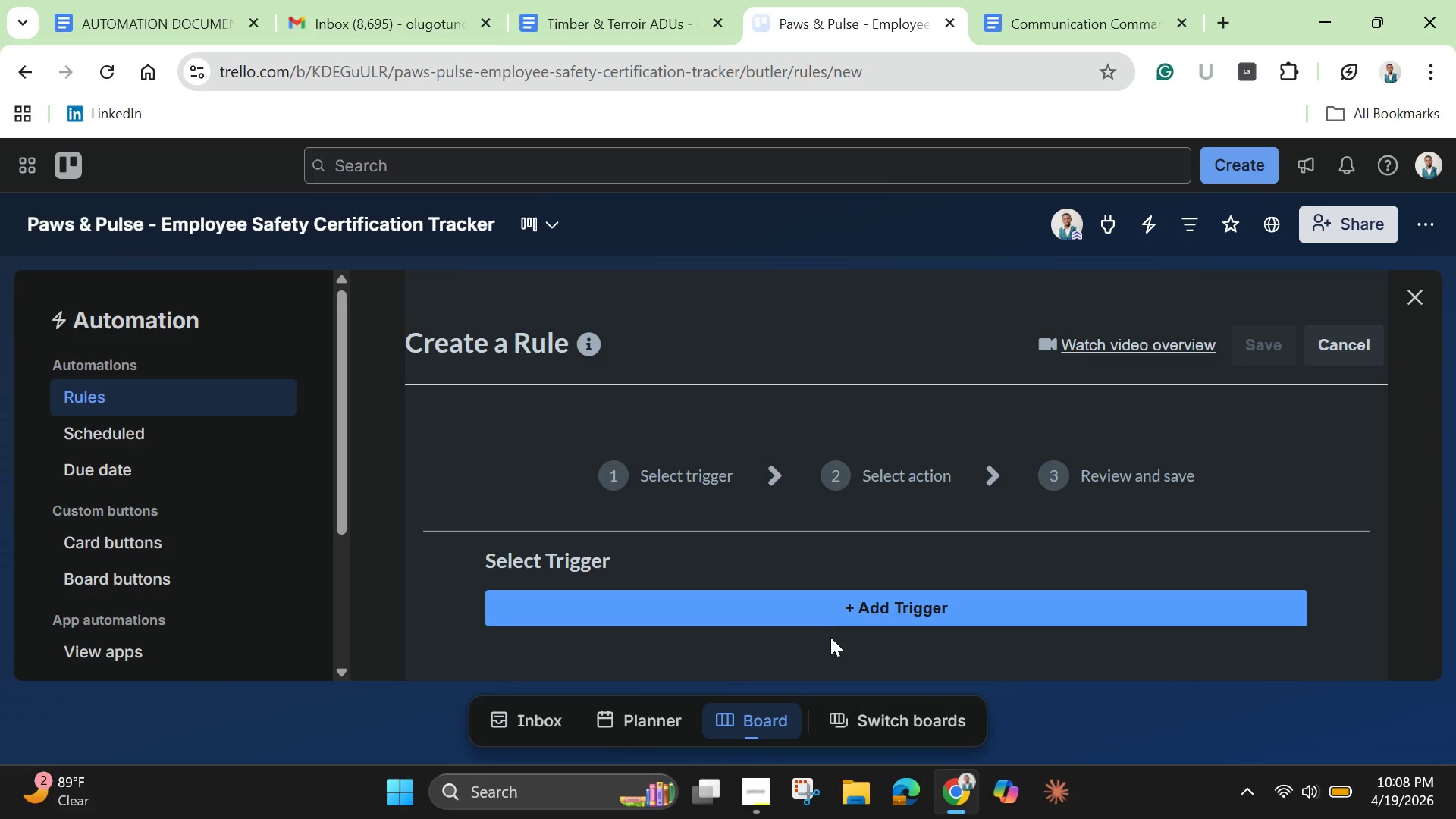 
left_click([833, 612])
 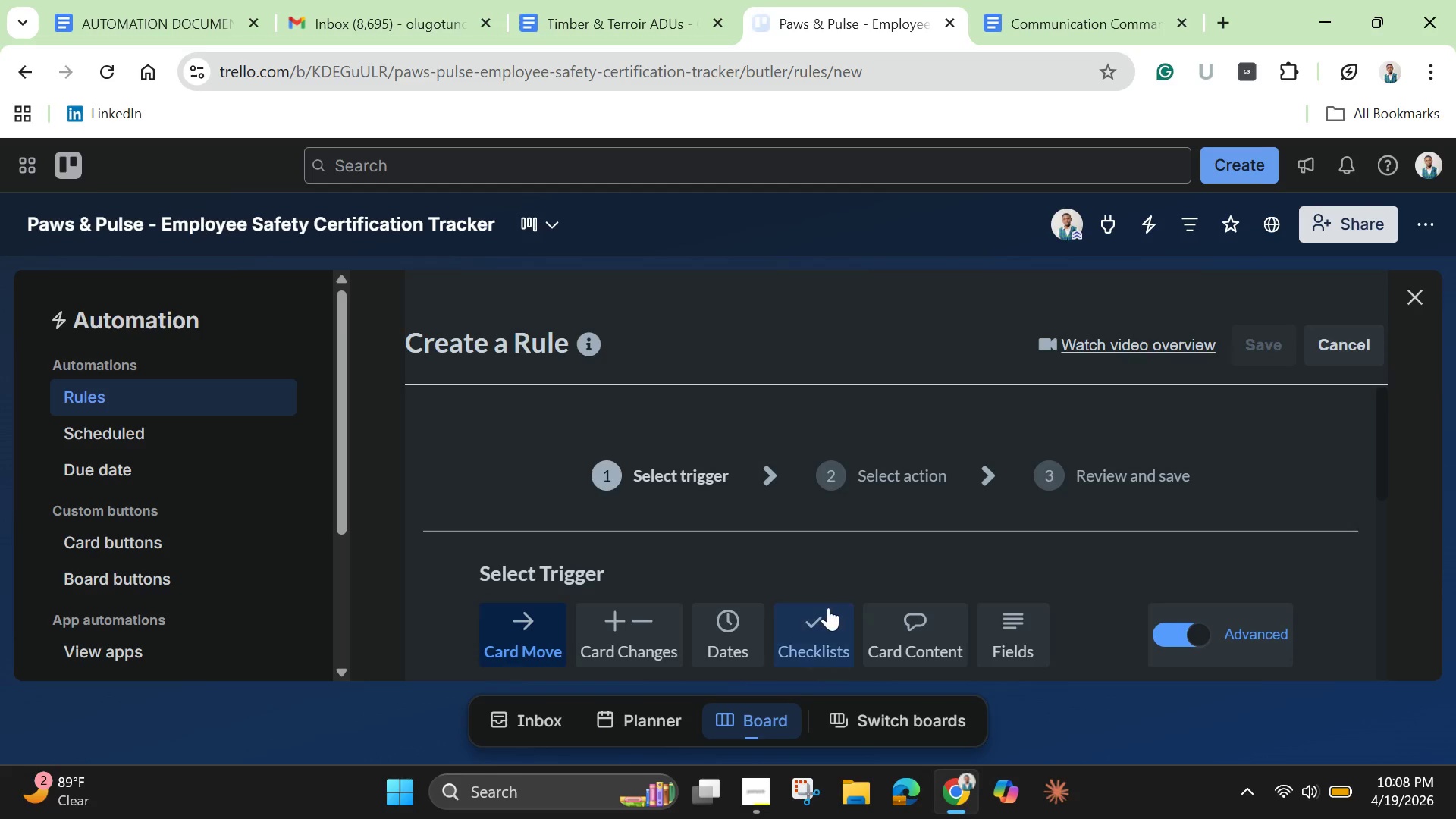 
scroll: coordinate [828, 607], scroll_direction: down, amount: 2.0
 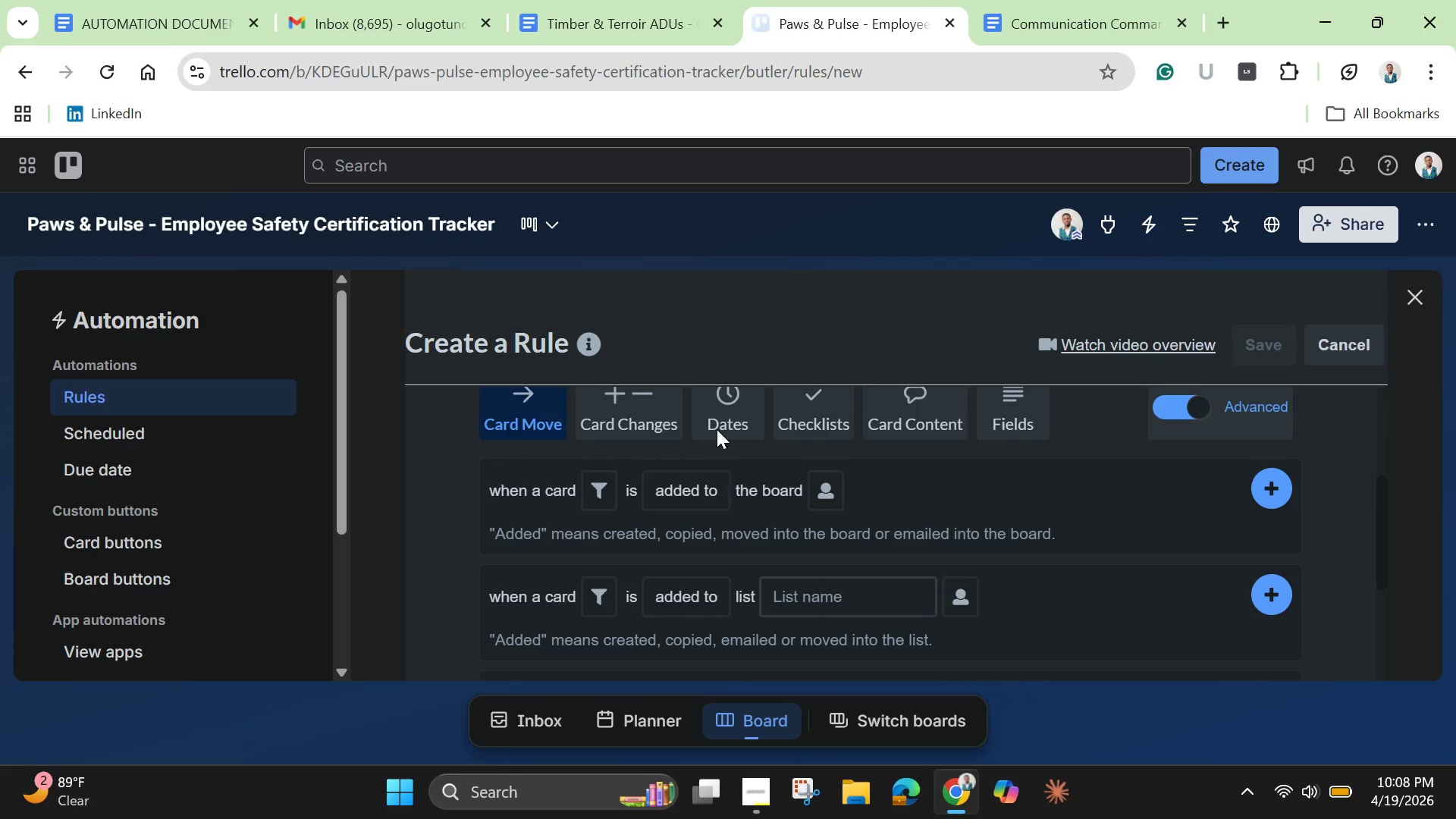 
left_click([720, 417])
 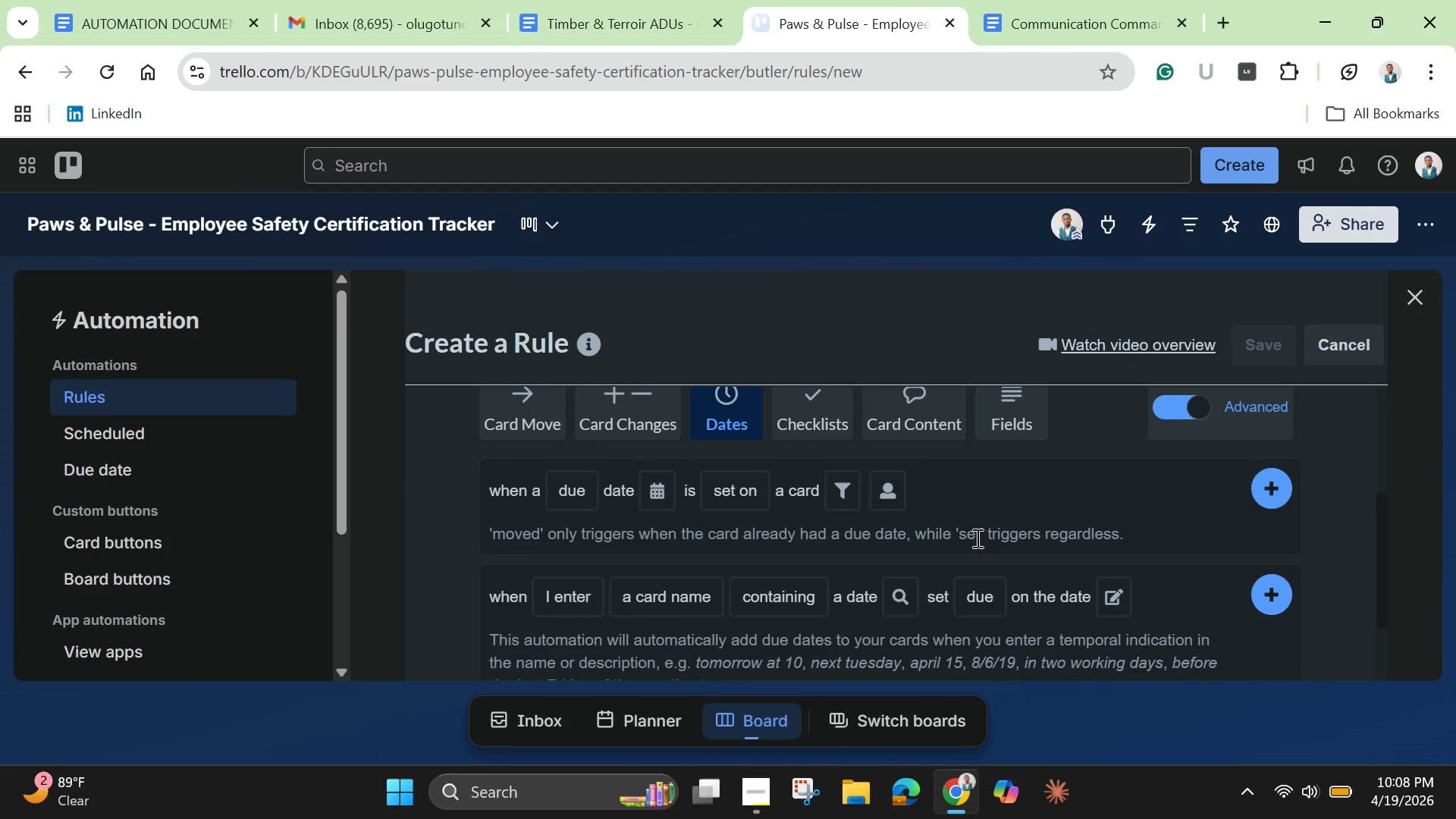 
left_click([835, 499])
 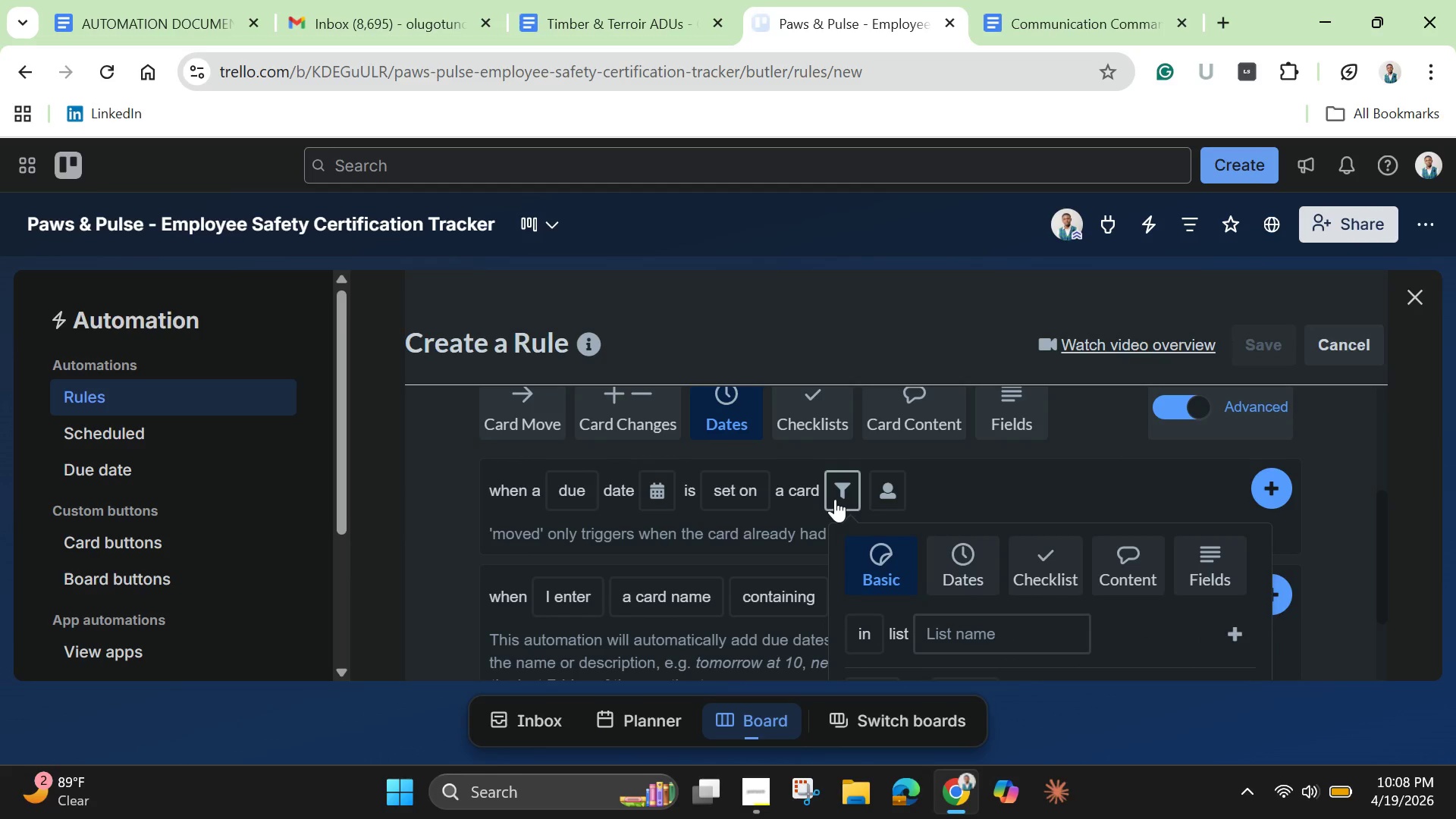 
scroll: coordinate [845, 509], scroll_direction: down, amount: 1.0
 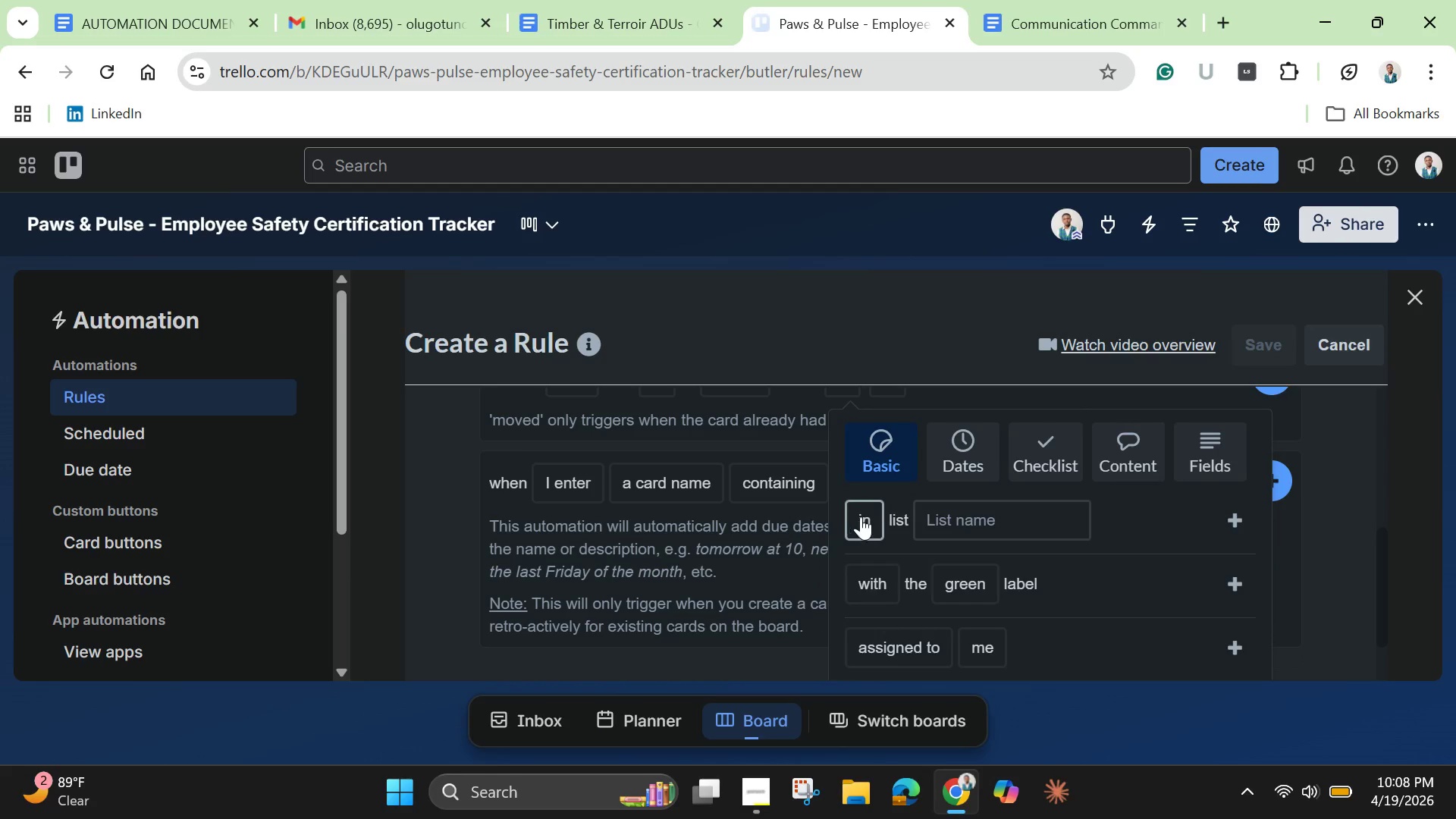 
mouse_move([880, 508])
 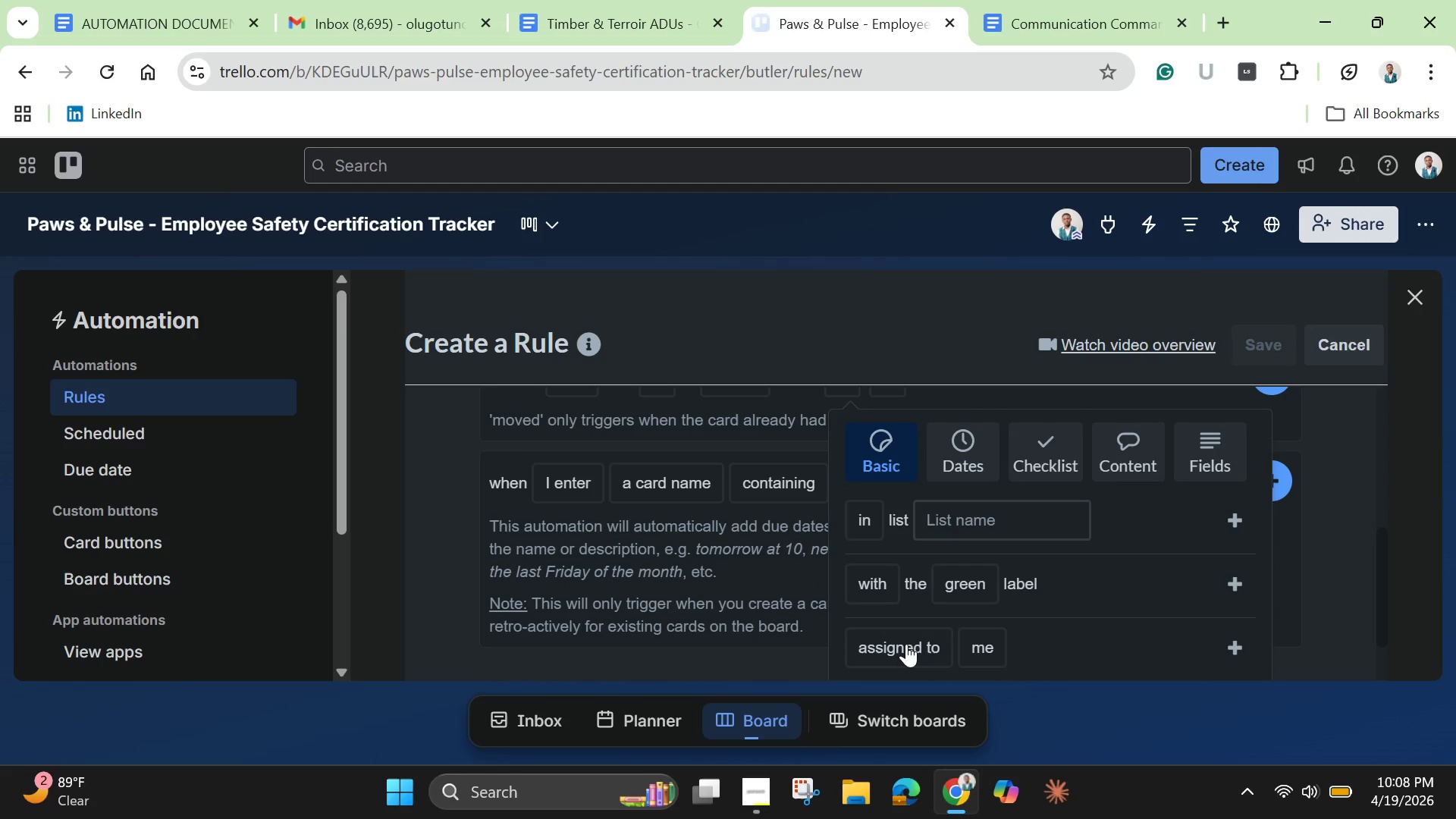 
scroll: coordinate [906, 650], scroll_direction: down, amount: 1.0
 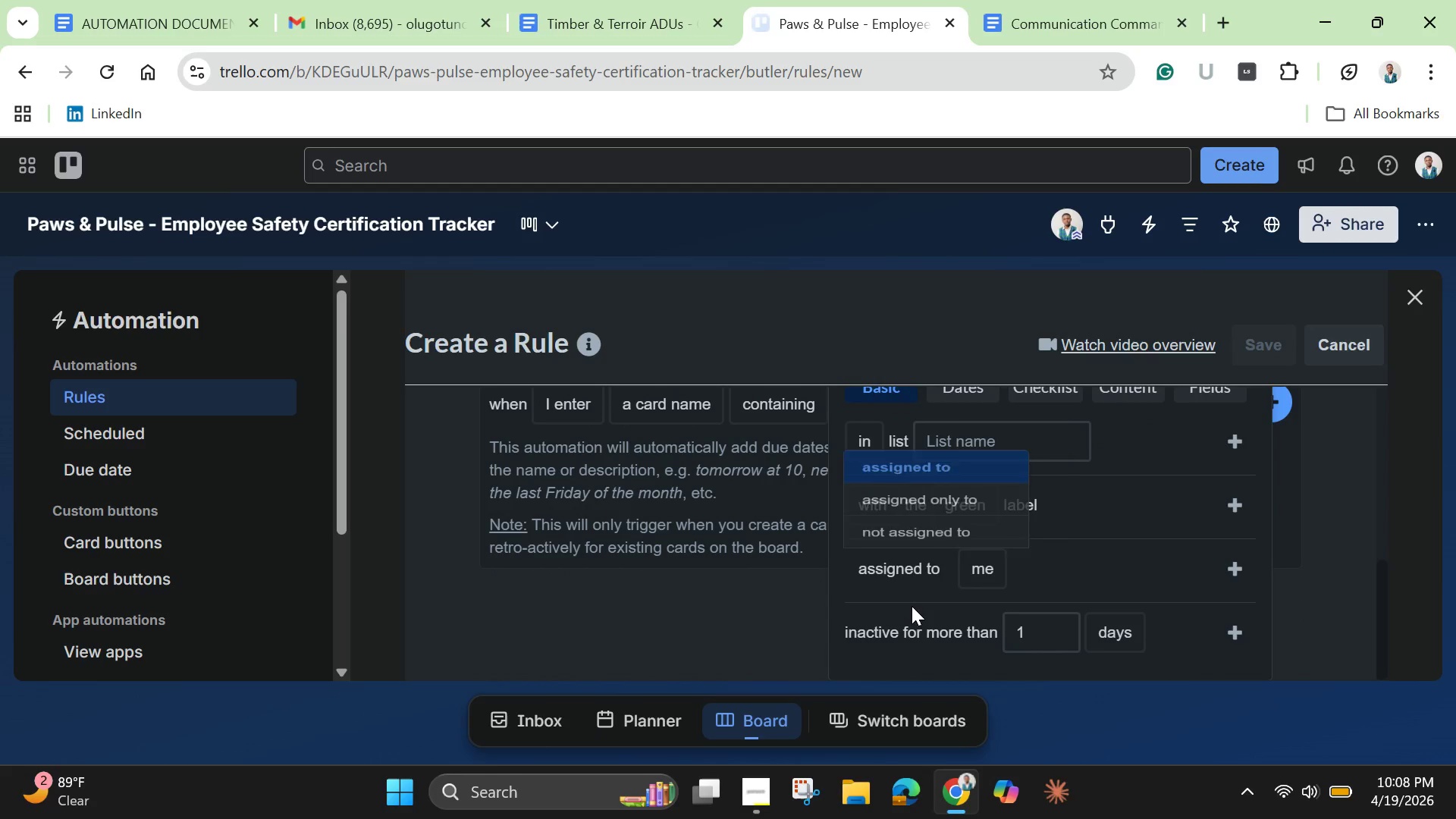 
scroll: coordinate [913, 598], scroll_direction: up, amount: 2.0
 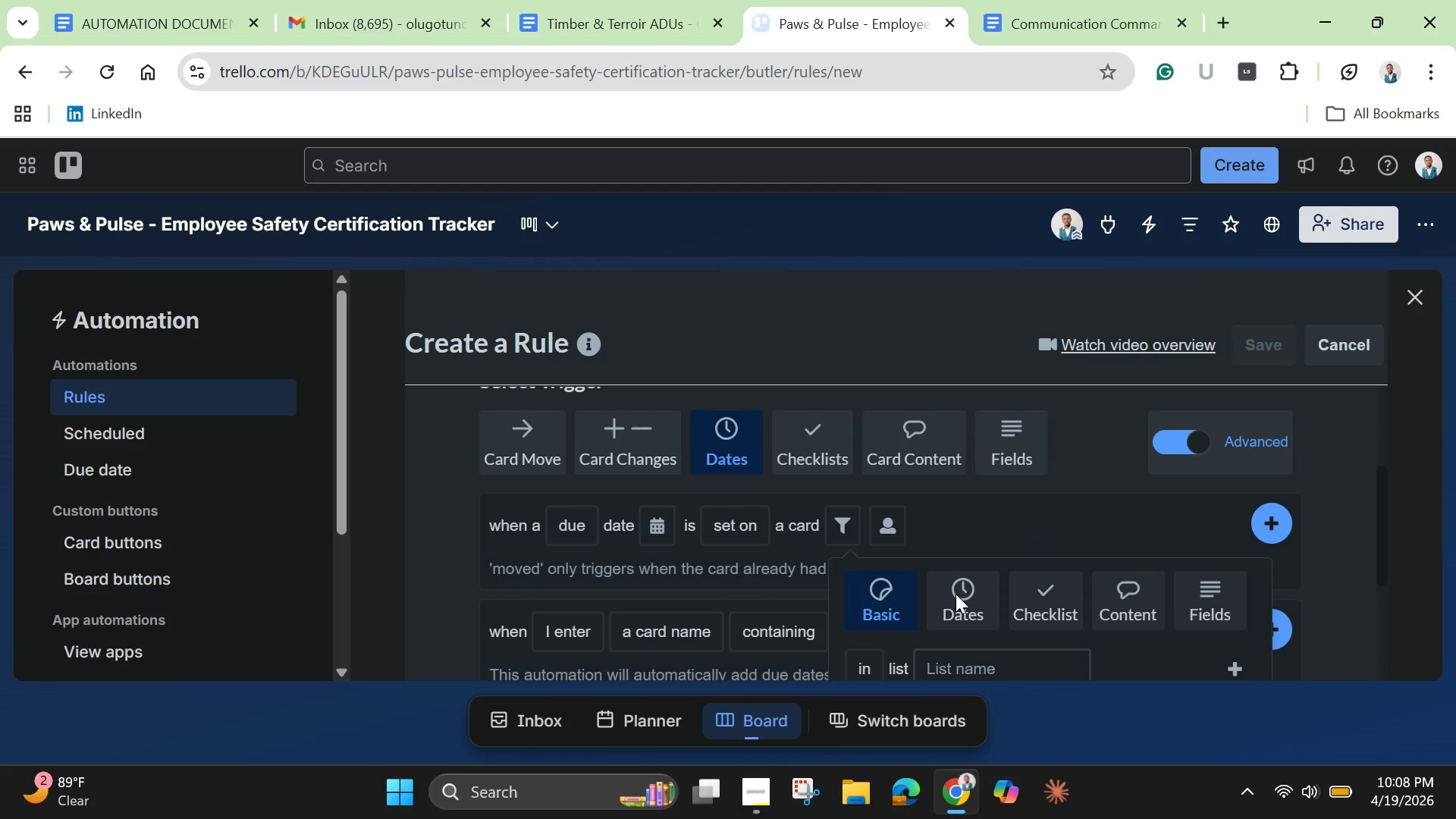 
left_click([956, 594])
 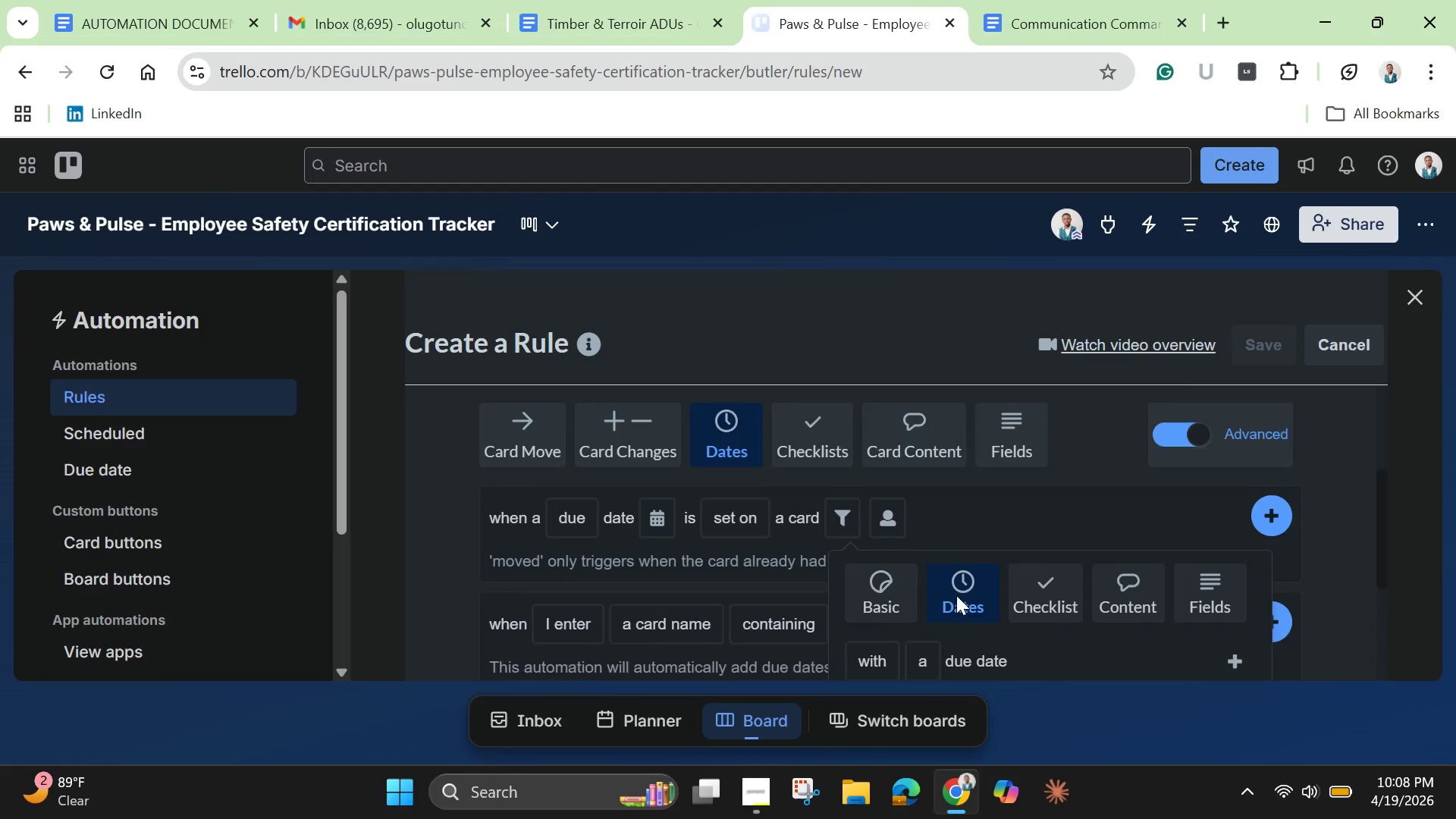 
scroll: coordinate [1092, 645], scroll_direction: down, amount: 2.0
 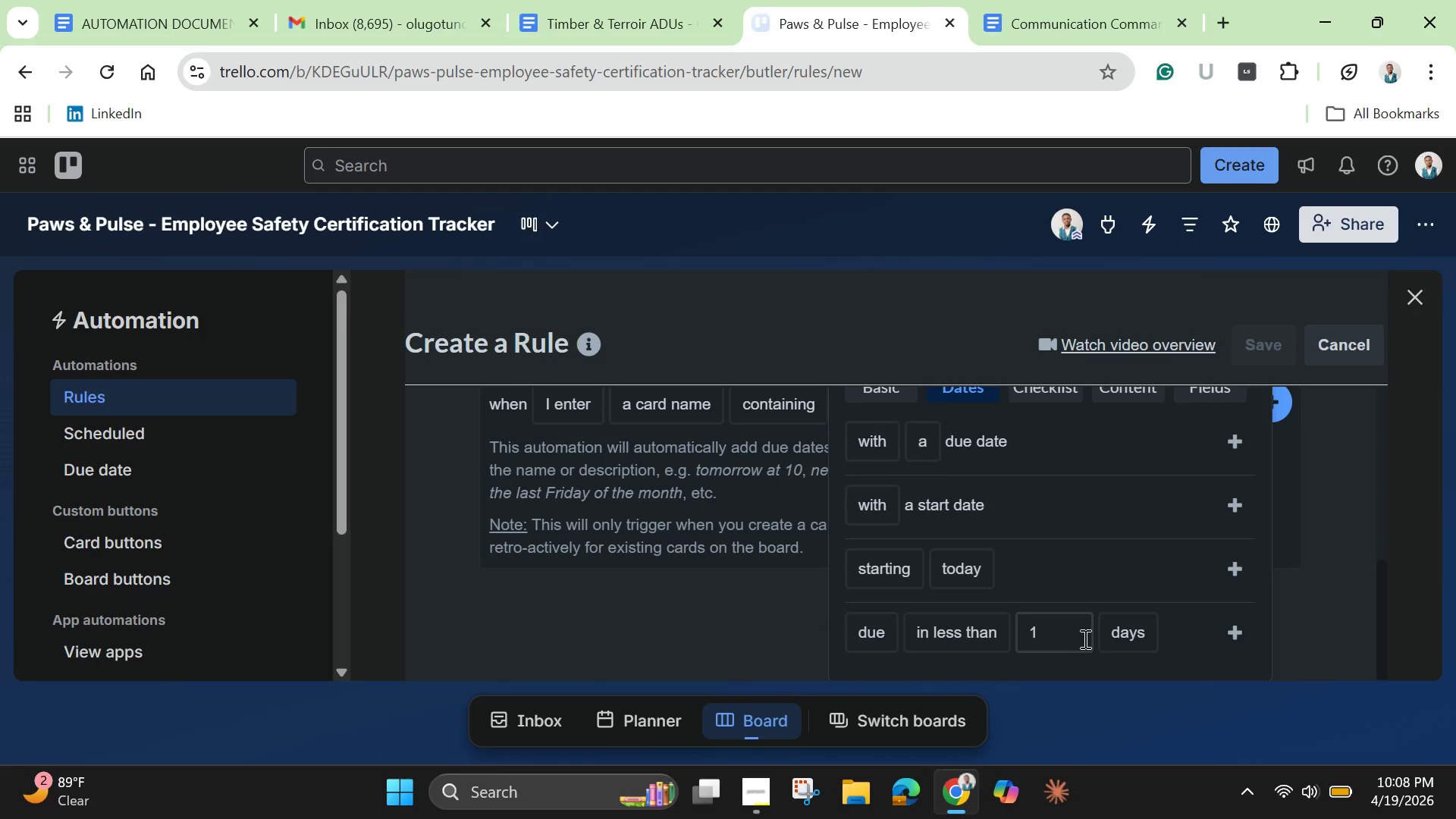 
wait(14.69)
 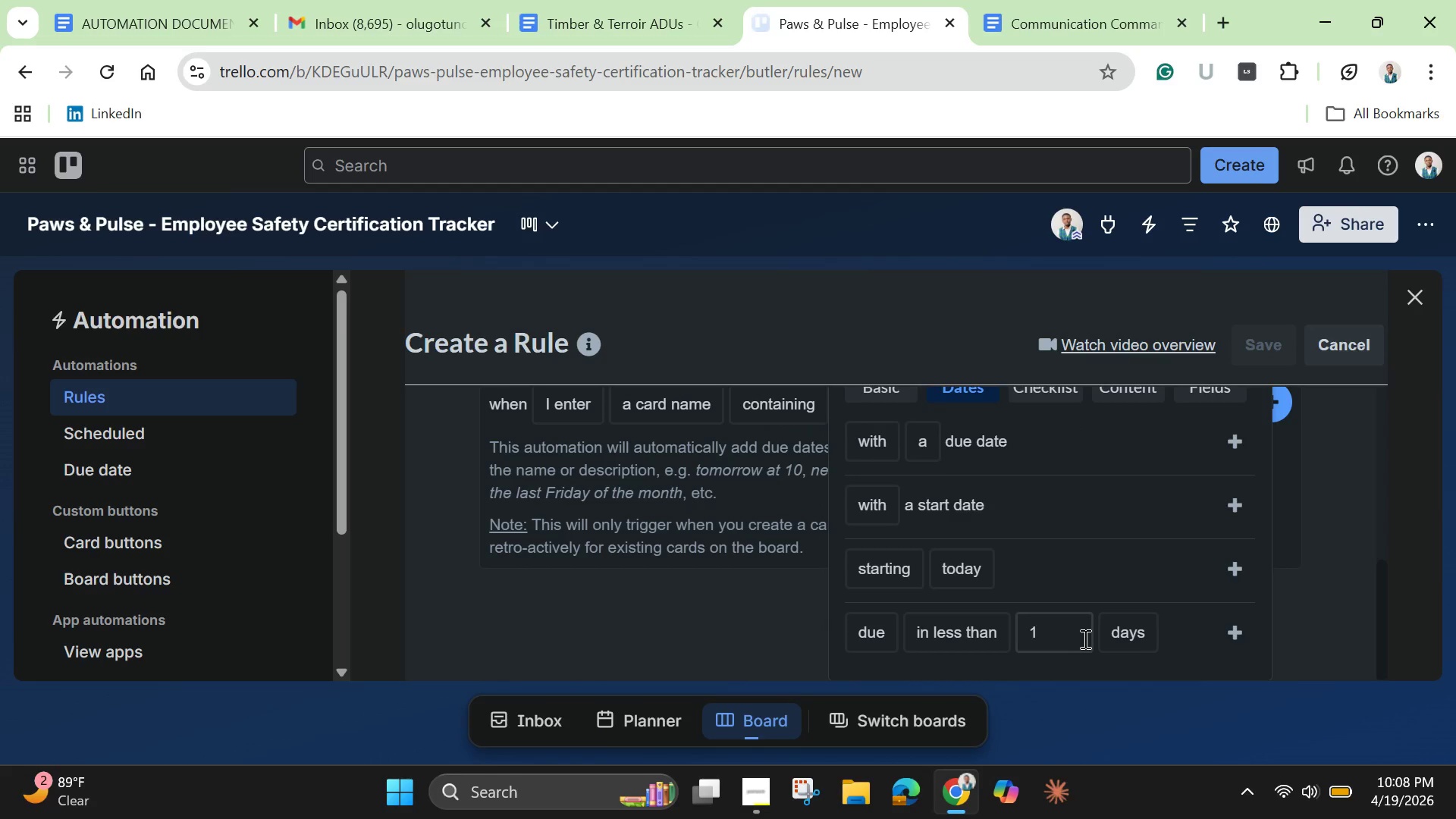 
scroll: coordinate [987, 576], scroll_direction: down, amount: 2.0
 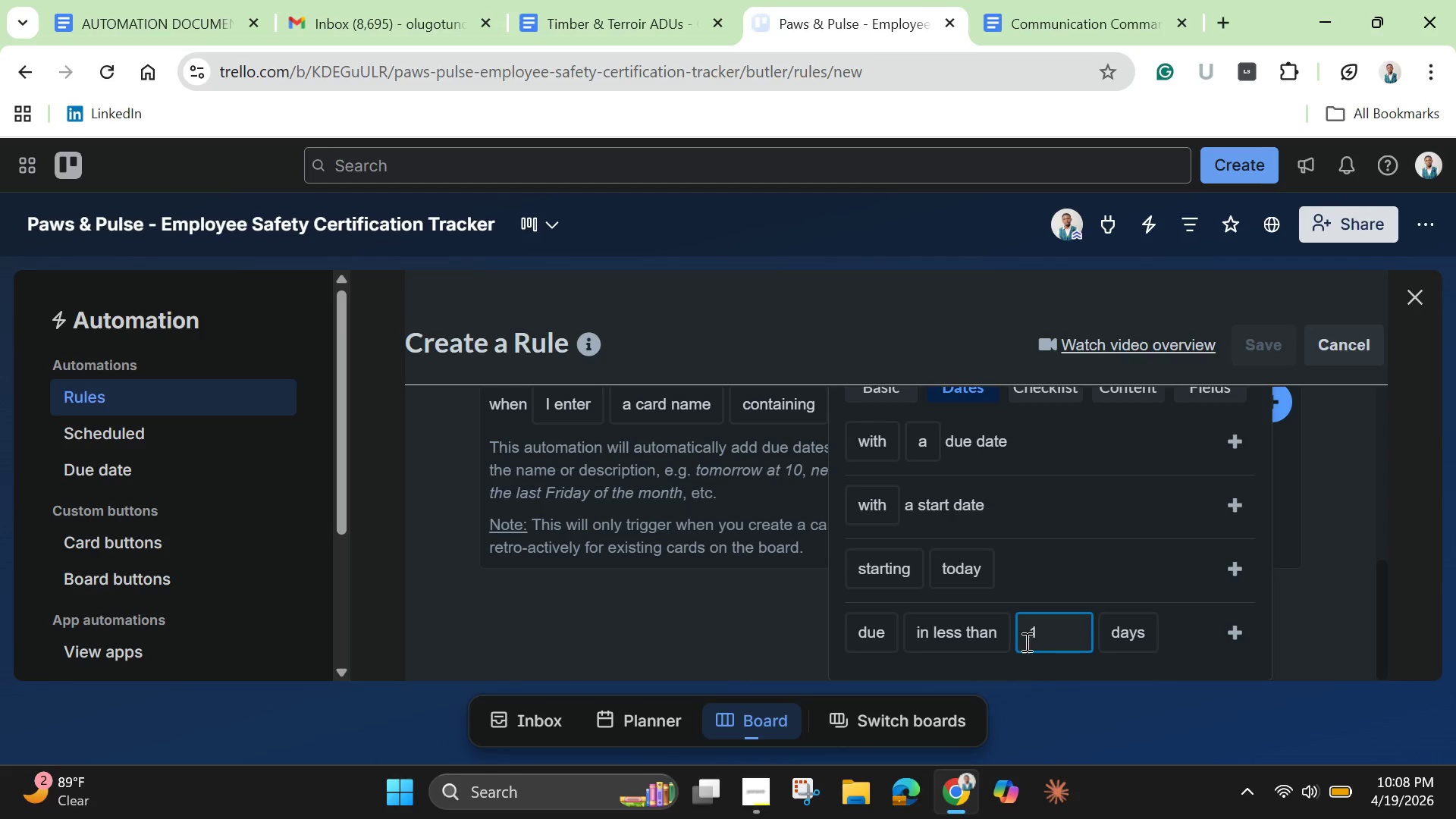 
mouse_move([871, 633])
 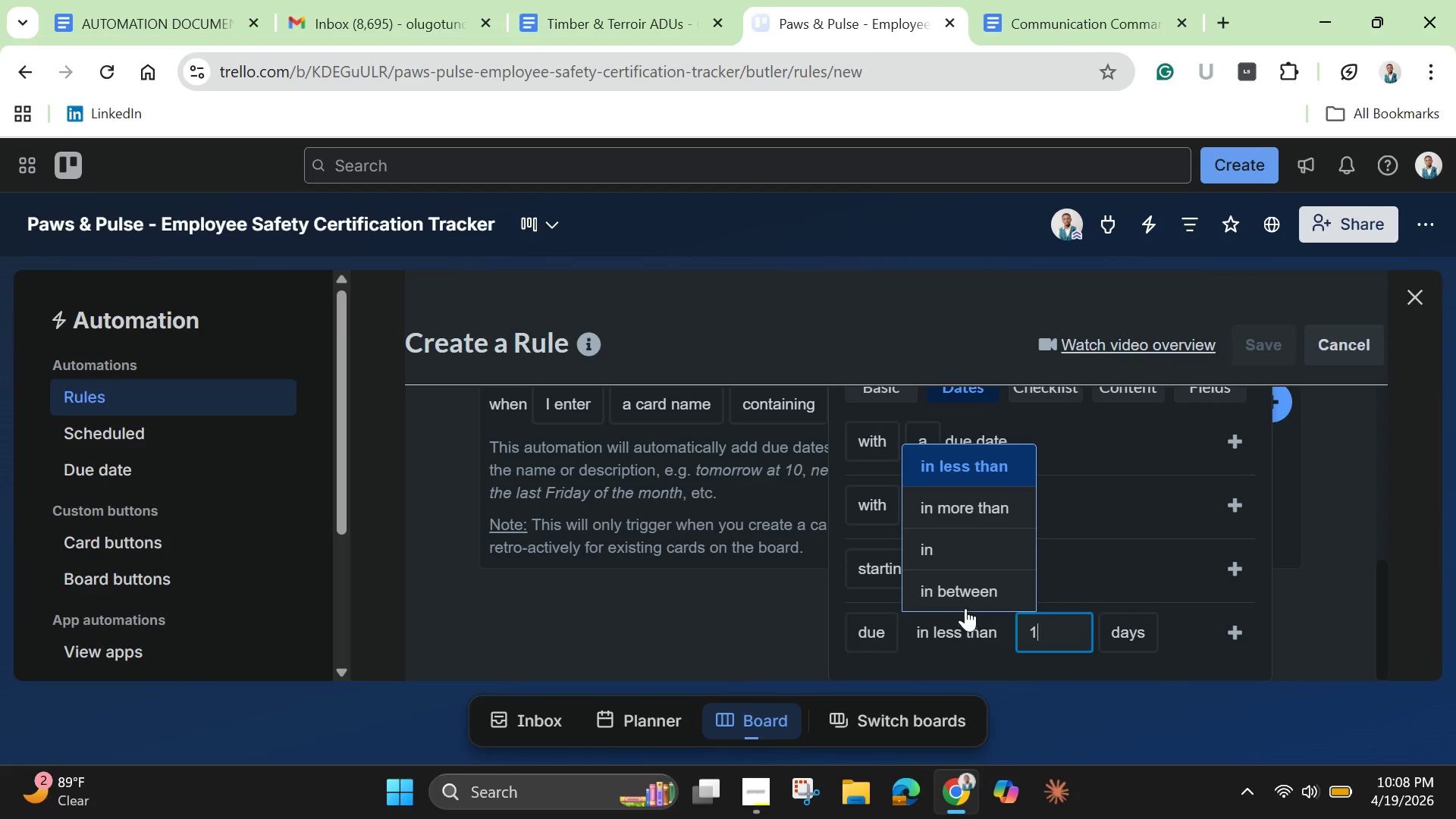 
scroll: coordinate [963, 538], scroll_direction: down, amount: 3.0
 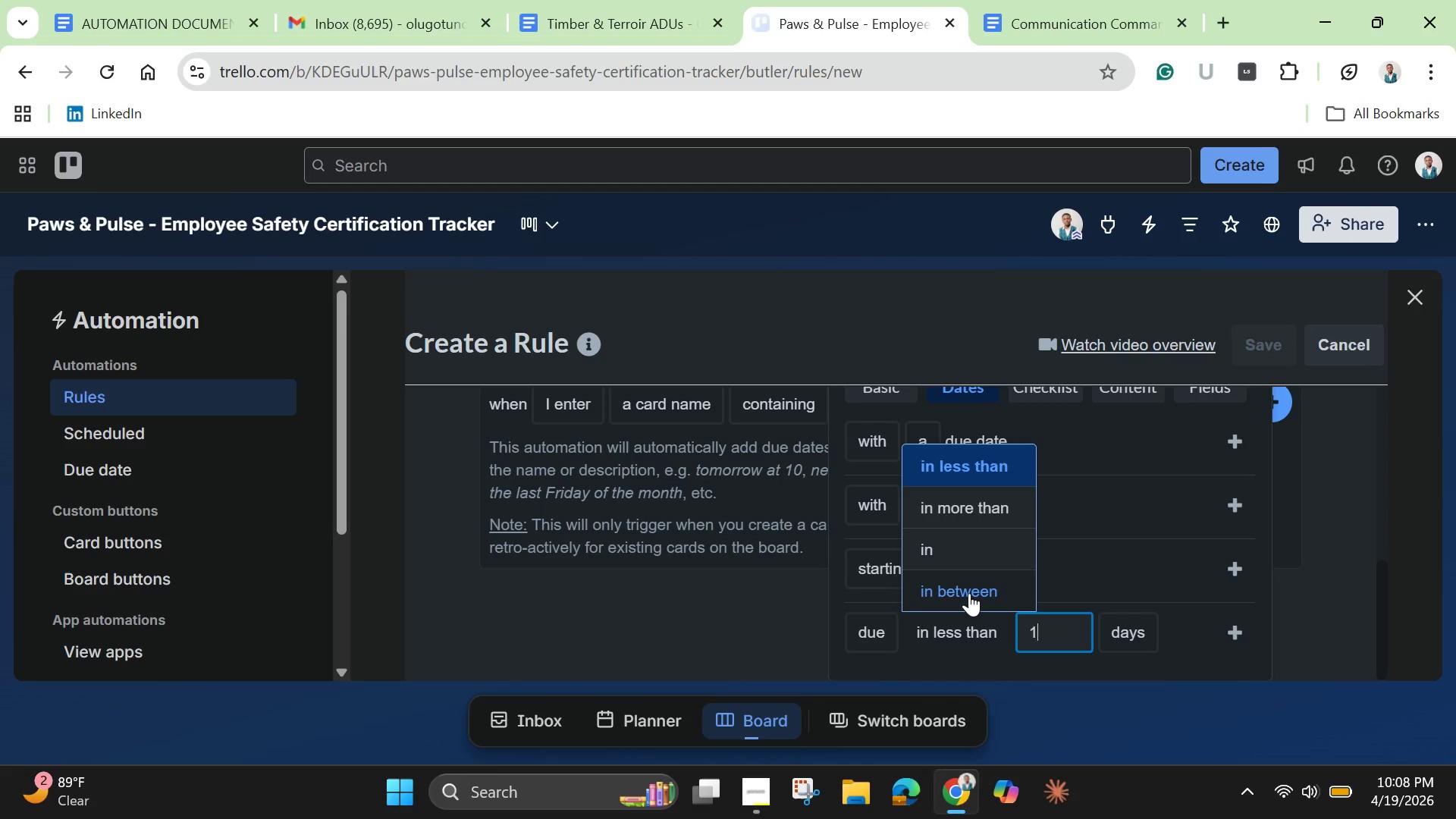 
left_click([969, 593])
 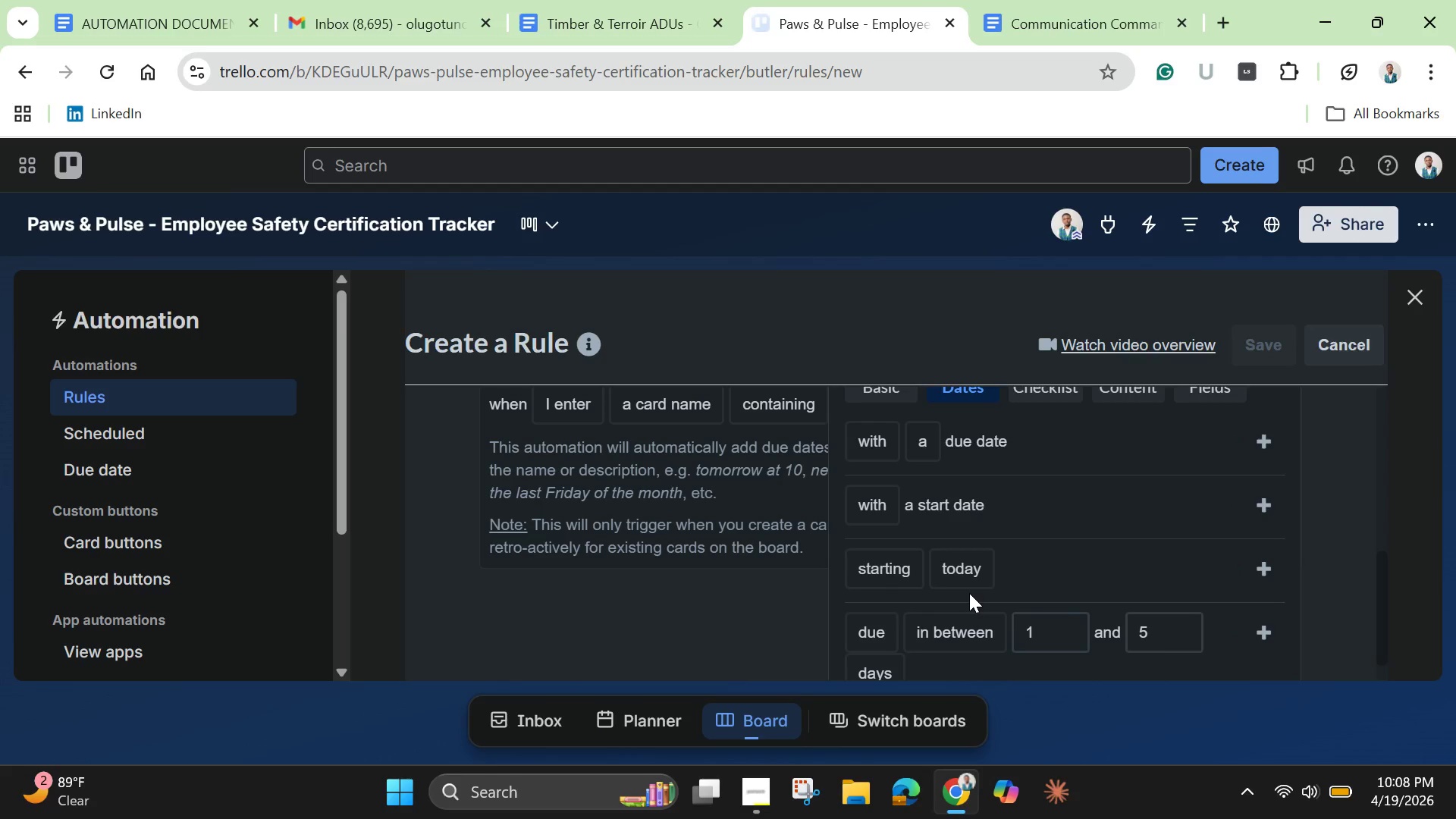 
scroll: coordinate [968, 596], scroll_direction: down, amount: 2.0
 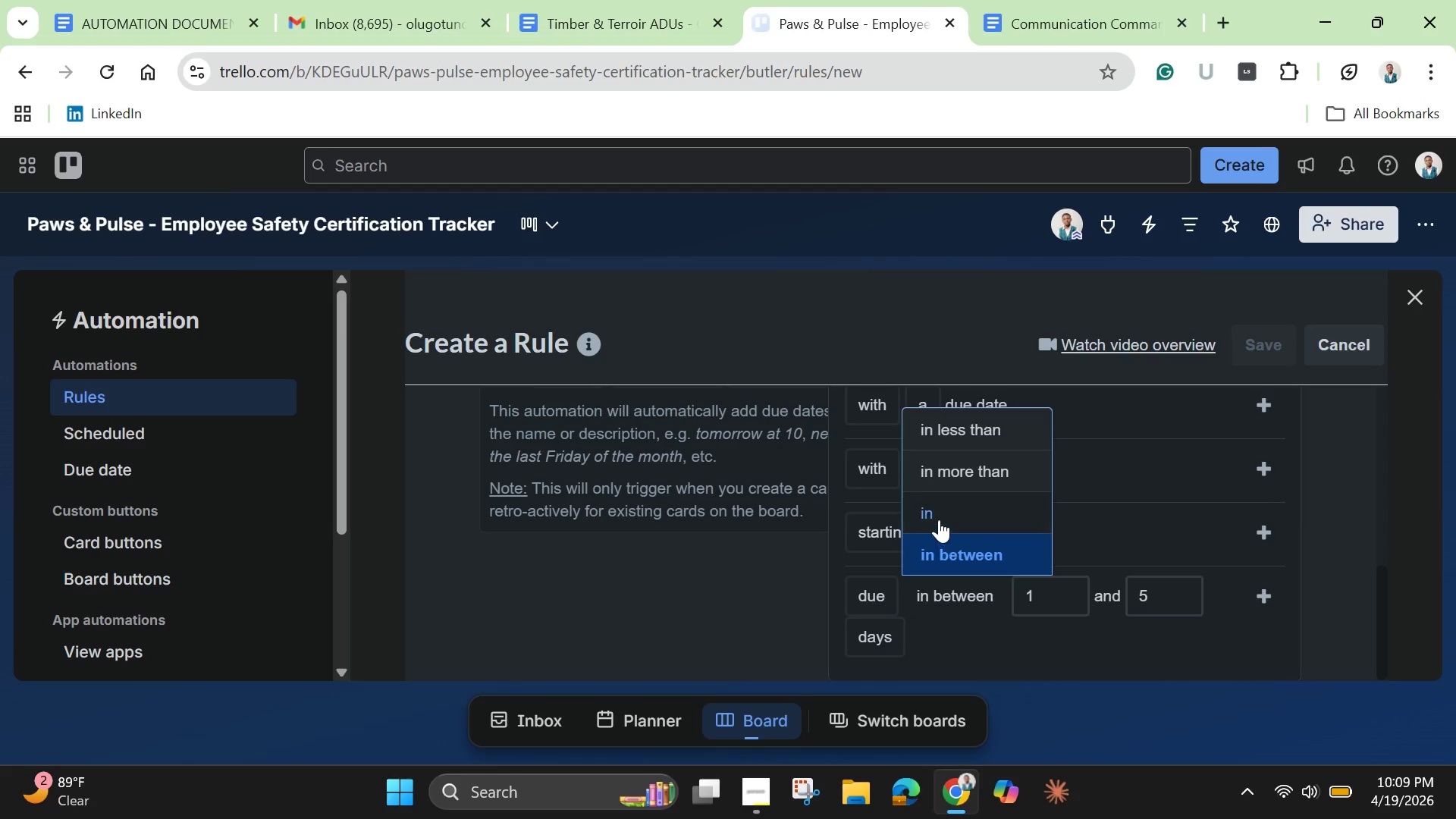 
left_click([937, 512])
 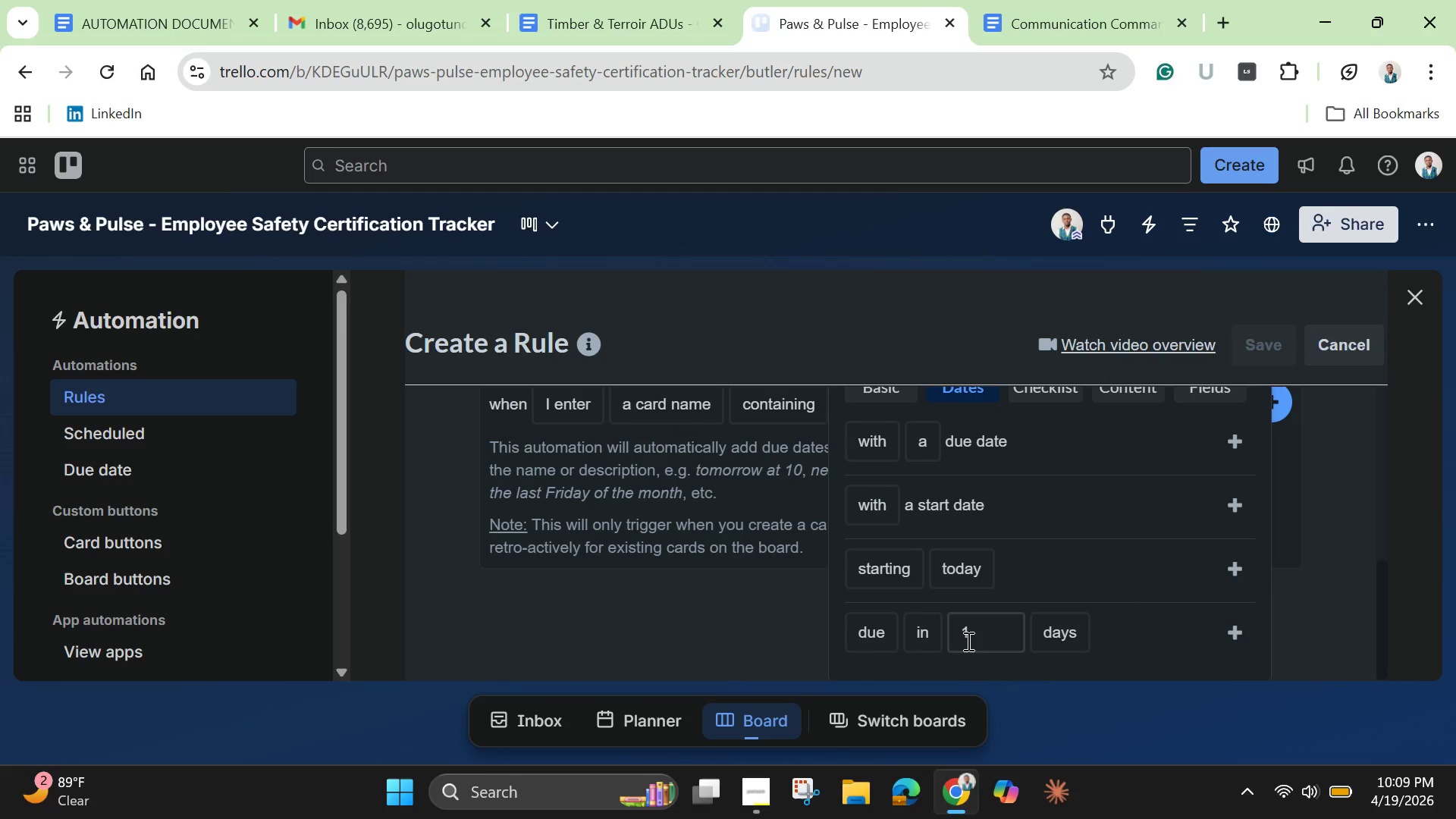 
wait(7.04)
 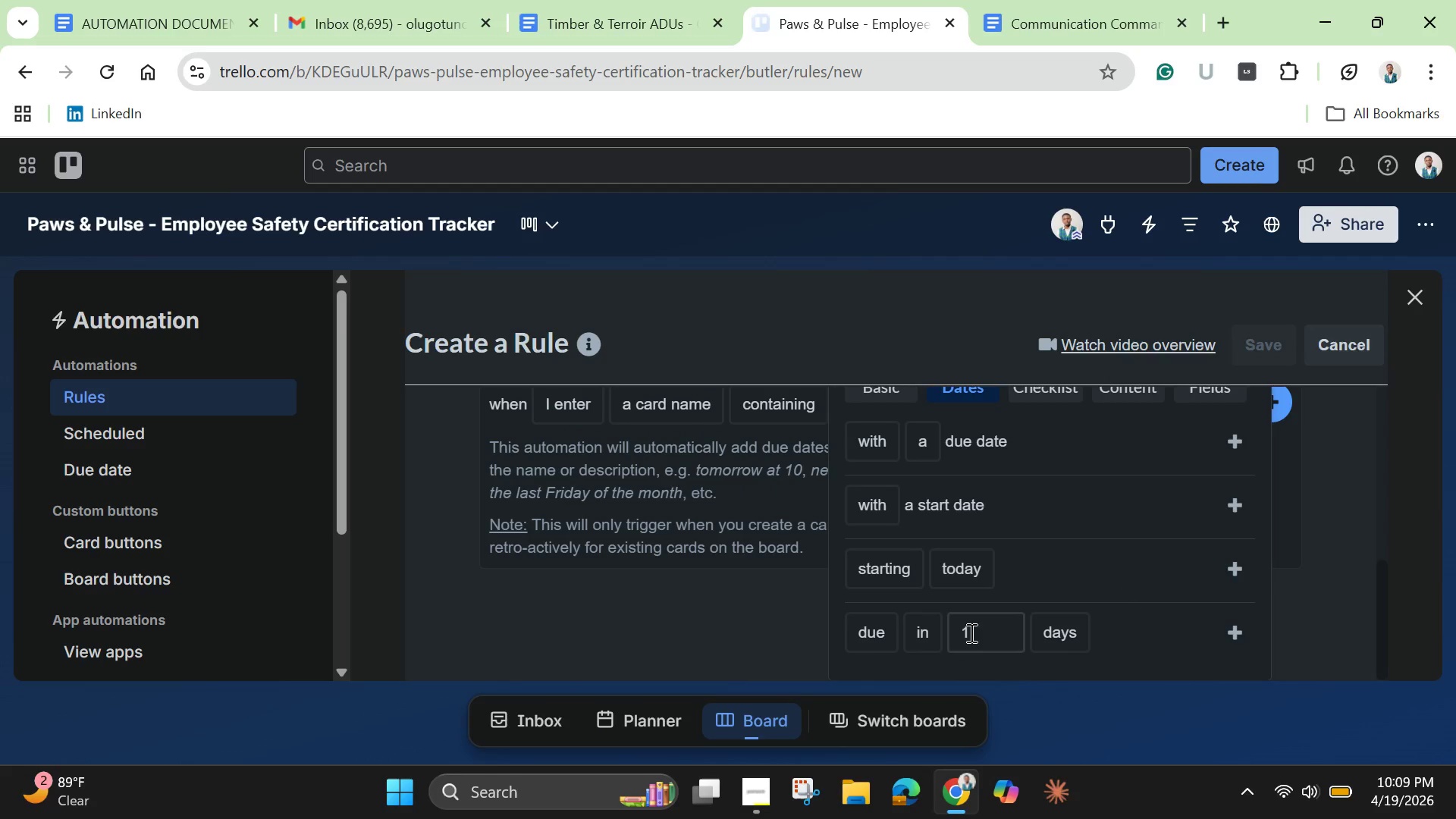 
mouse_move([877, 620])
 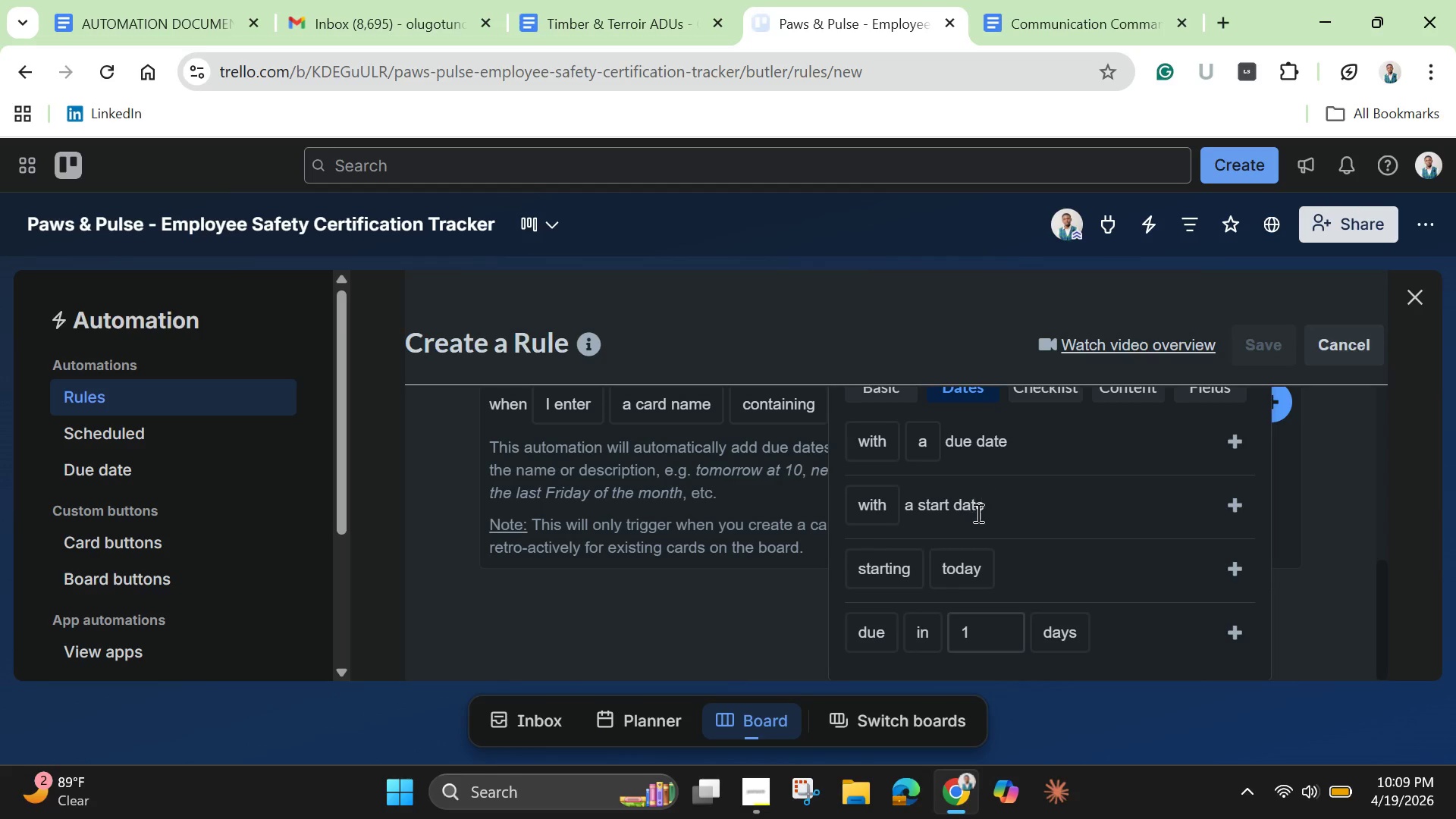 
mouse_move([883, 572])
 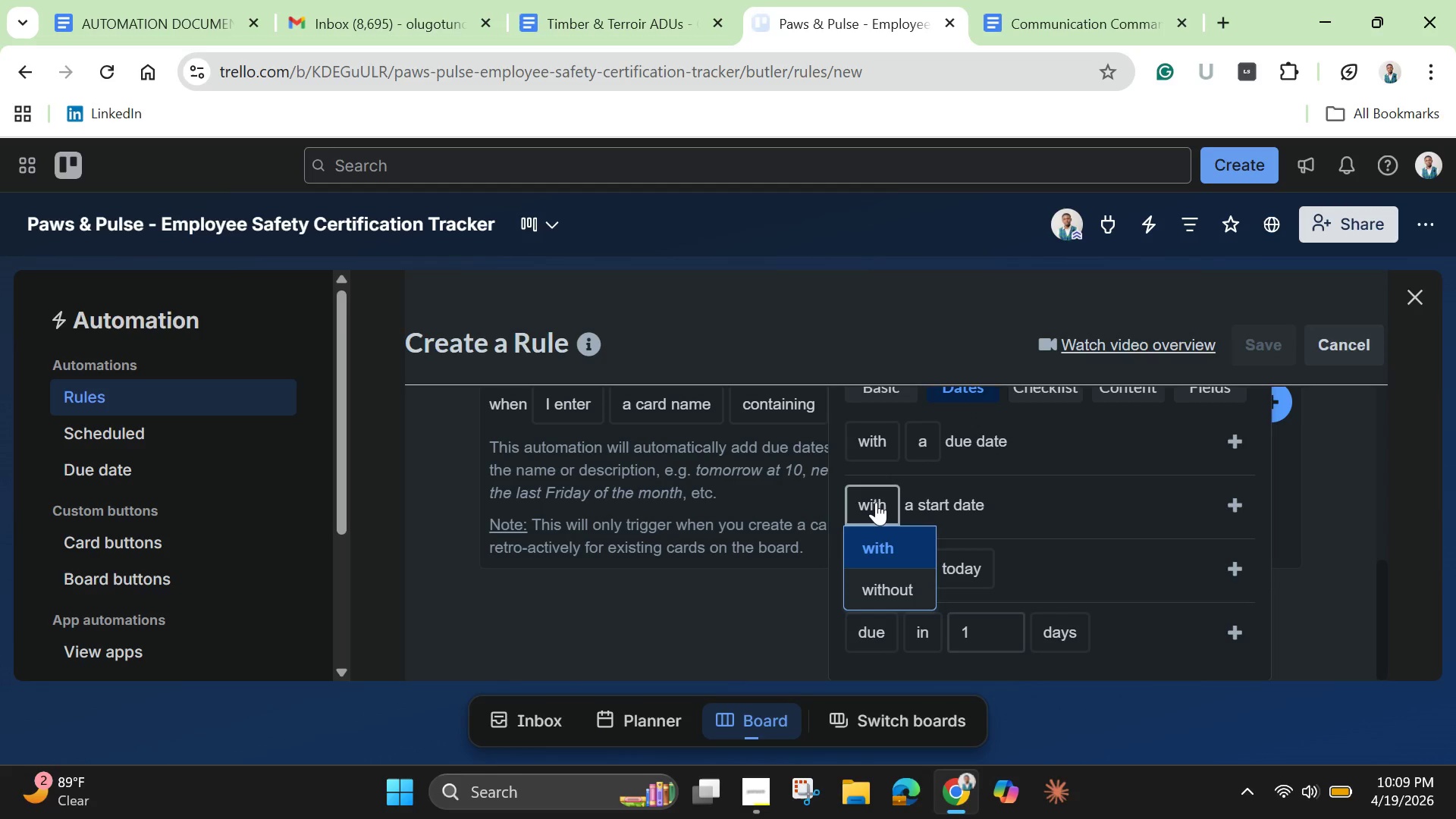 
scroll: coordinate [876, 502], scroll_direction: up, amount: 2.0
 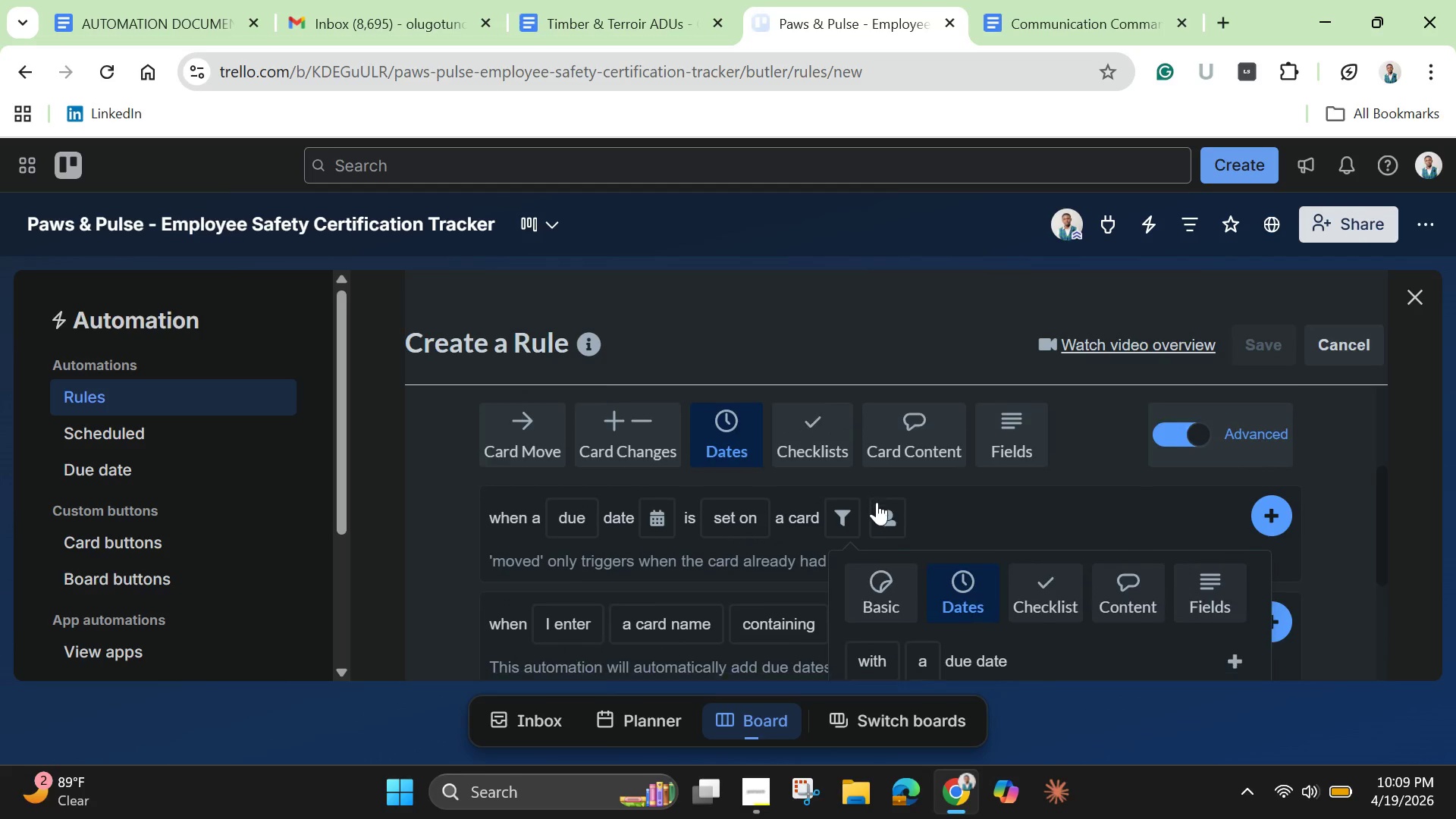 
scroll: coordinate [877, 502], scroll_direction: down, amount: 1.0
 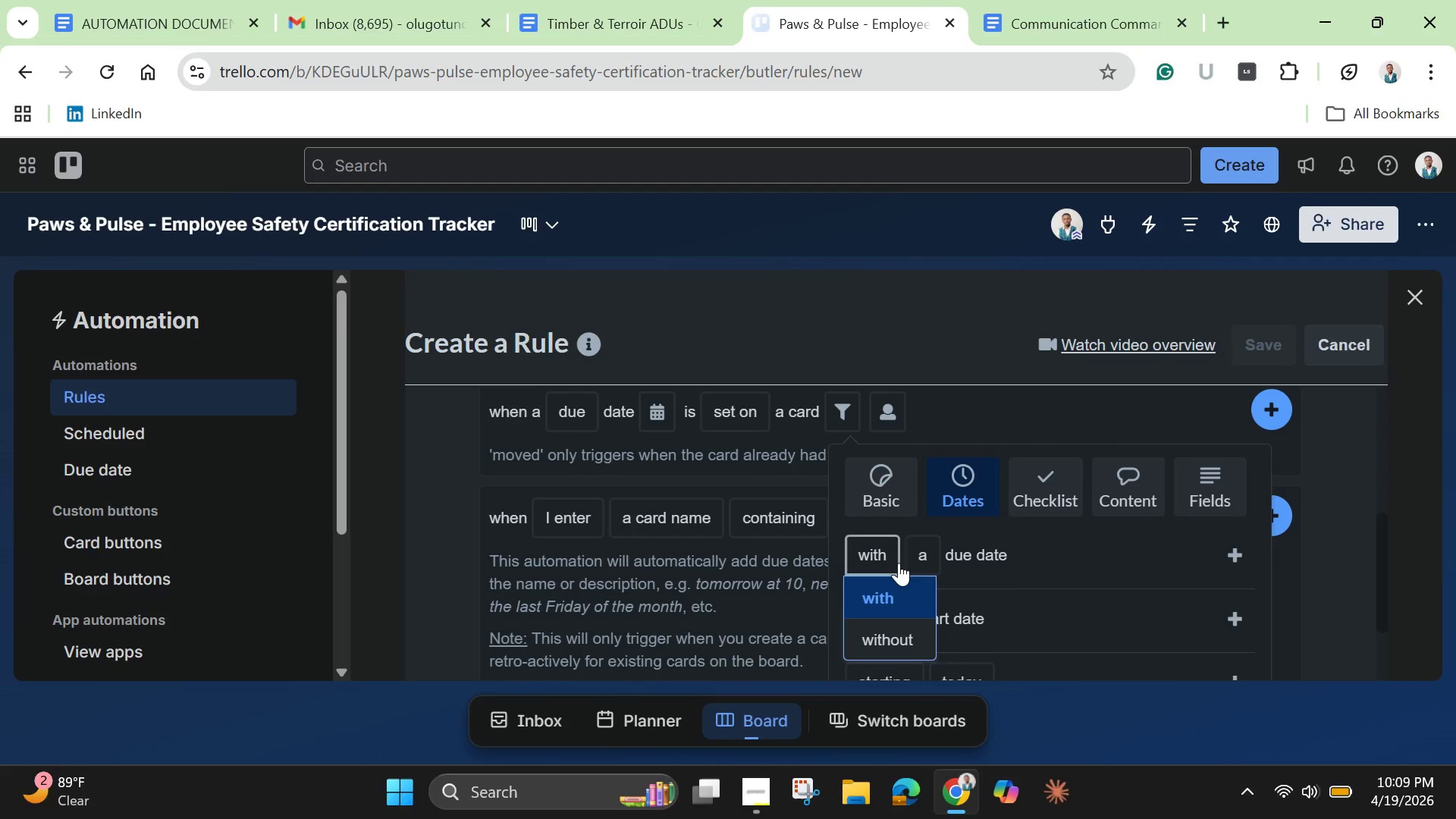 
mouse_move([946, 554])
 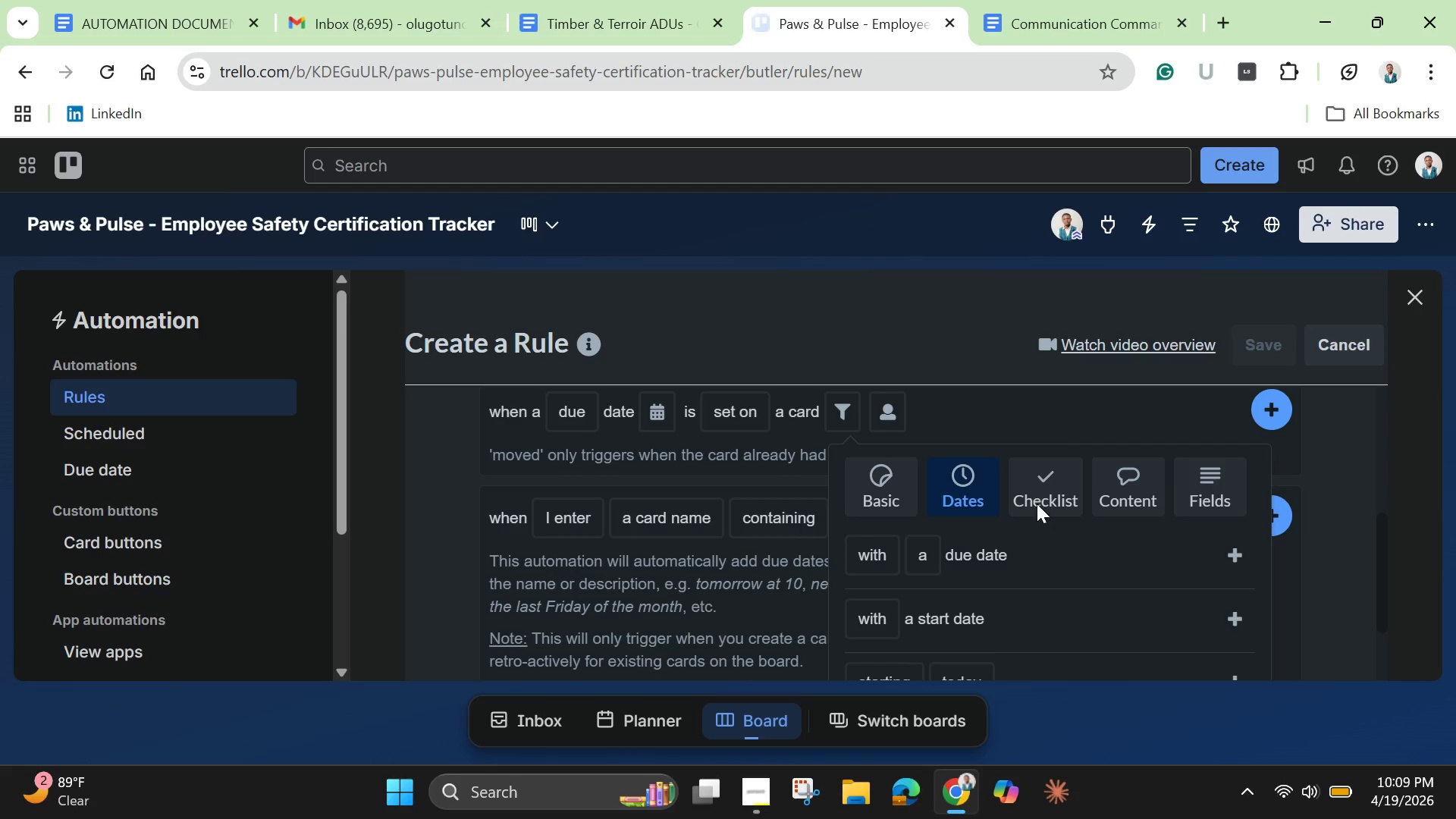 
left_click([1040, 494])
 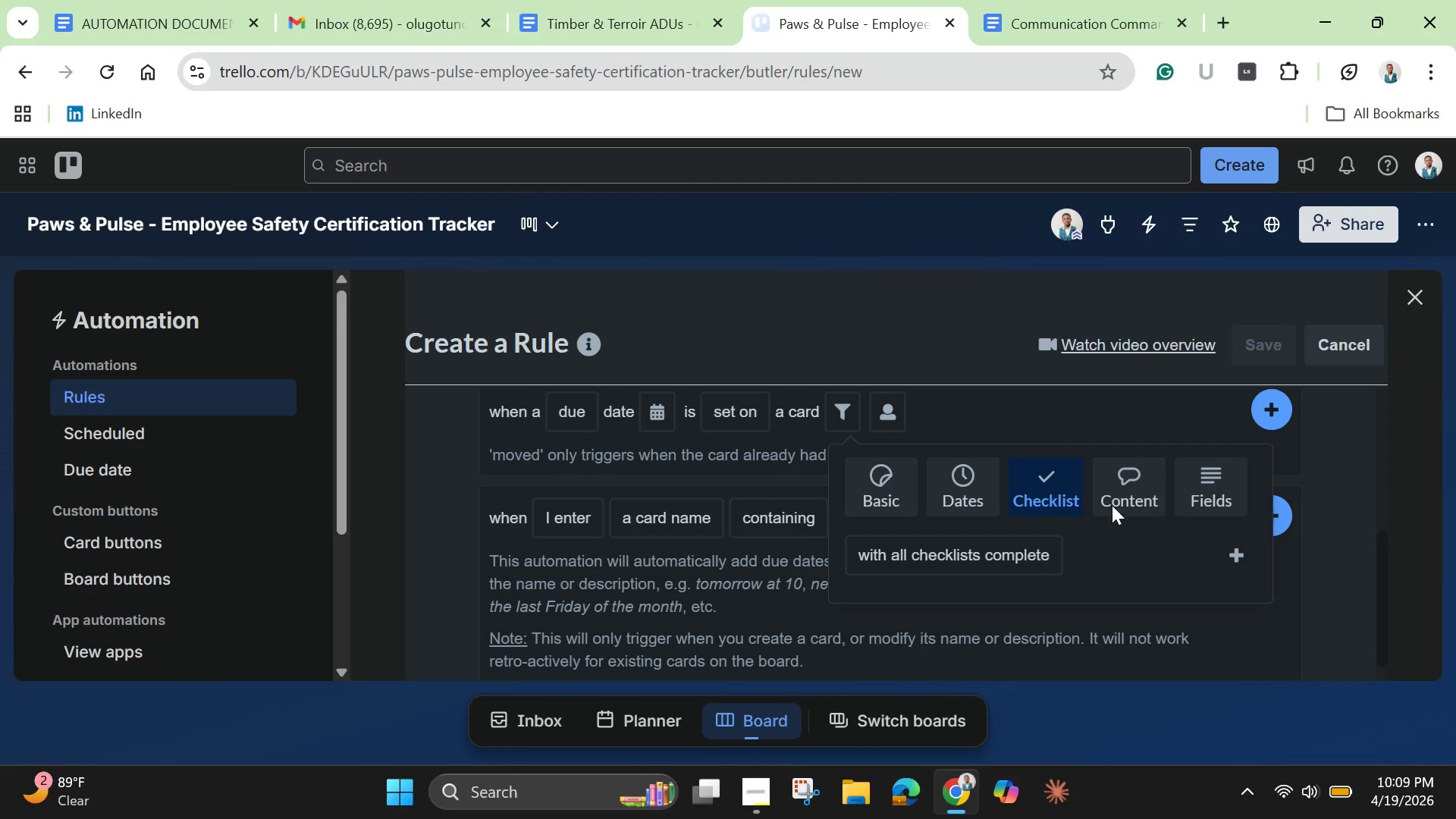 
left_click([1140, 494])
 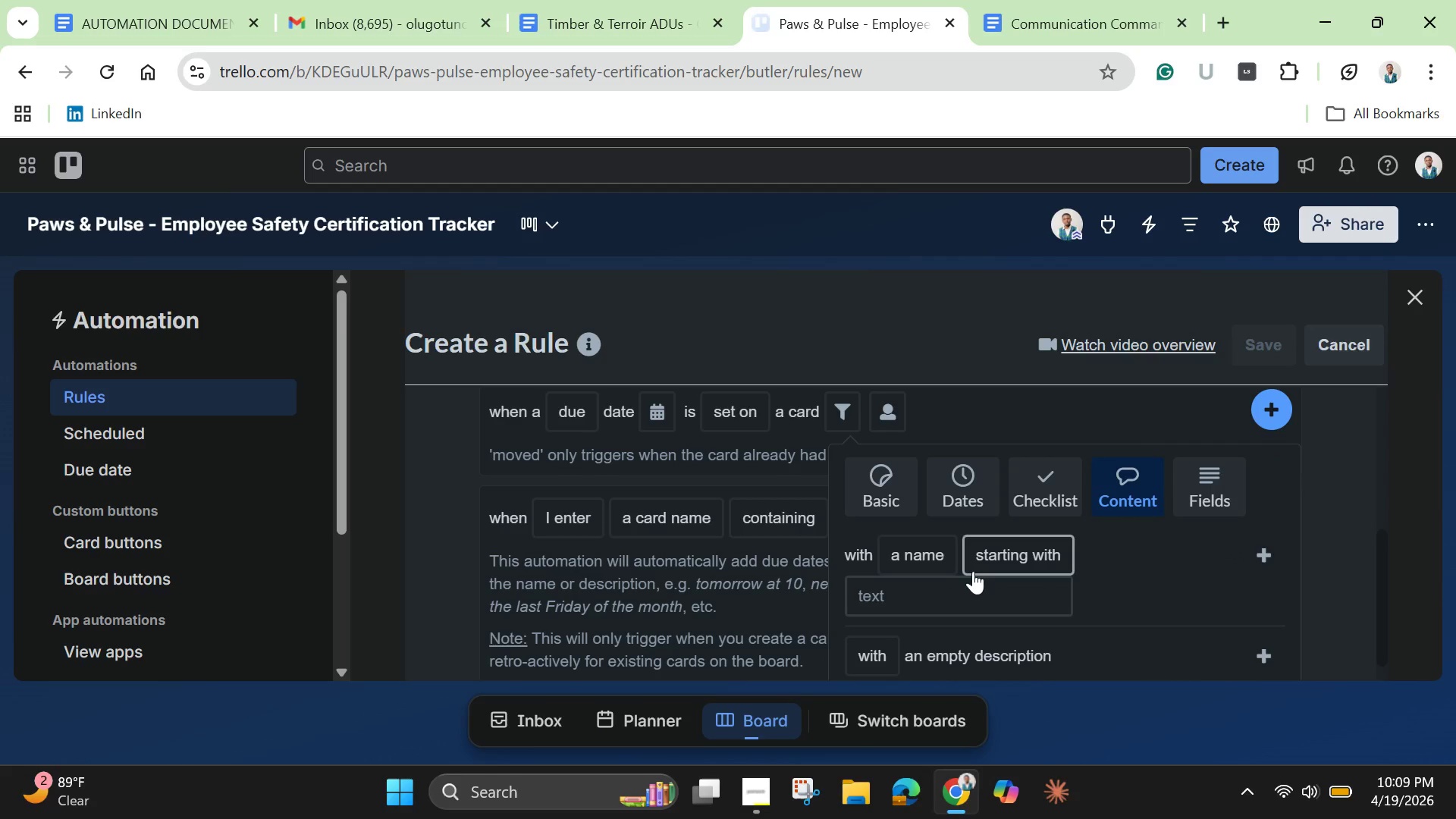 
scroll: coordinate [966, 608], scroll_direction: down, amount: 2.0
 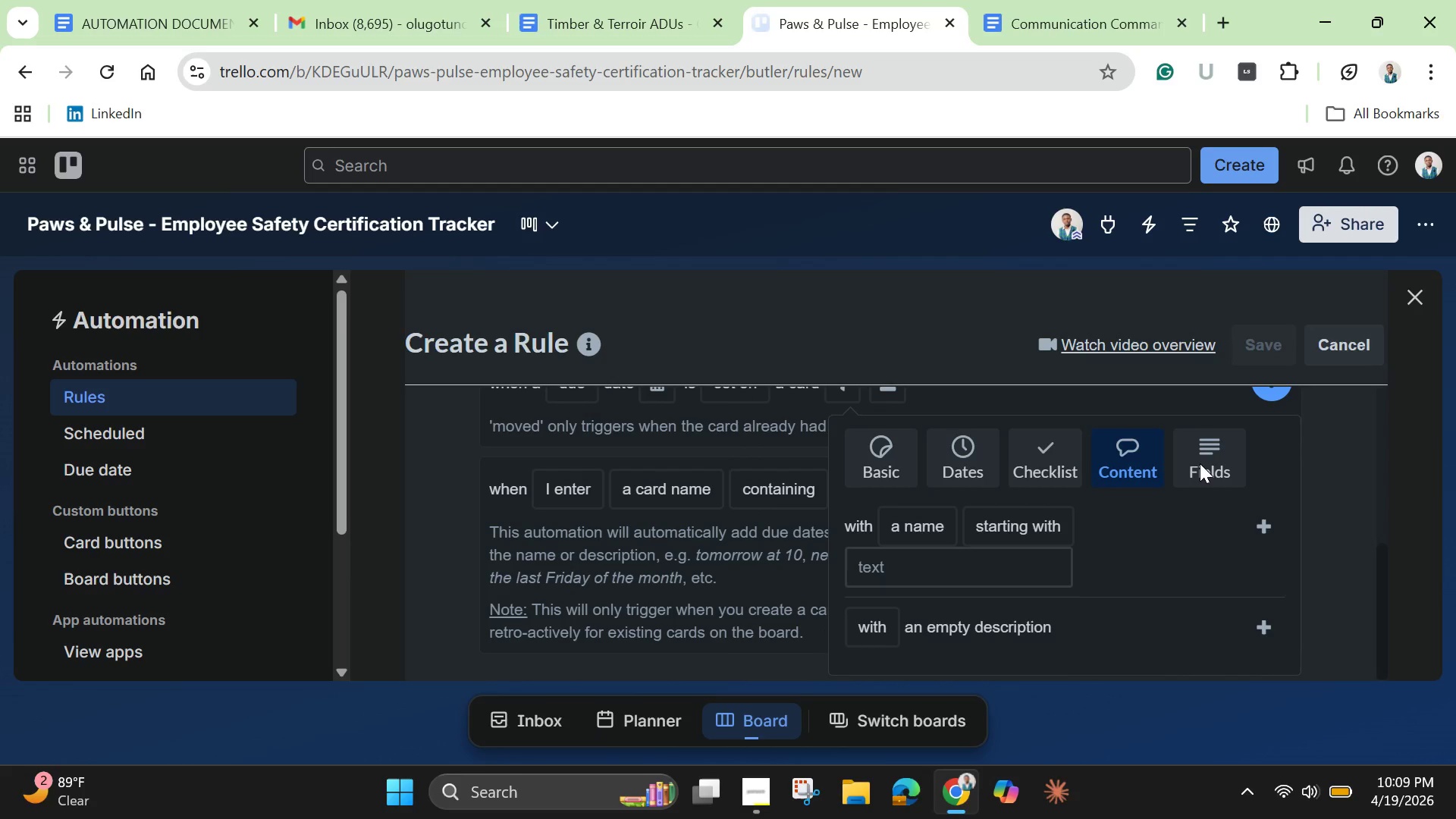 
left_click([1200, 463])
 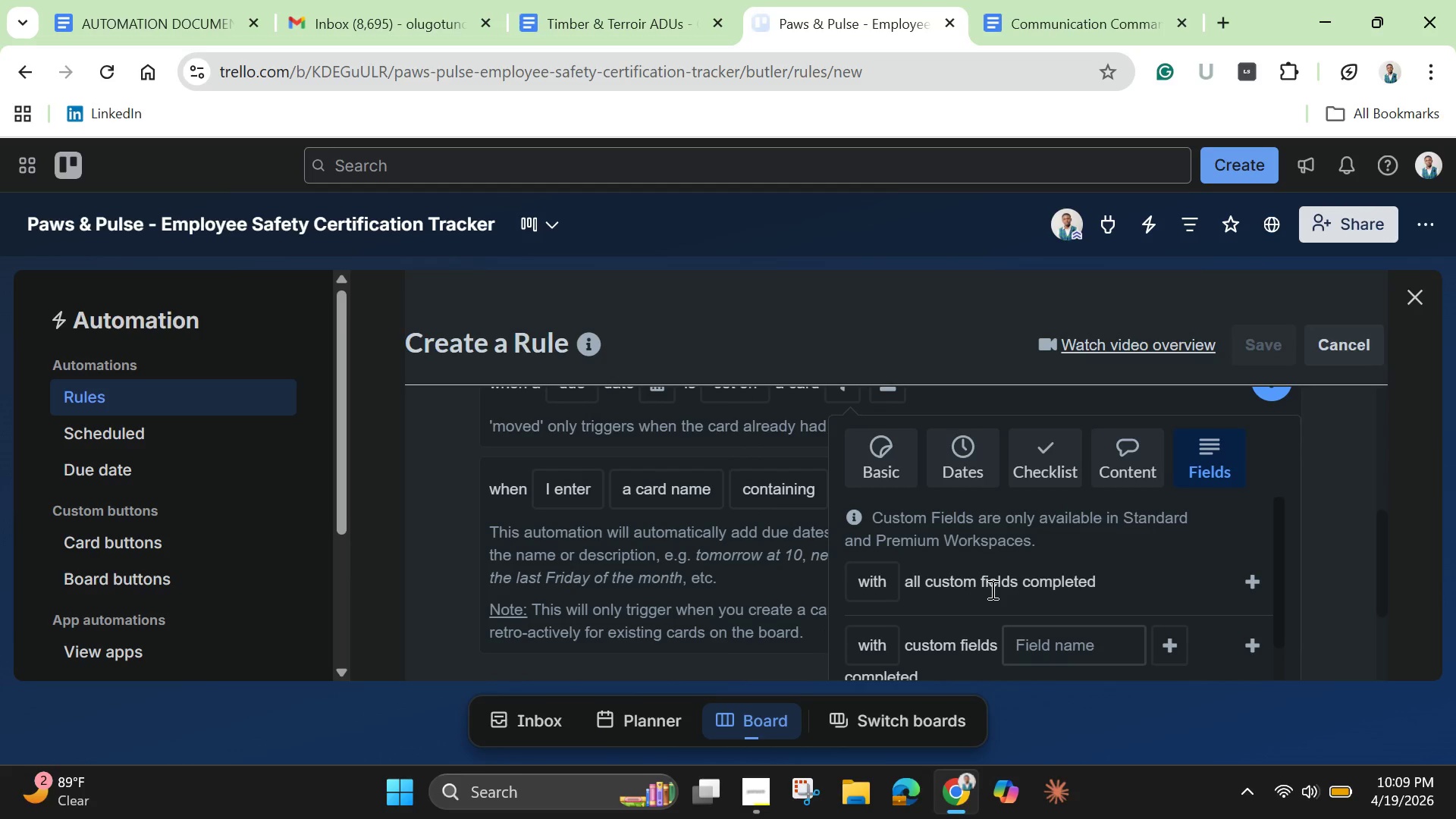 
scroll: coordinate [991, 595], scroll_direction: down, amount: 5.0
 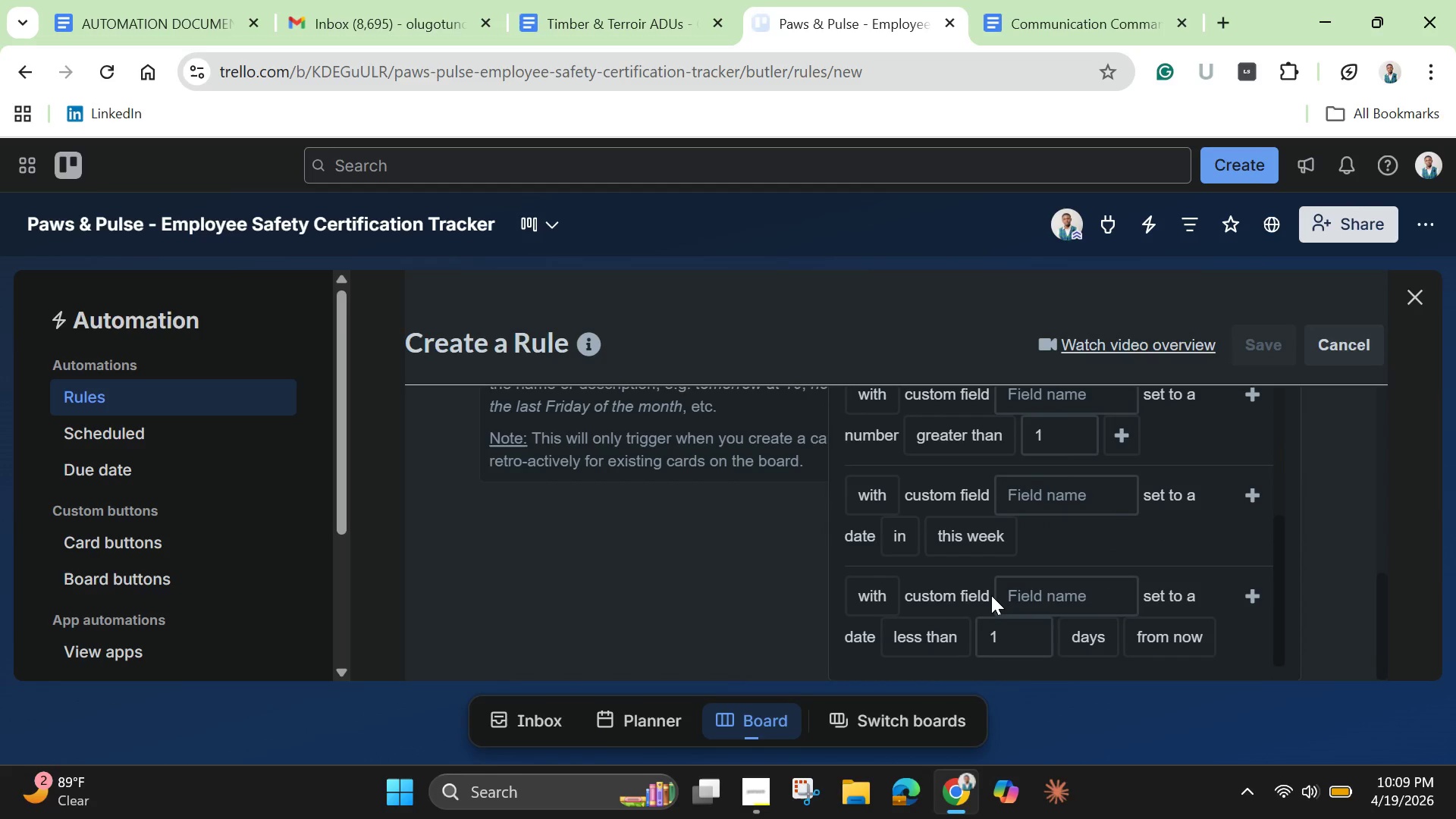 
scroll: coordinate [988, 600], scroll_direction: up, amount: 1.0
 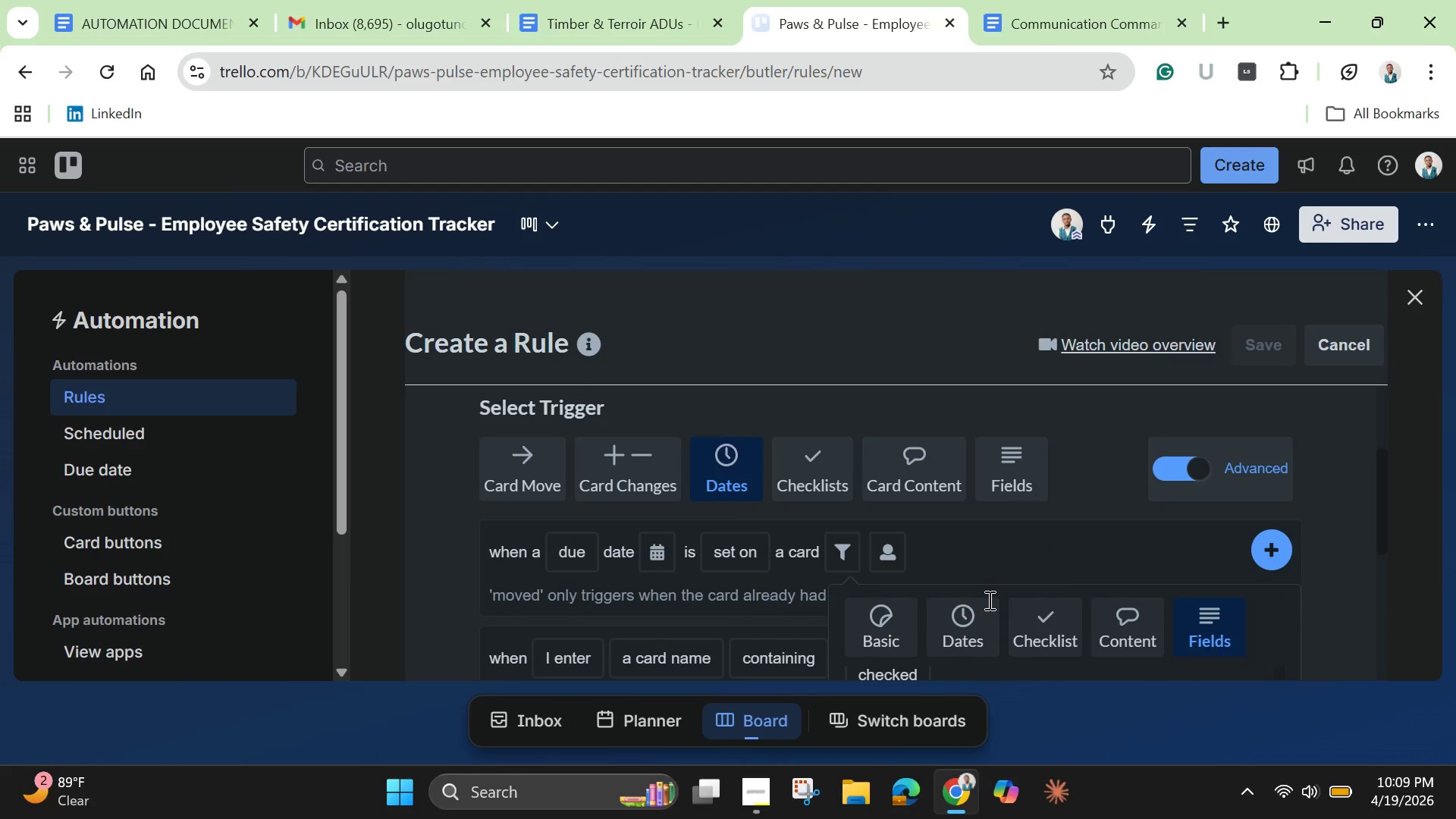 
scroll: coordinate [885, 626], scroll_direction: down, amount: 2.0
 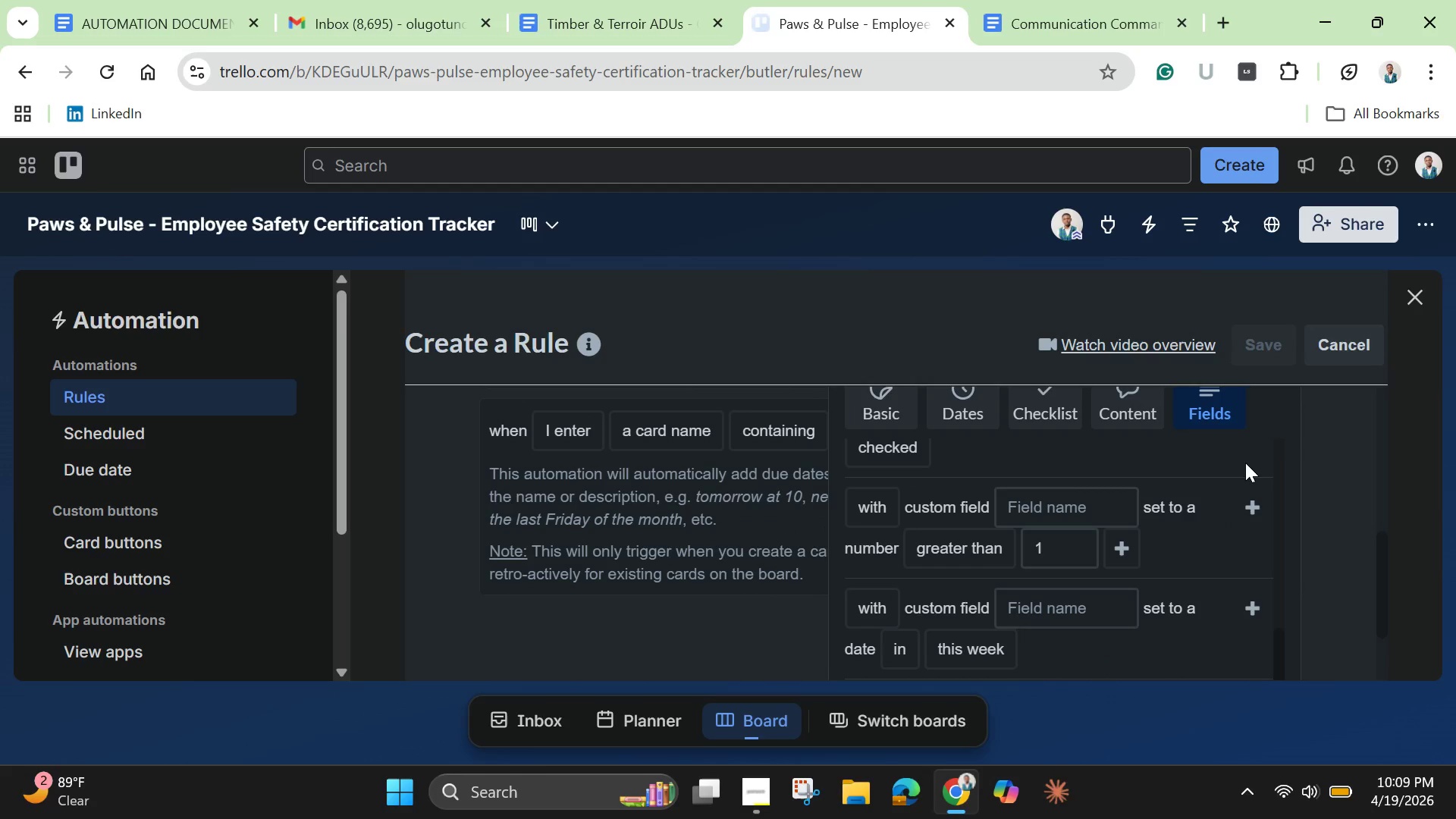 
scroll: coordinate [1215, 463], scroll_direction: up, amount: 5.0
 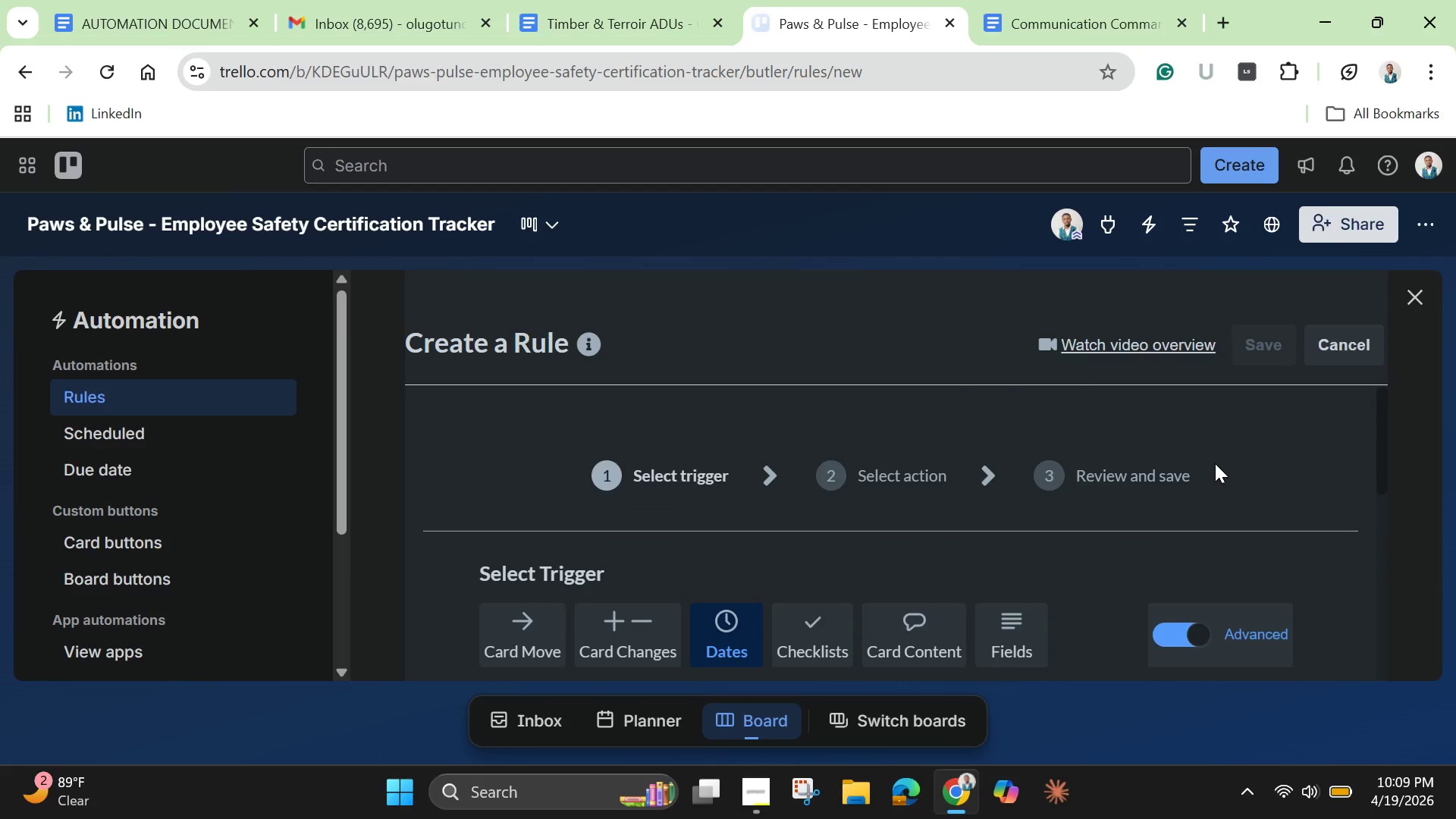 
scroll: coordinate [1179, 485], scroll_direction: down, amount: 4.0
 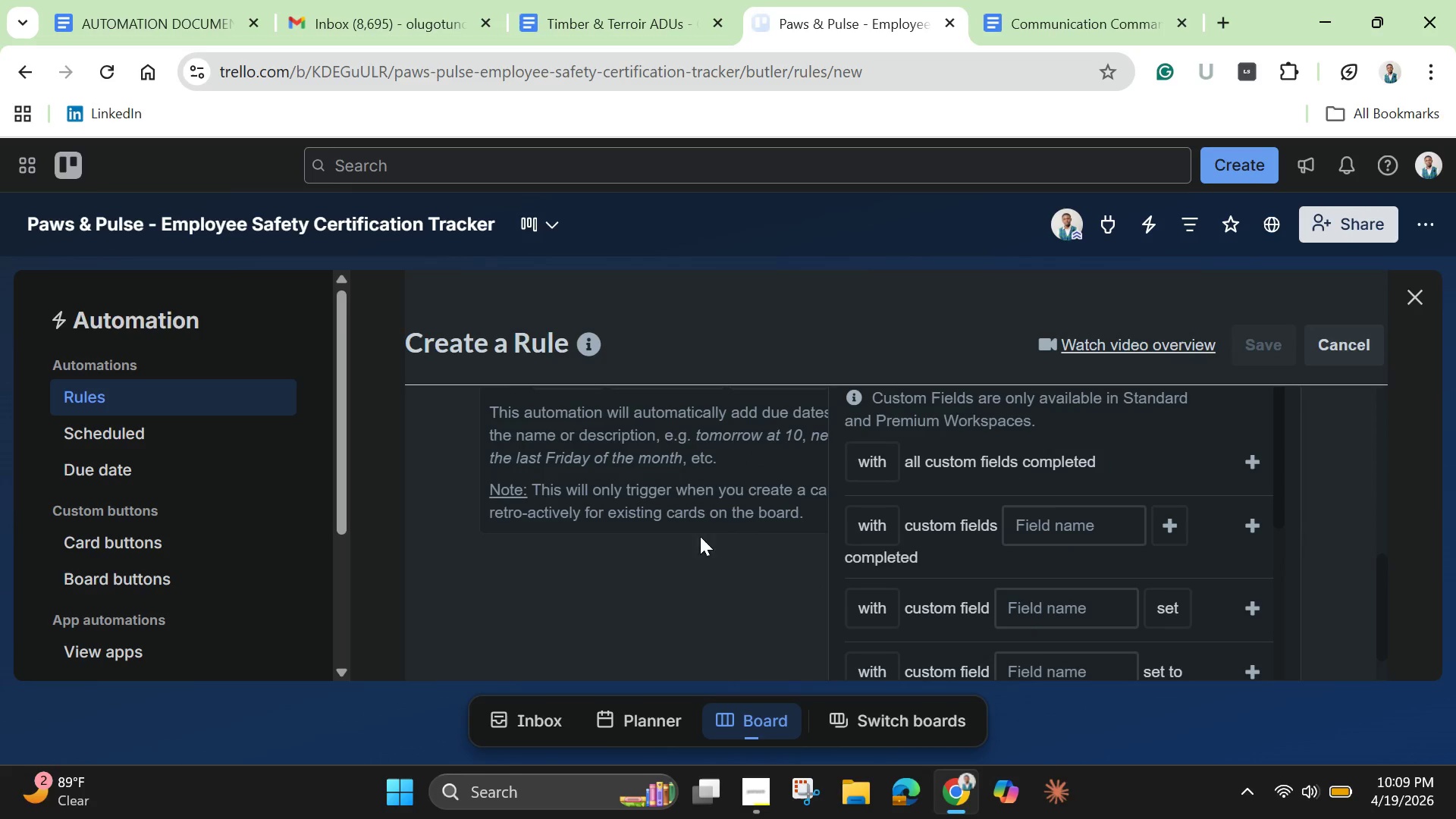 
left_click([686, 554])
 